 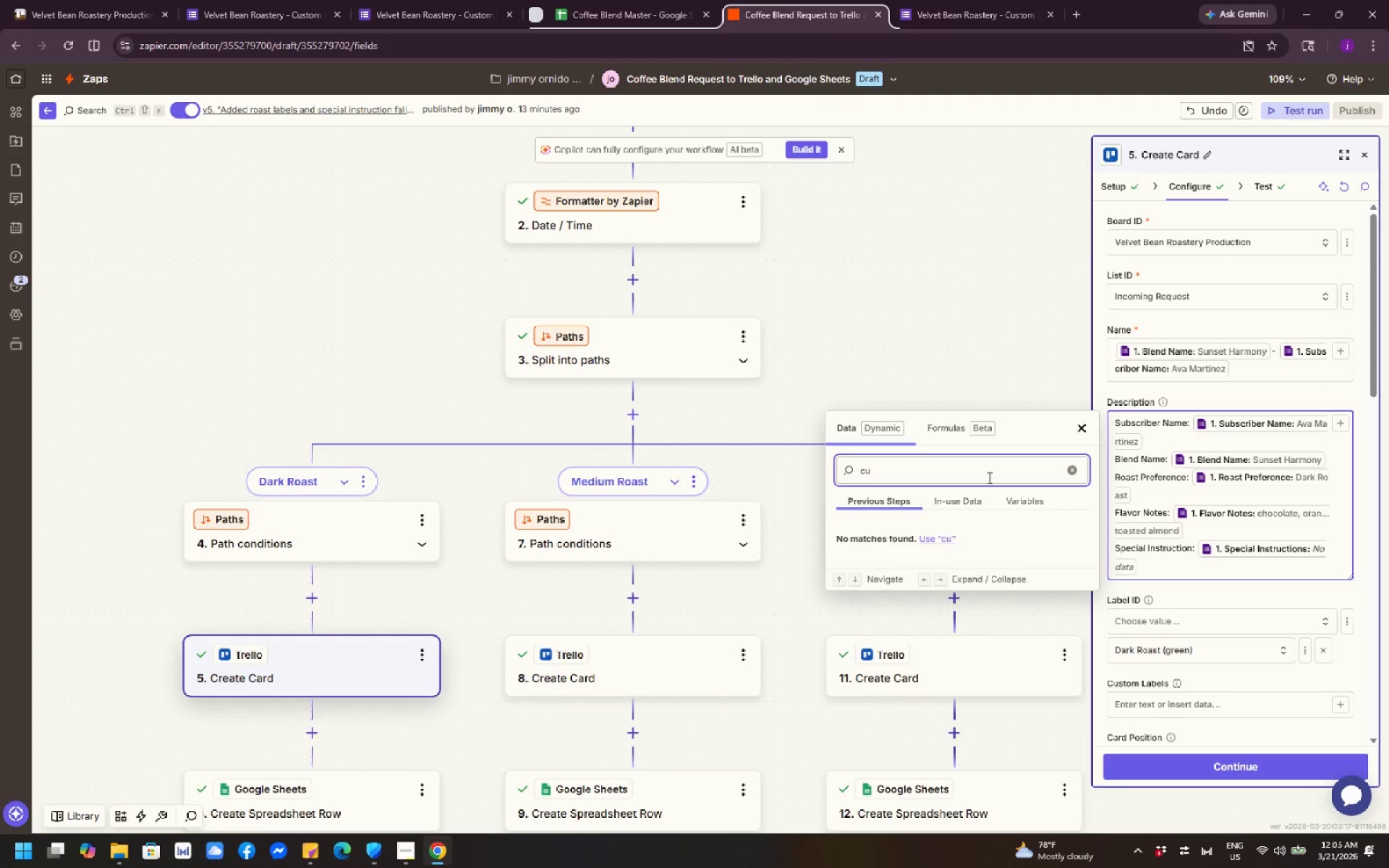 
key(Backspace)
 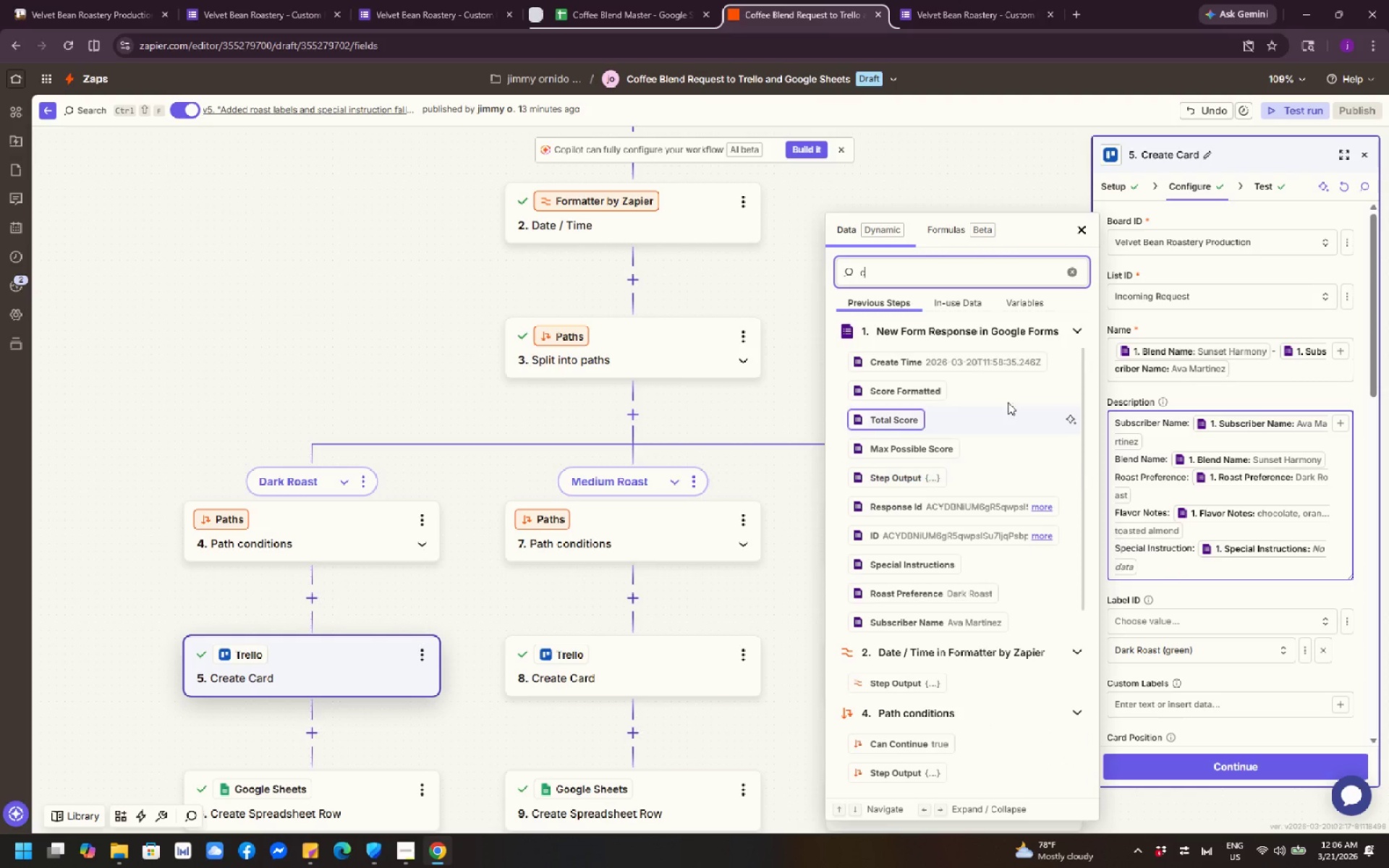 
left_click([1069, 270])
 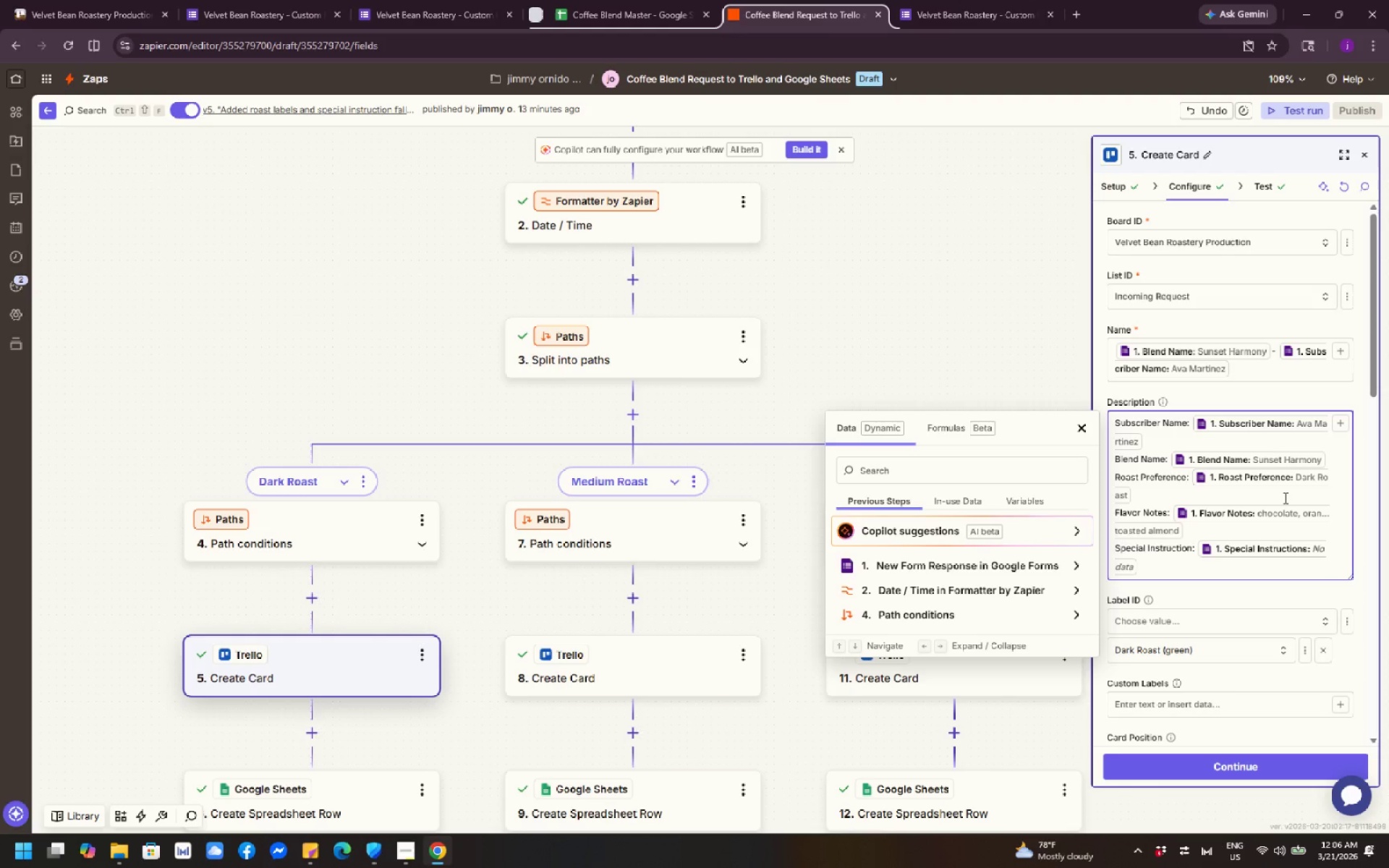 
wait(27.72)
 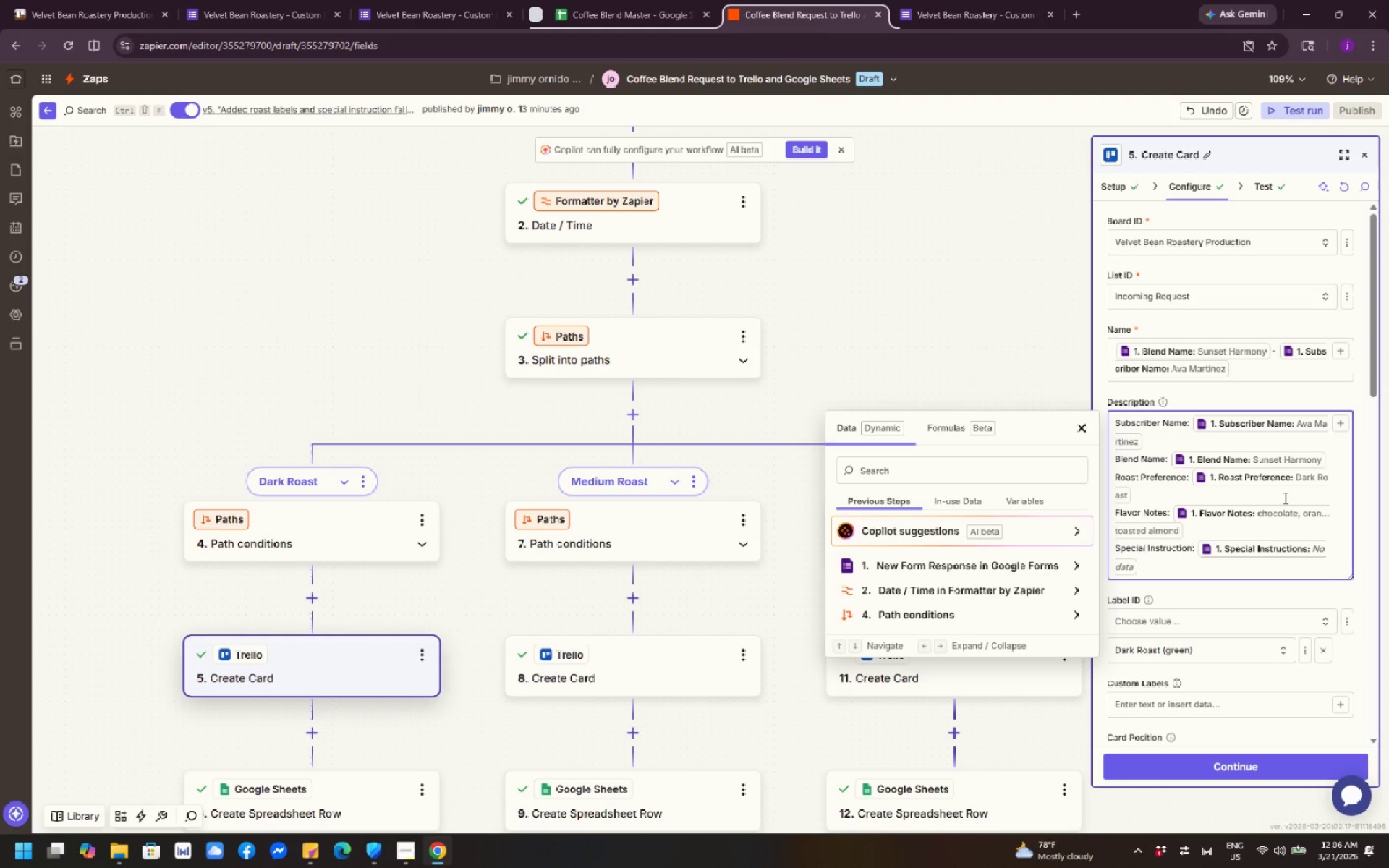 
left_click([1320, 553])
 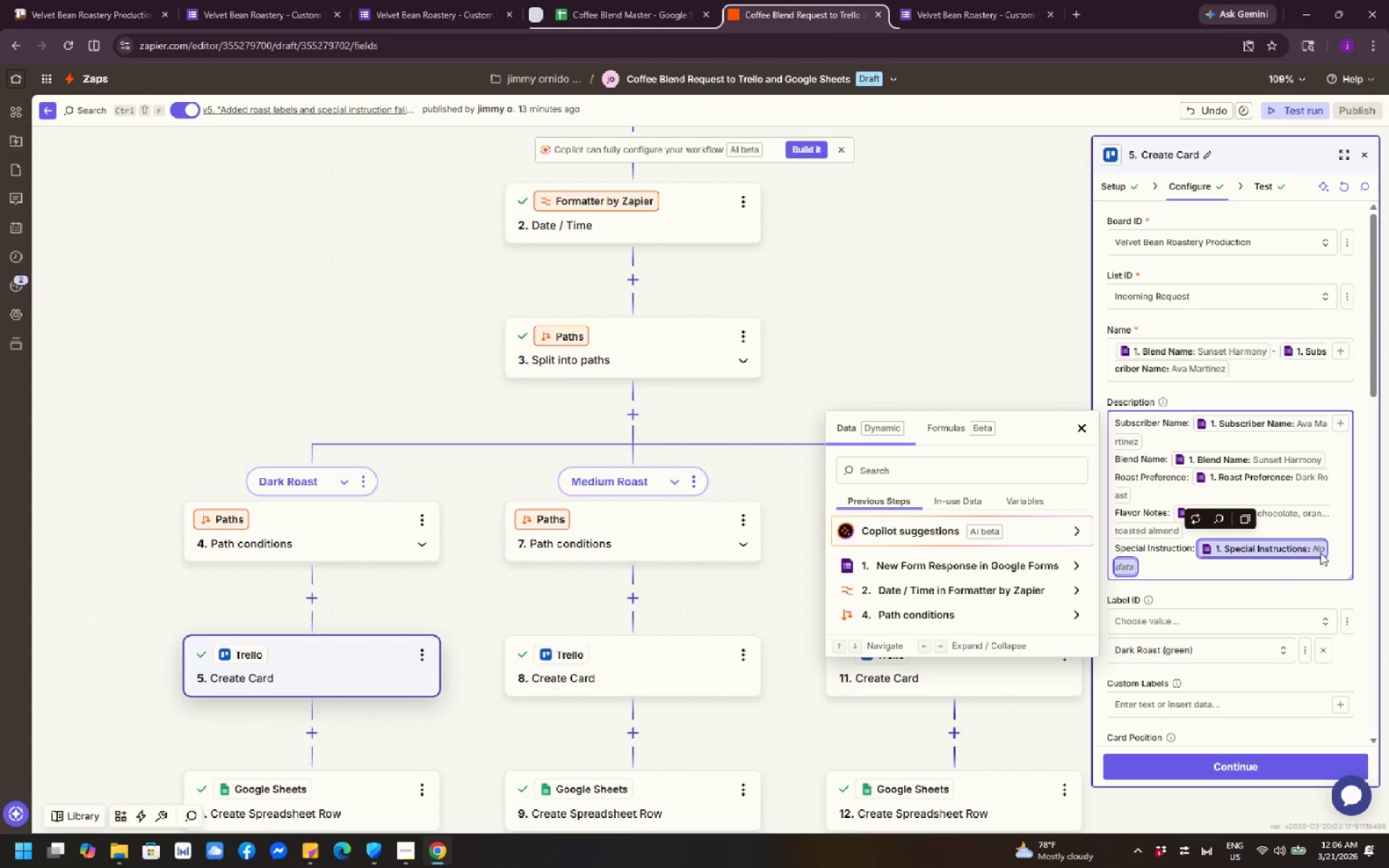 
key(Backspace)
 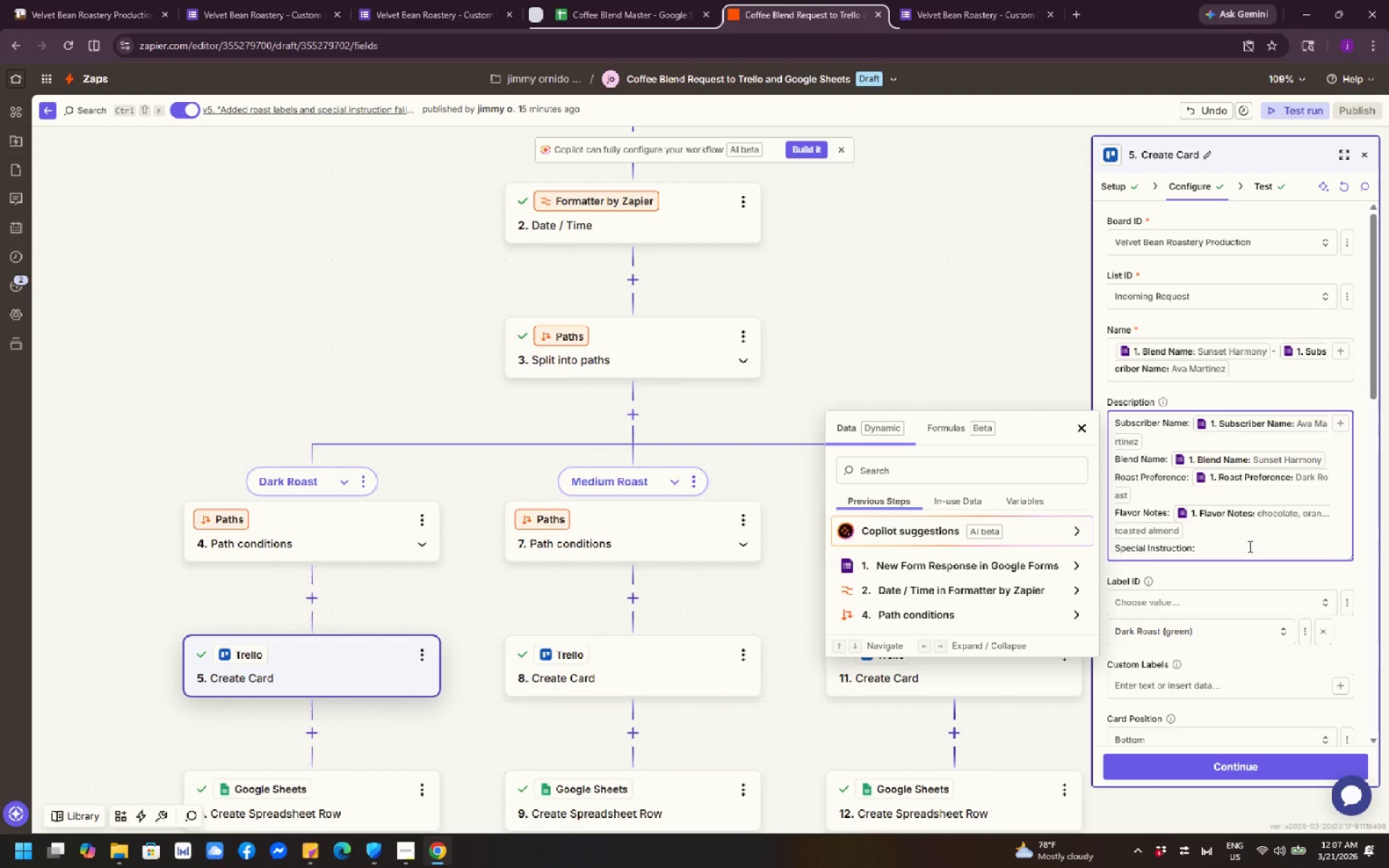 
wait(91.38)
 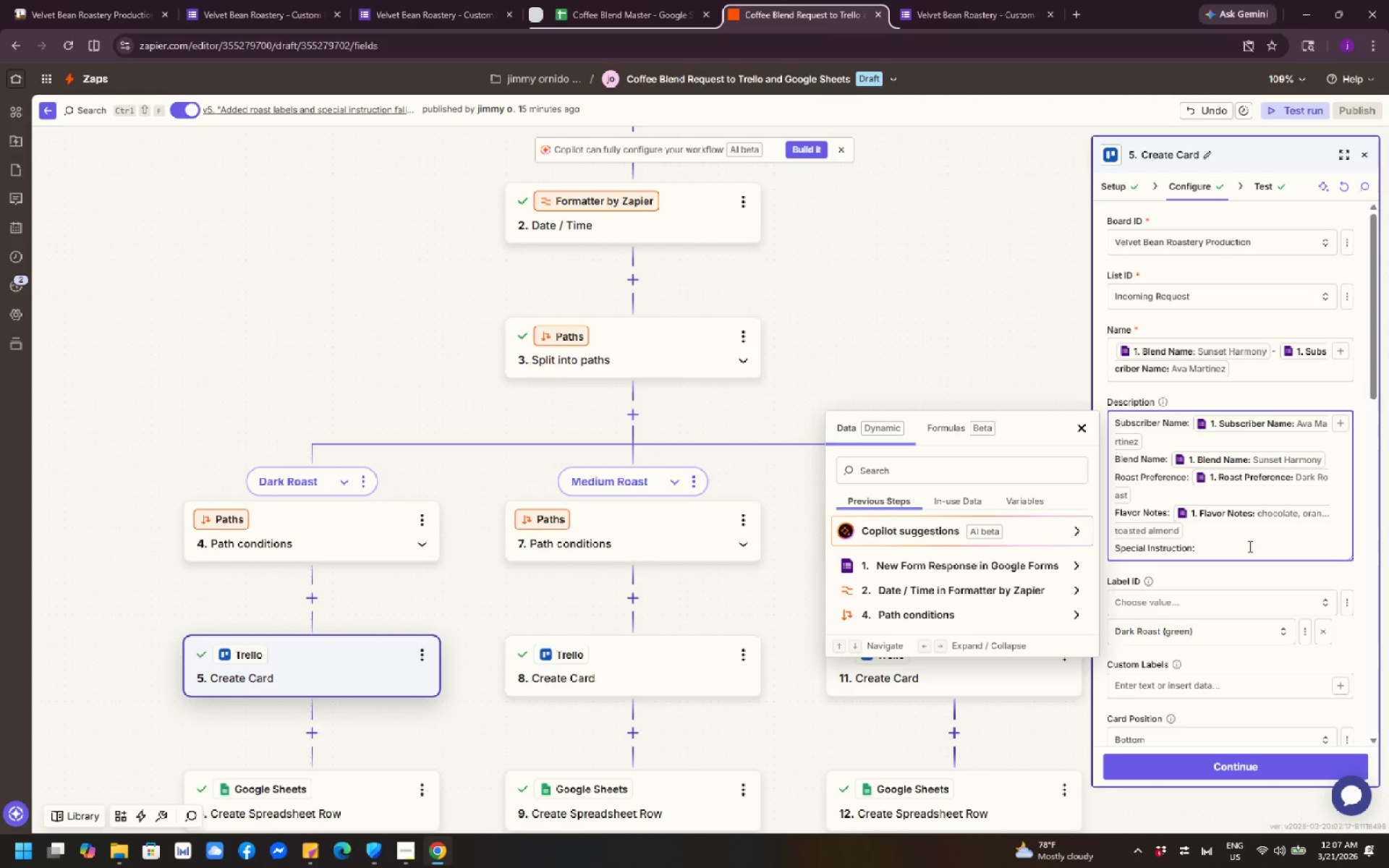 
left_click([989, 563])
 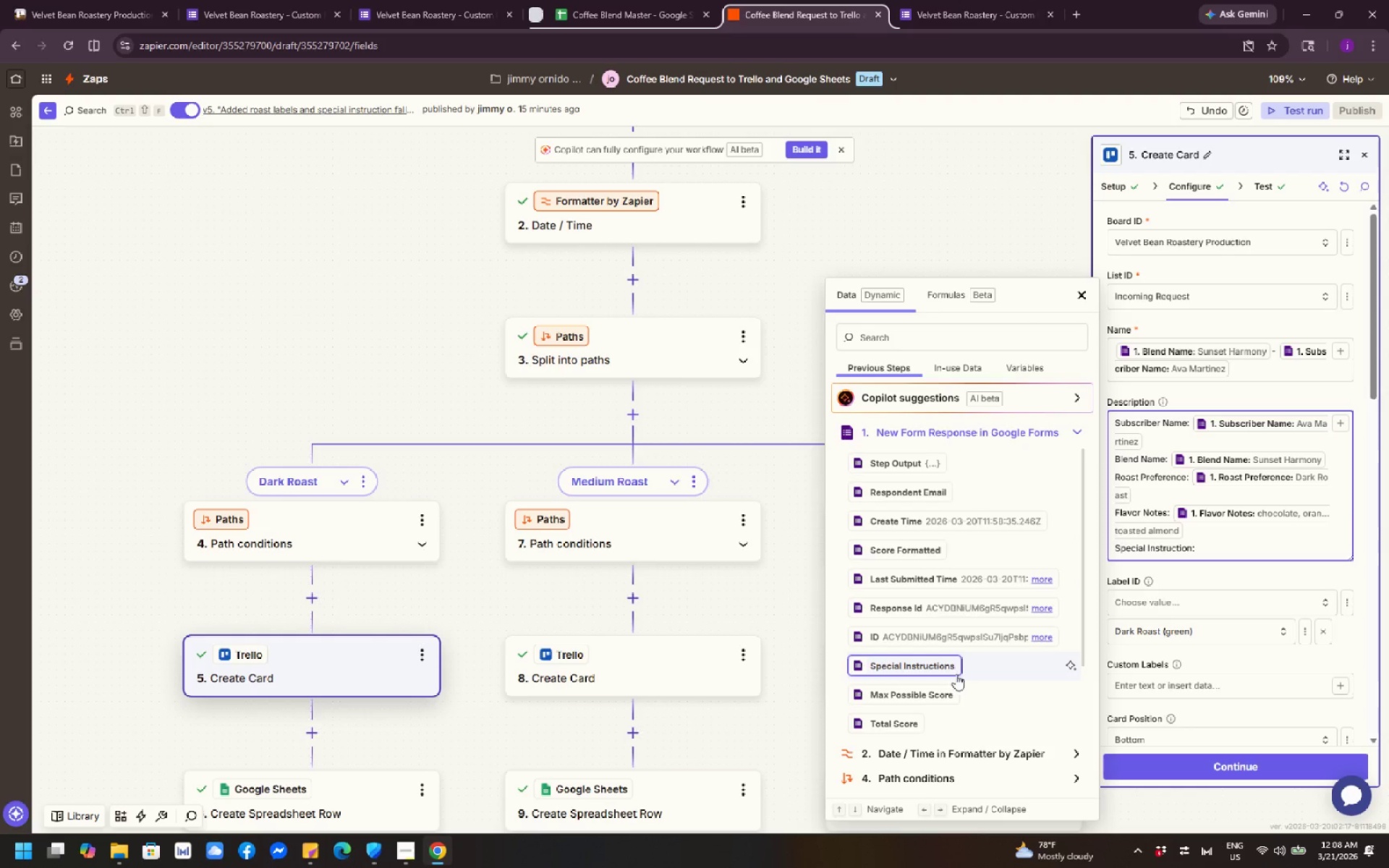 
left_click([948, 670])
 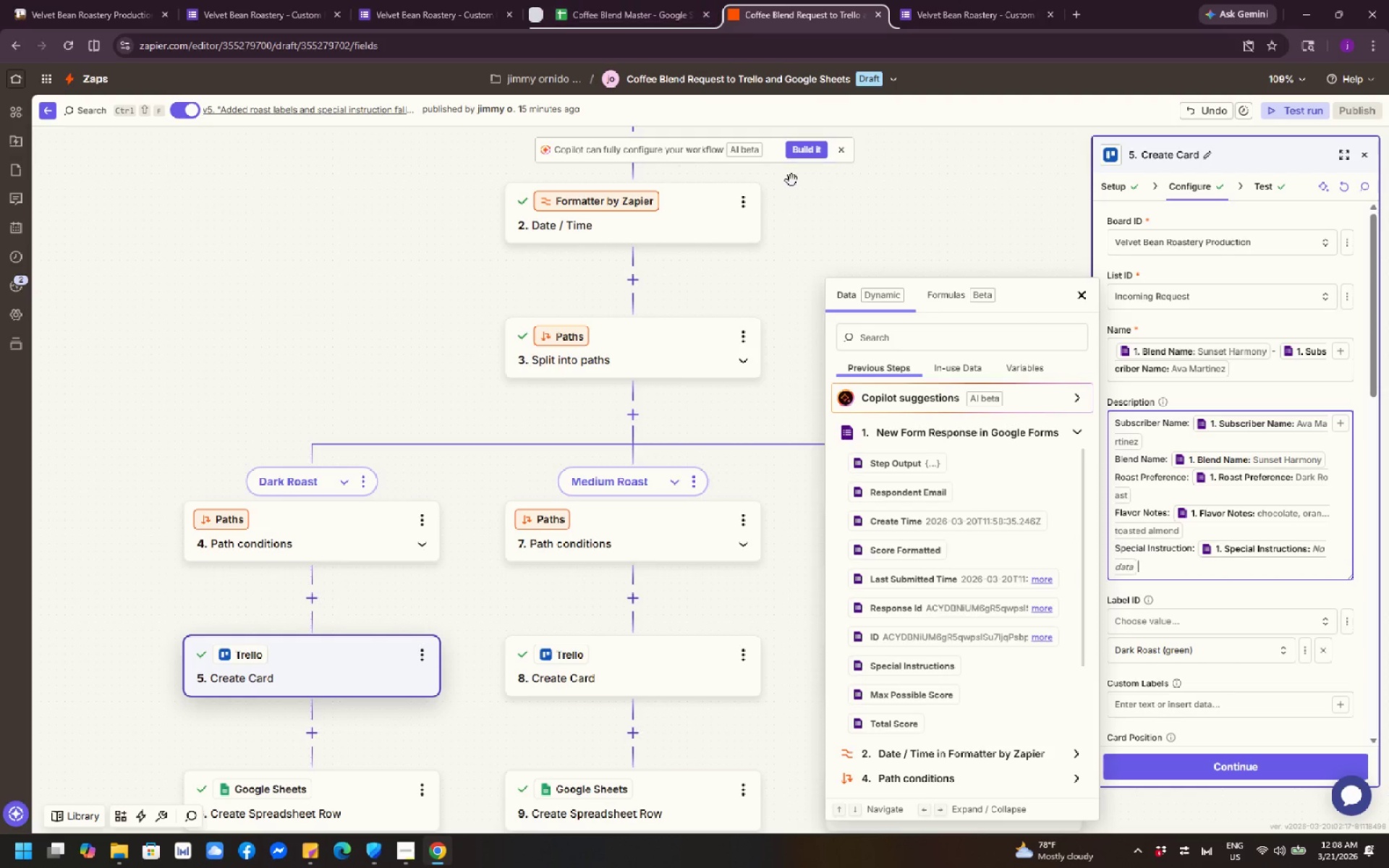 
left_click([821, 212])
 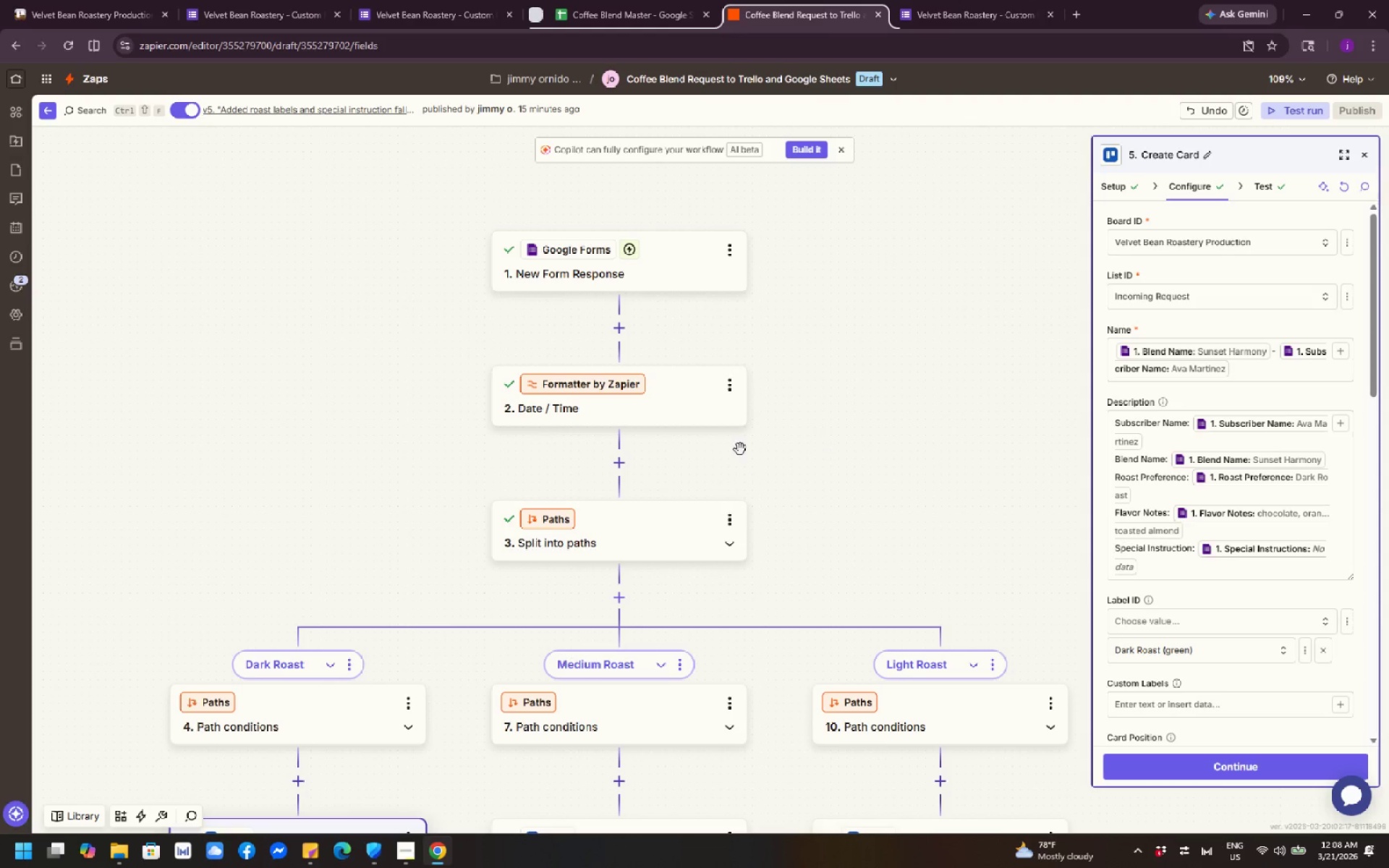 
wait(39.77)
 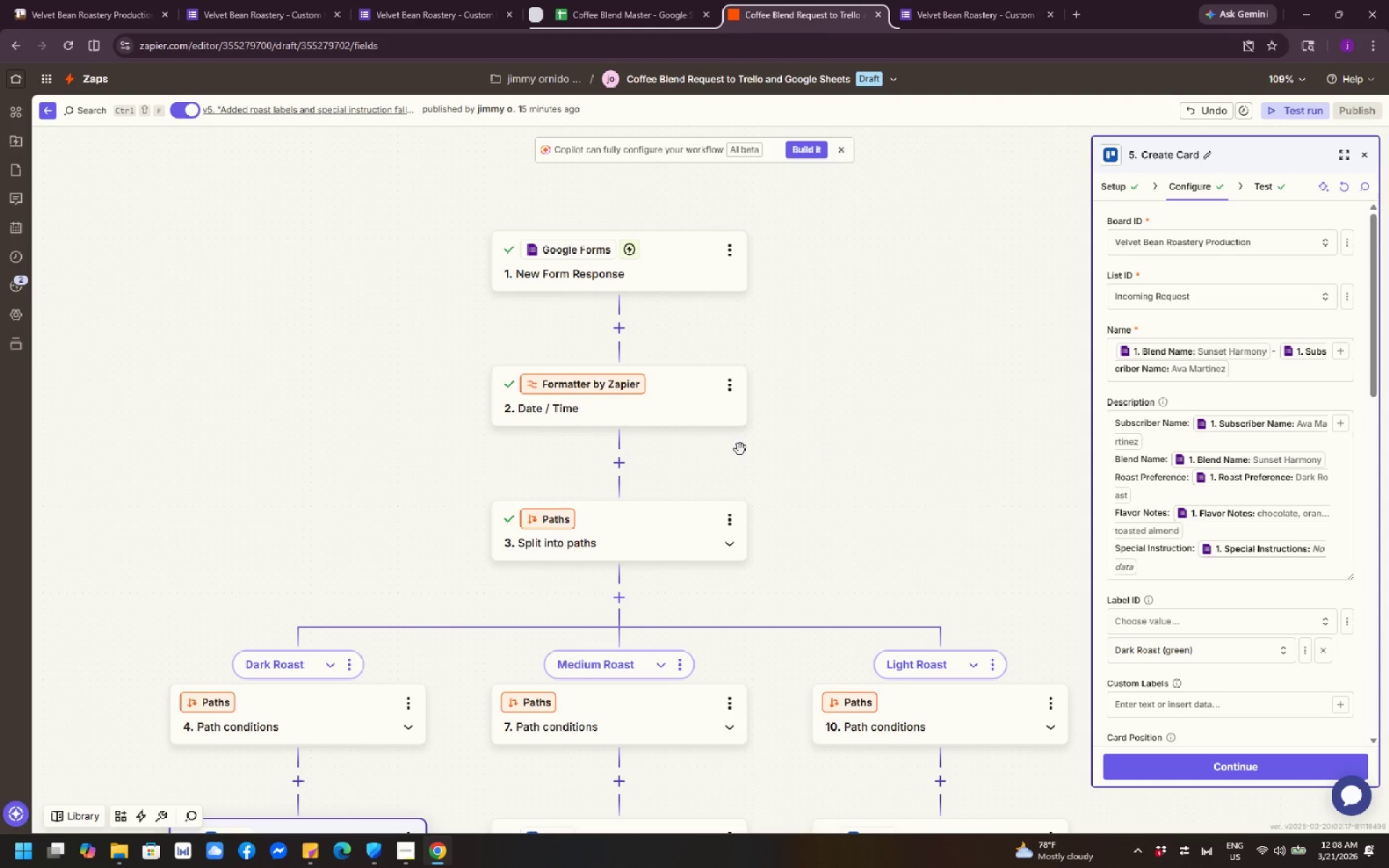 
scroll: coordinate [919, 469], scroll_direction: down, amount: 15.0
 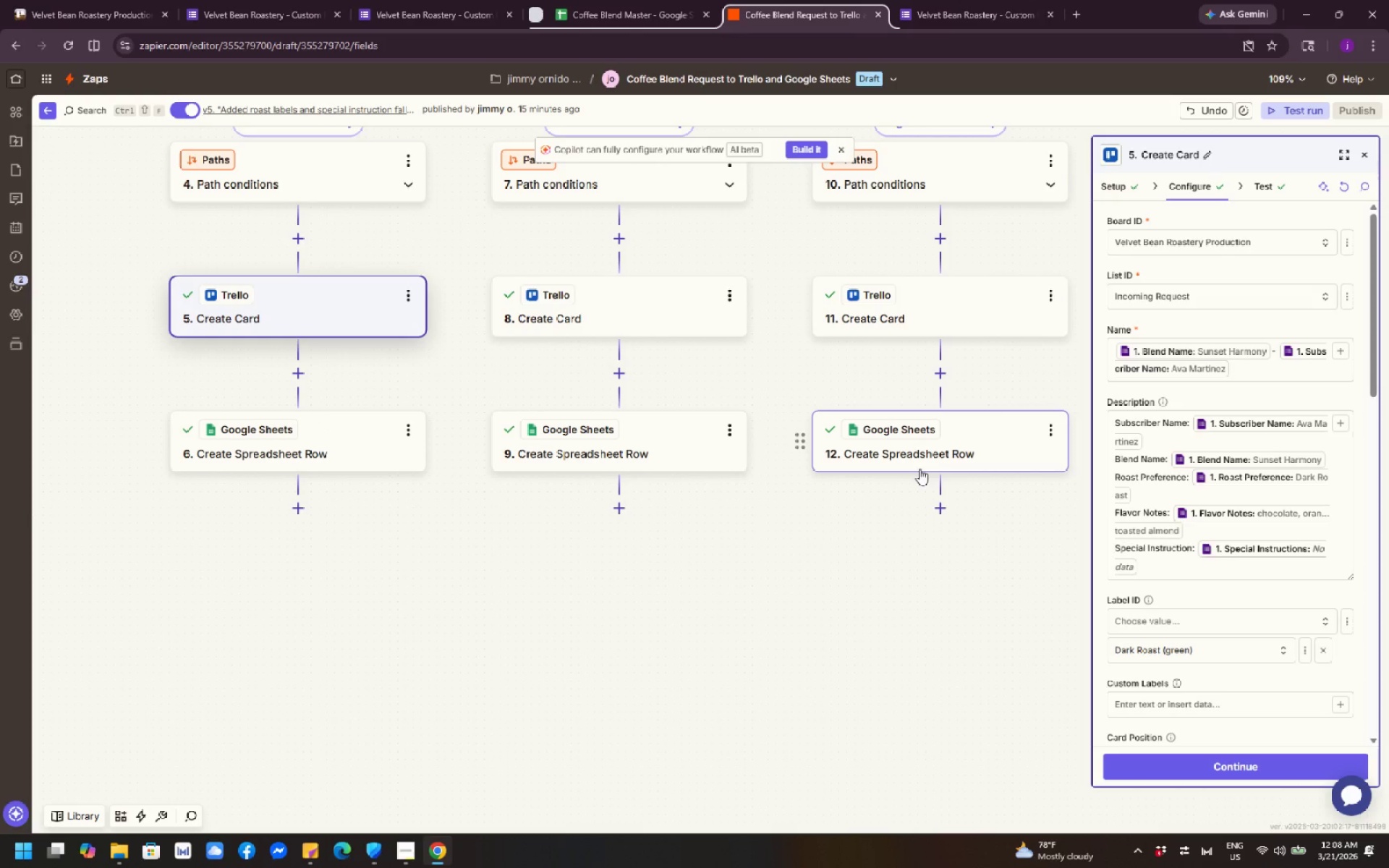 
scroll: coordinate [919, 469], scroll_direction: up, amount: 16.0
 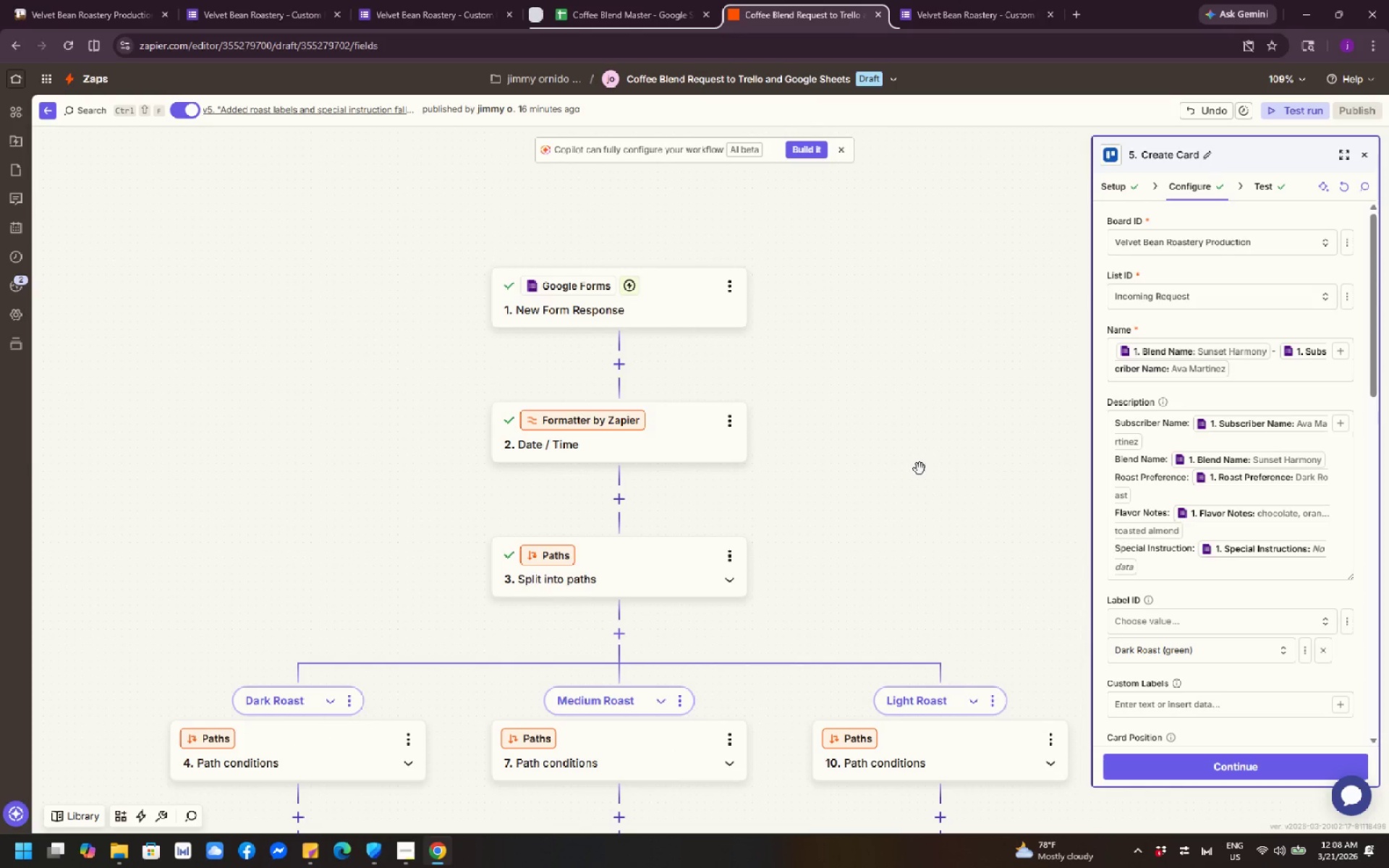 
scroll: coordinate [919, 469], scroll_direction: down, amount: 10.0
 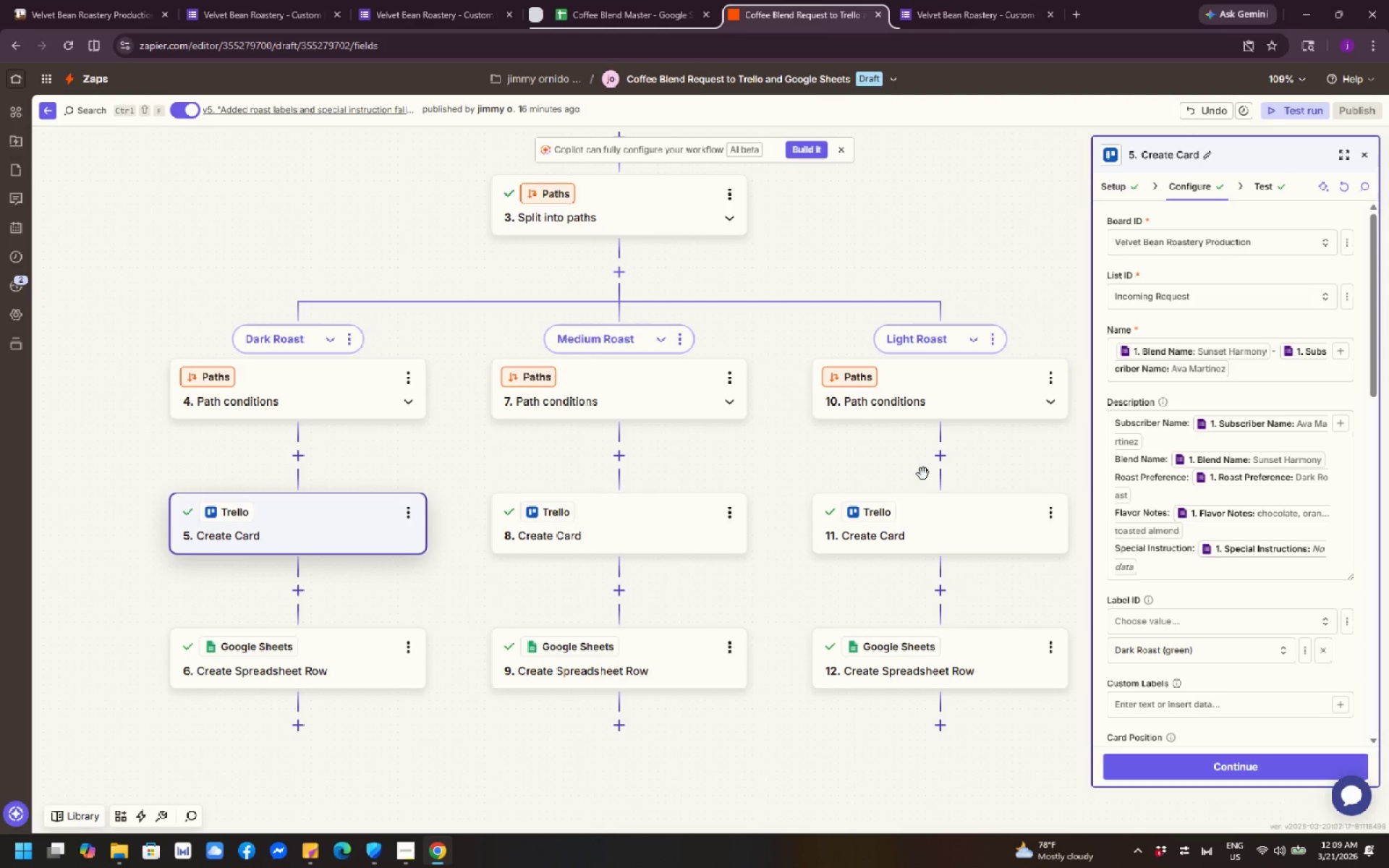 
wait(41.58)
 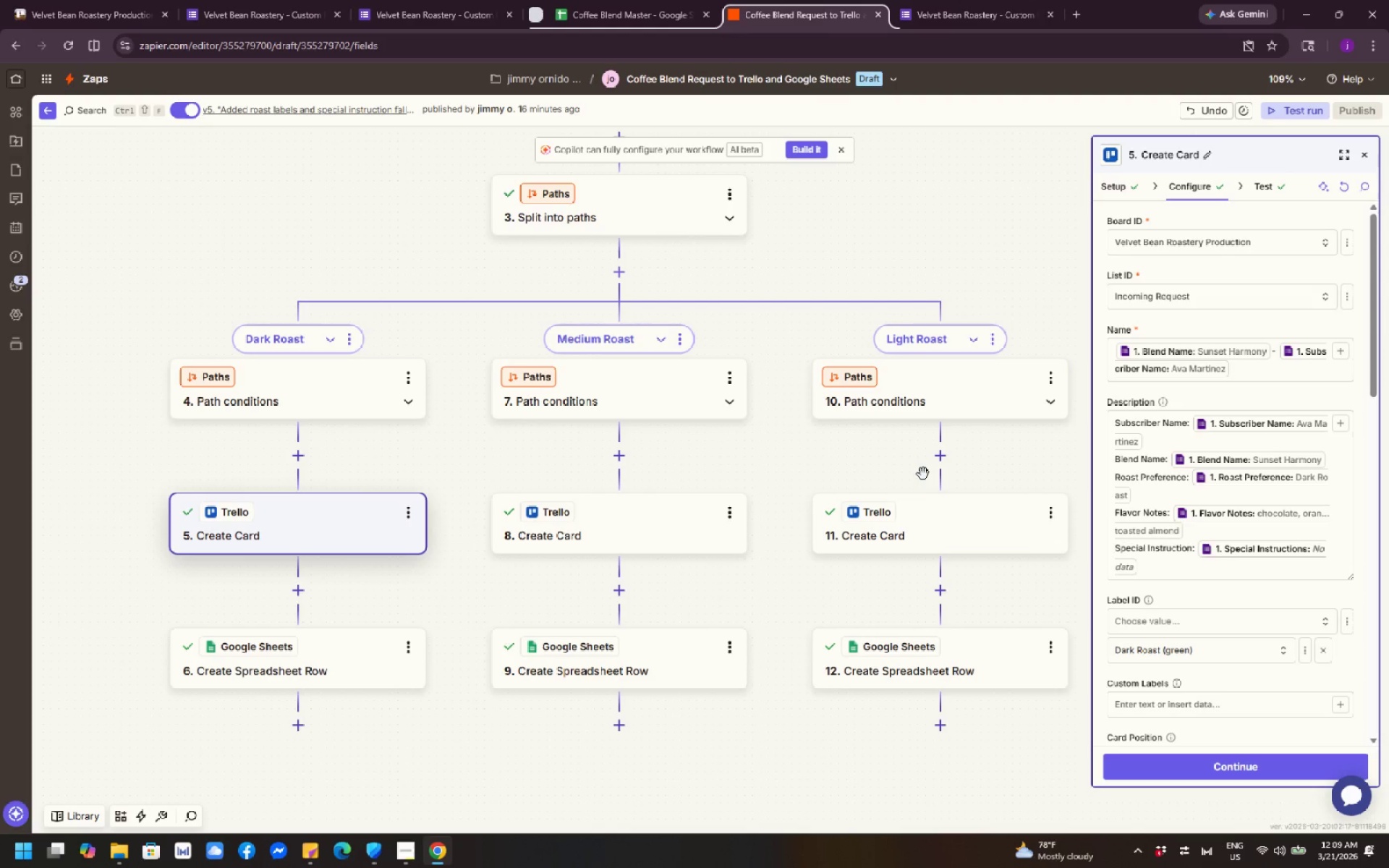 
scroll: coordinate [784, 574], scroll_direction: down, amount: 1.0
 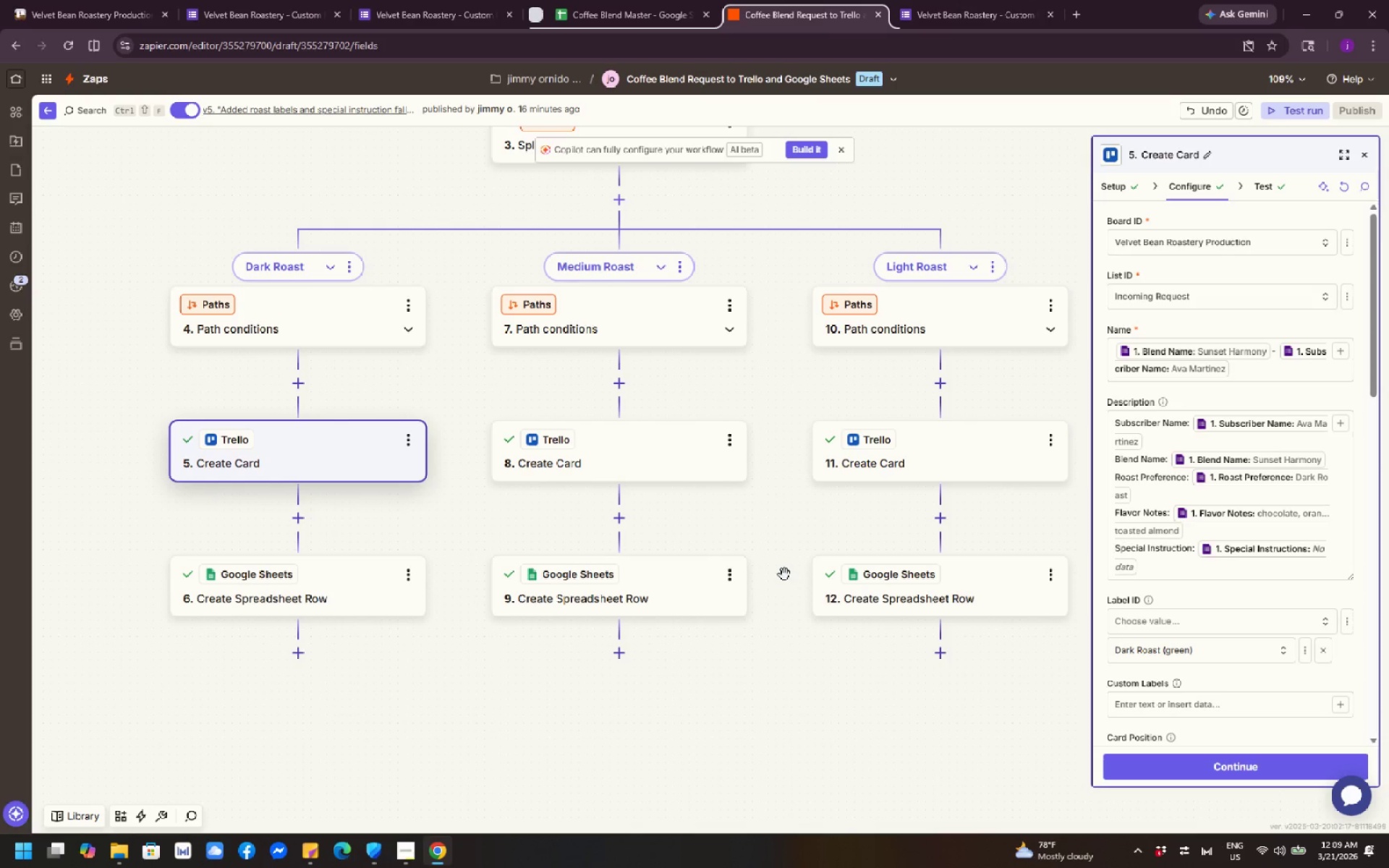 
scroll: coordinate [784, 574], scroll_direction: none, amount: 0.0
 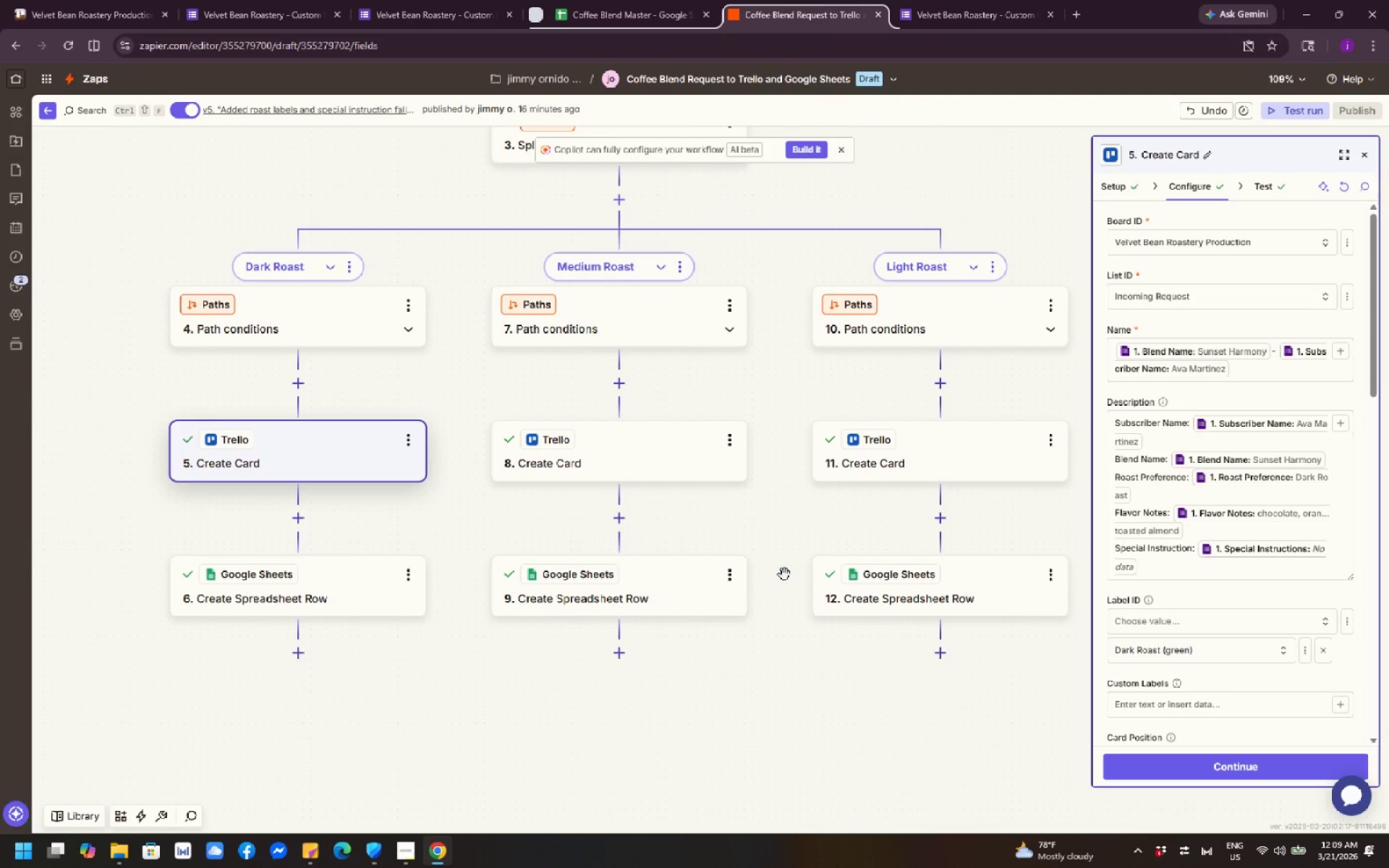 
wait(14.95)
 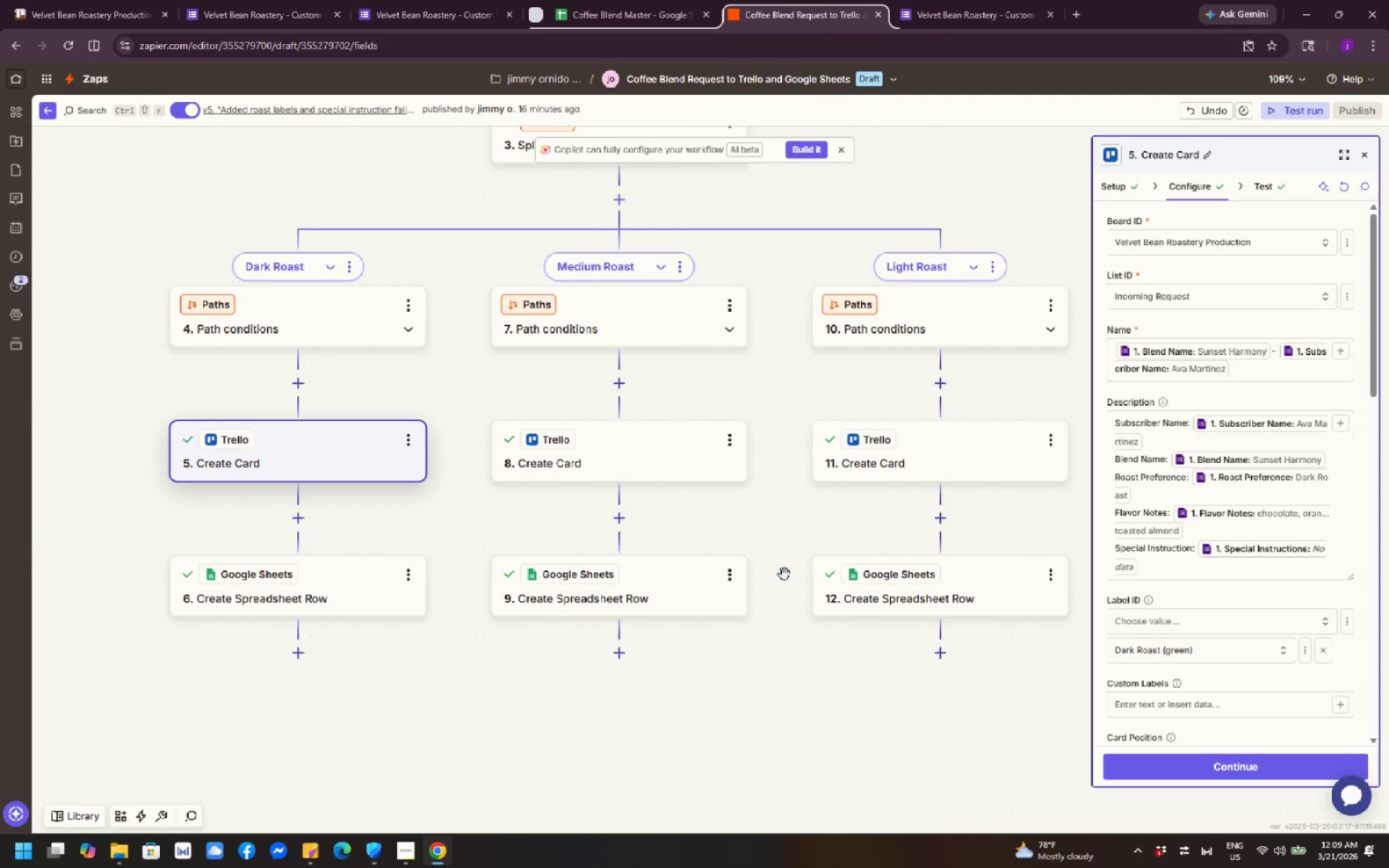 
left_click([847, 717])
 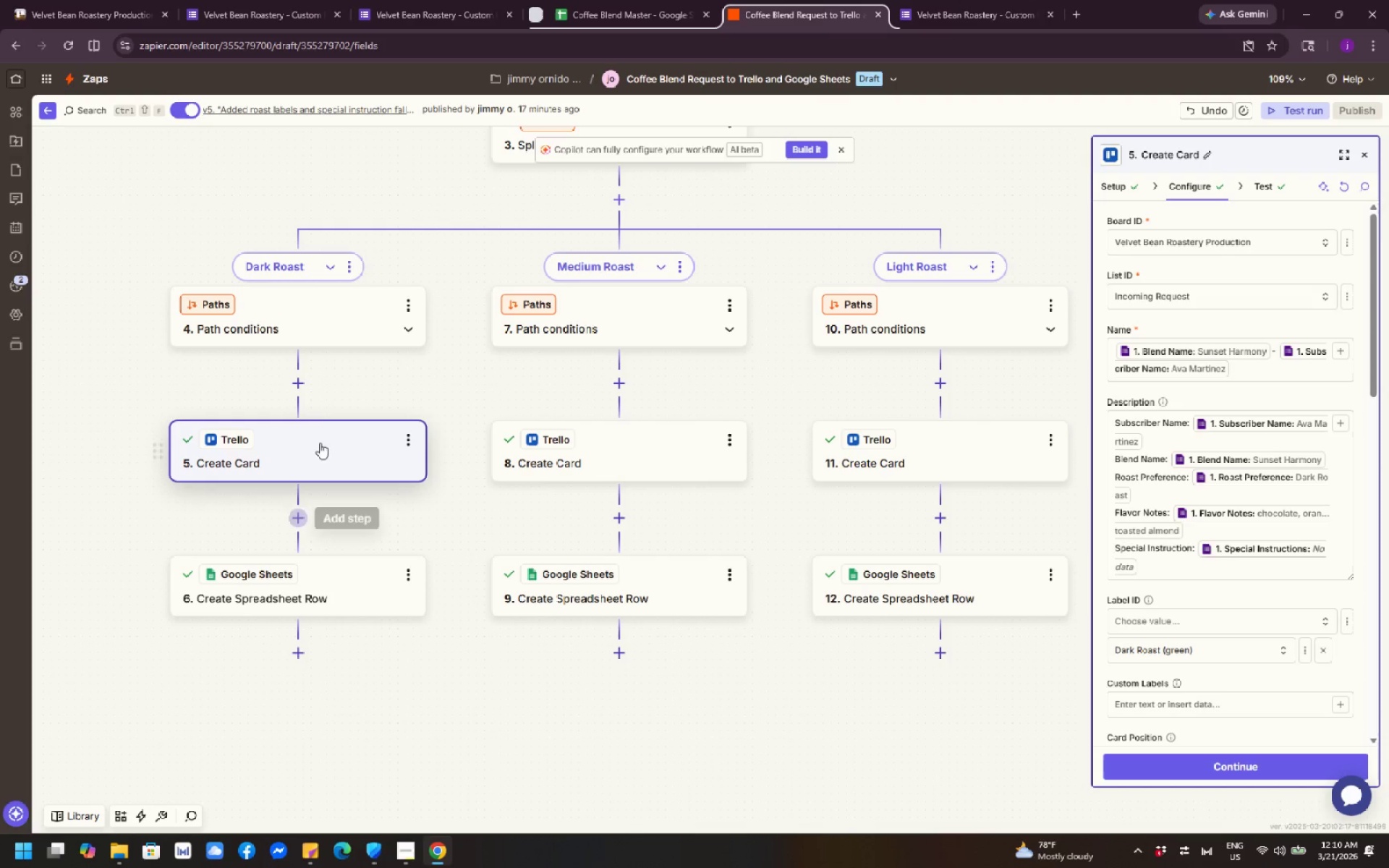 
wait(41.58)
 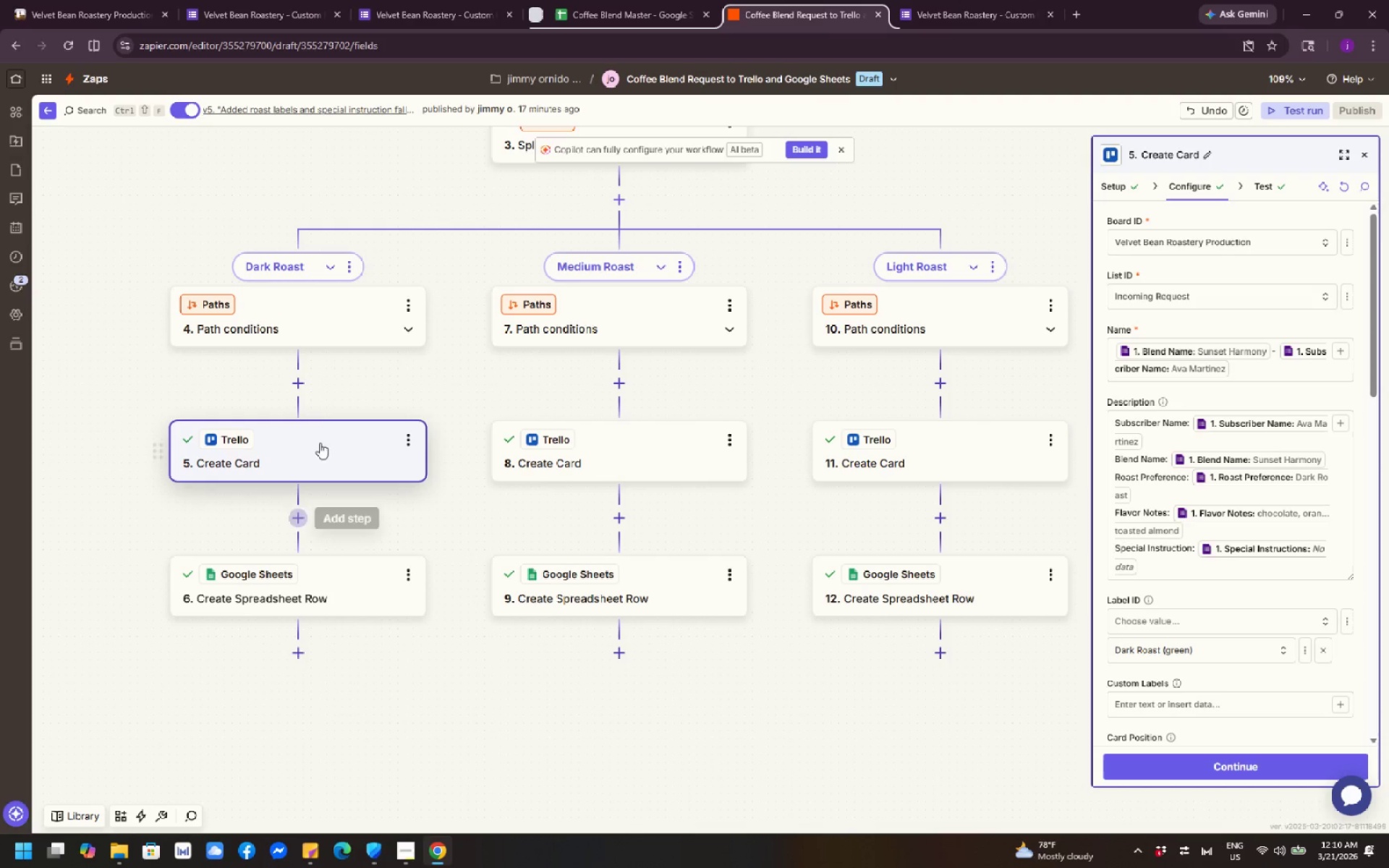 
left_click([306, 384])
 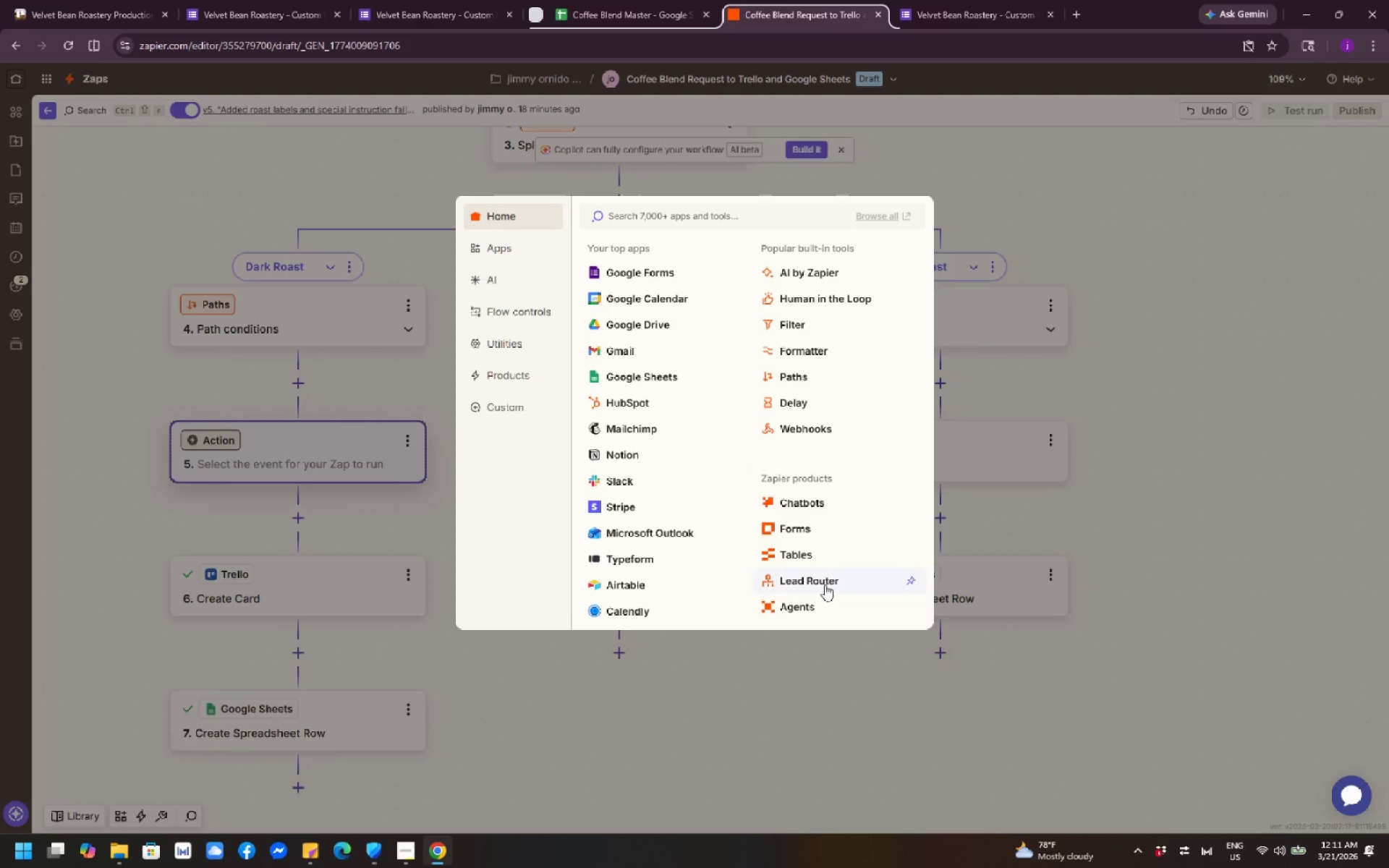 
wait(49.63)
 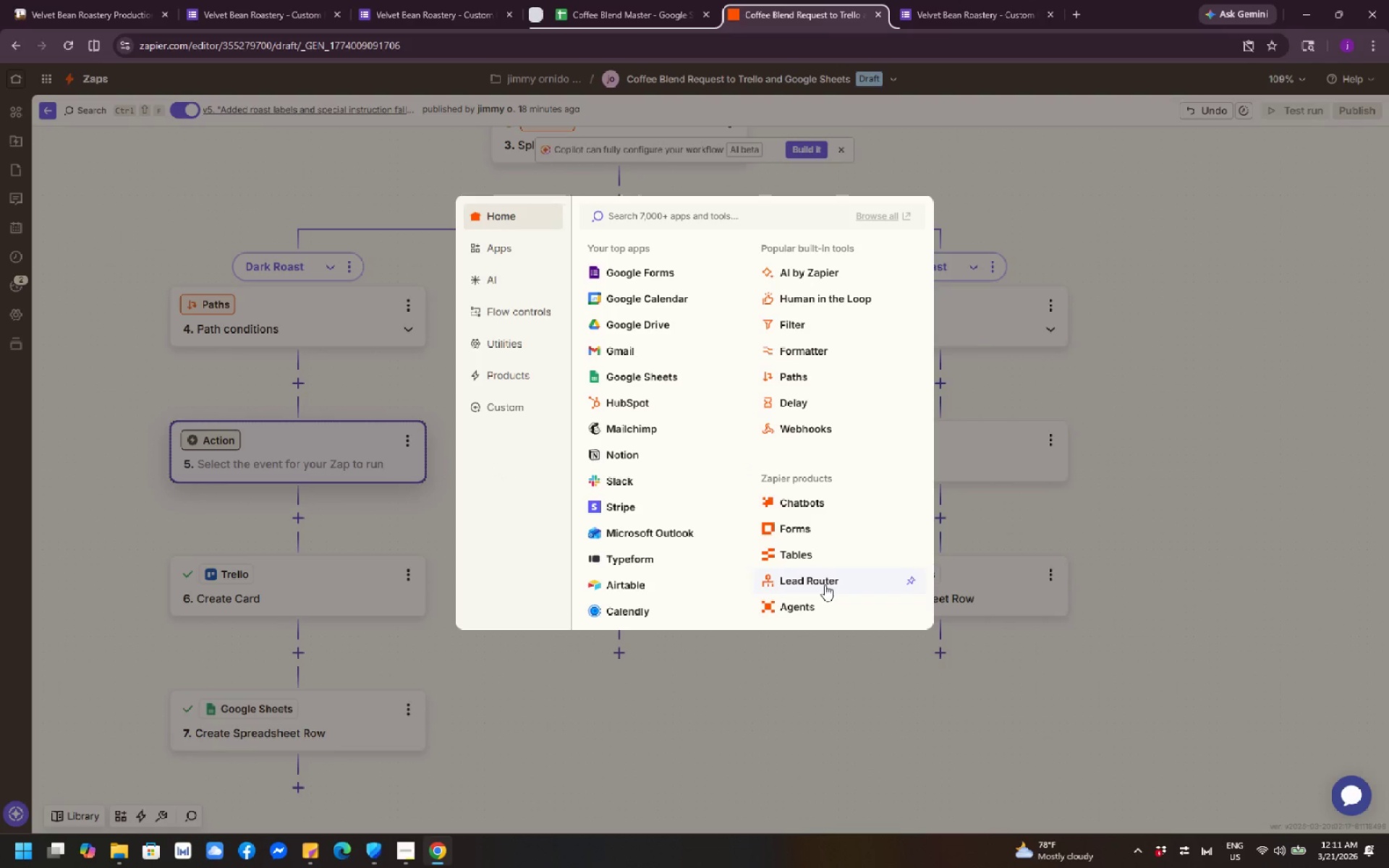 
mouse_move([833, 9])
 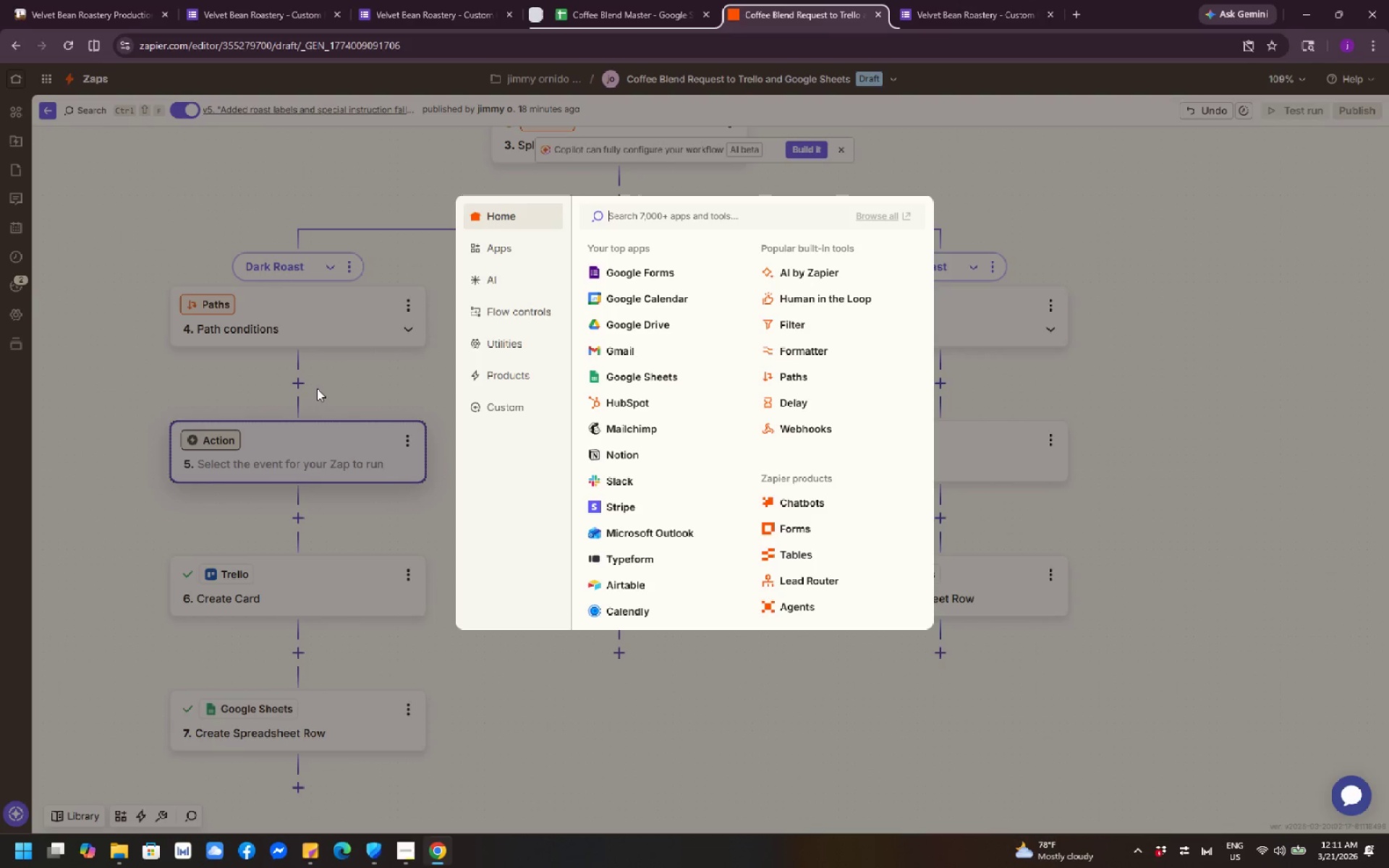 
wait(9.71)
 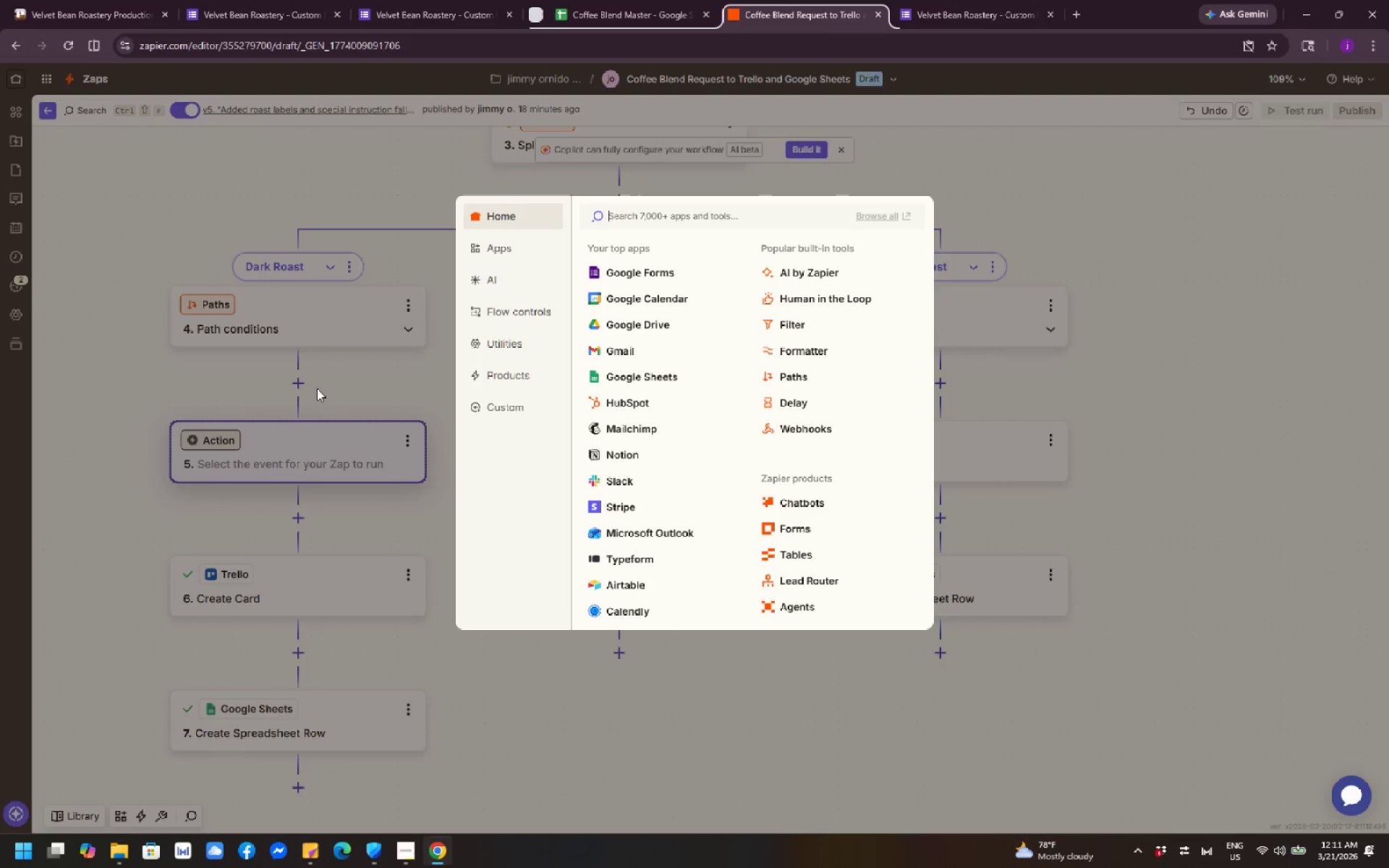 
left_click([1209, 345])
 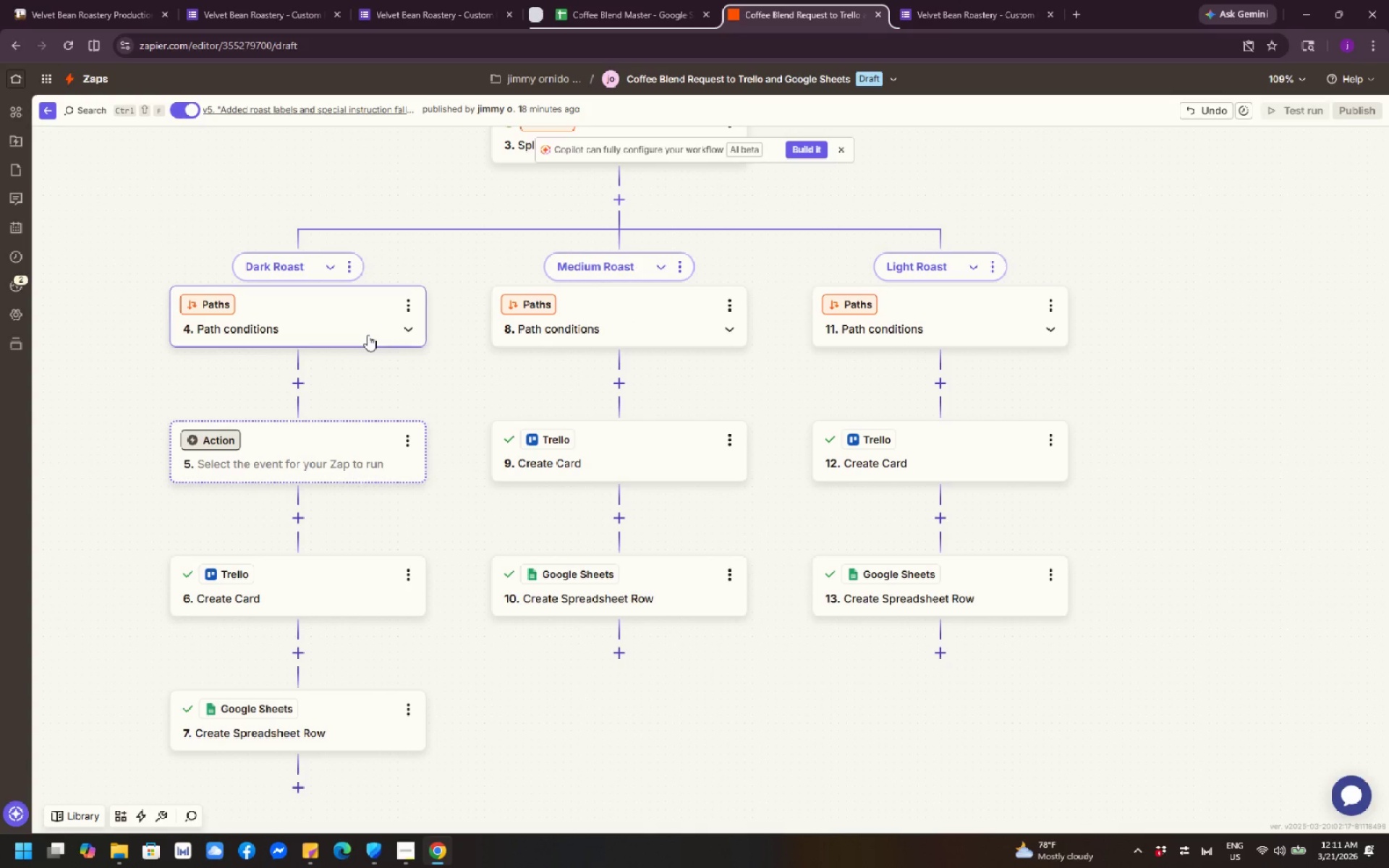 
left_click([364, 335])
 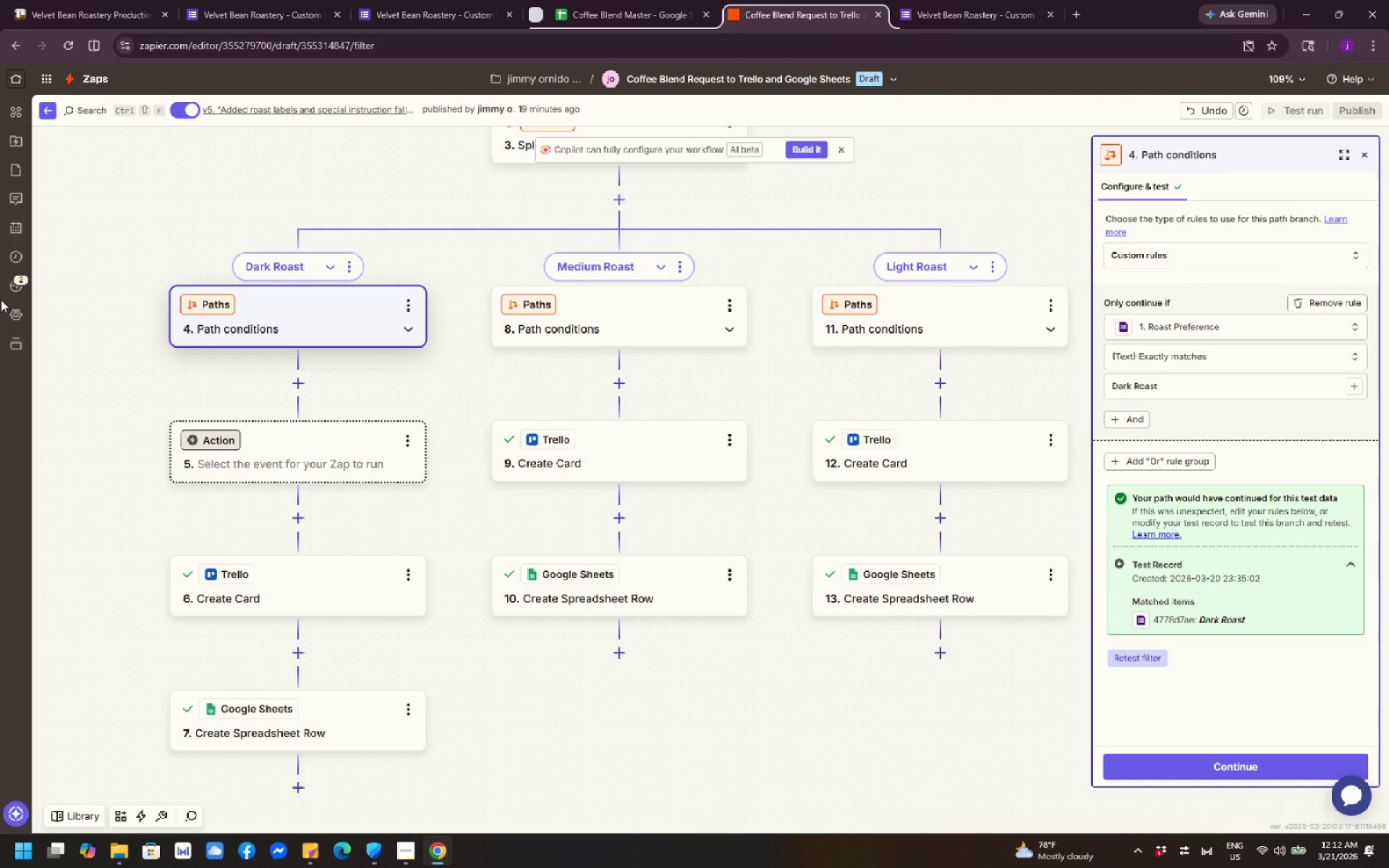 
wait(39.45)
 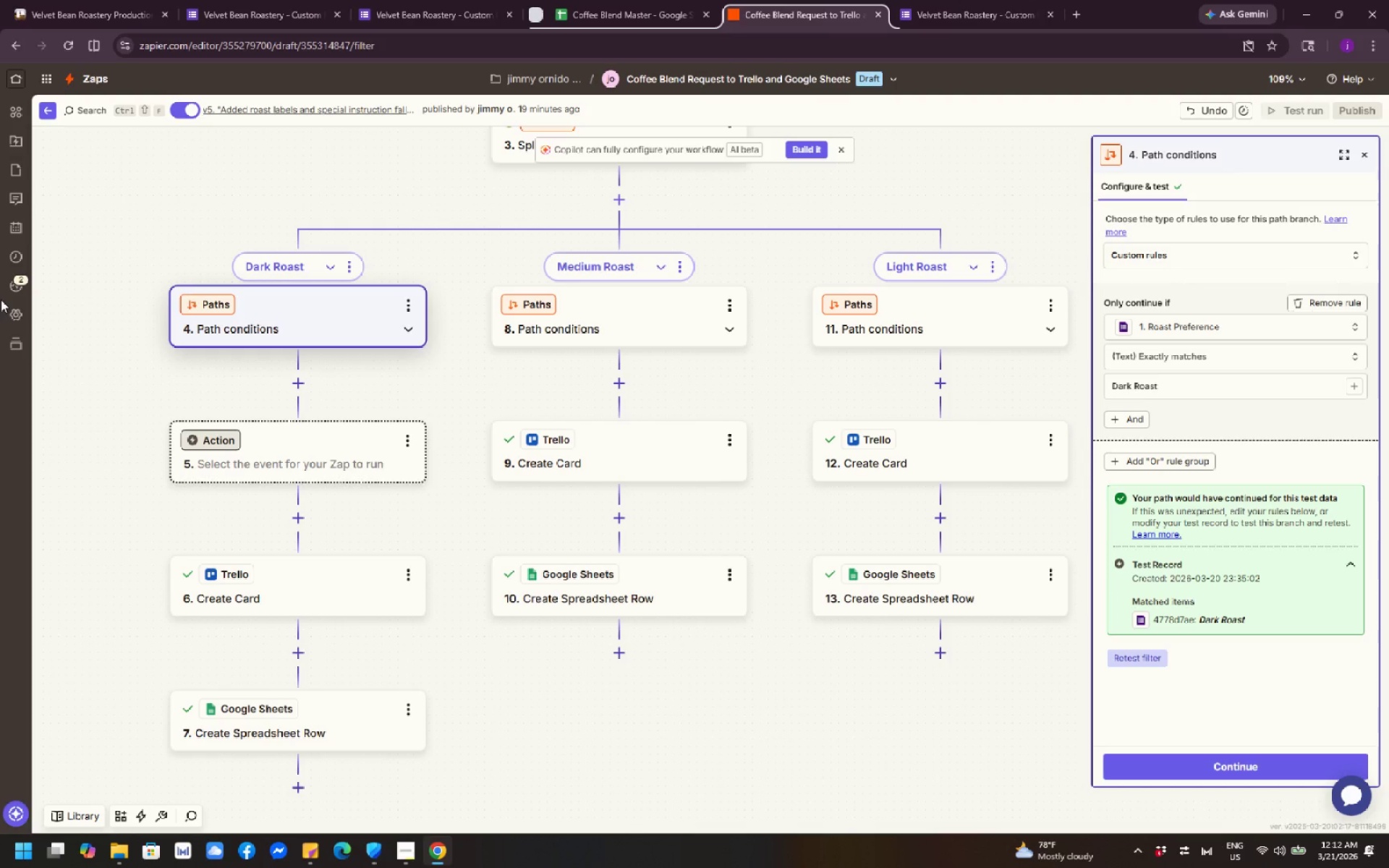 
left_click([302, 390])
 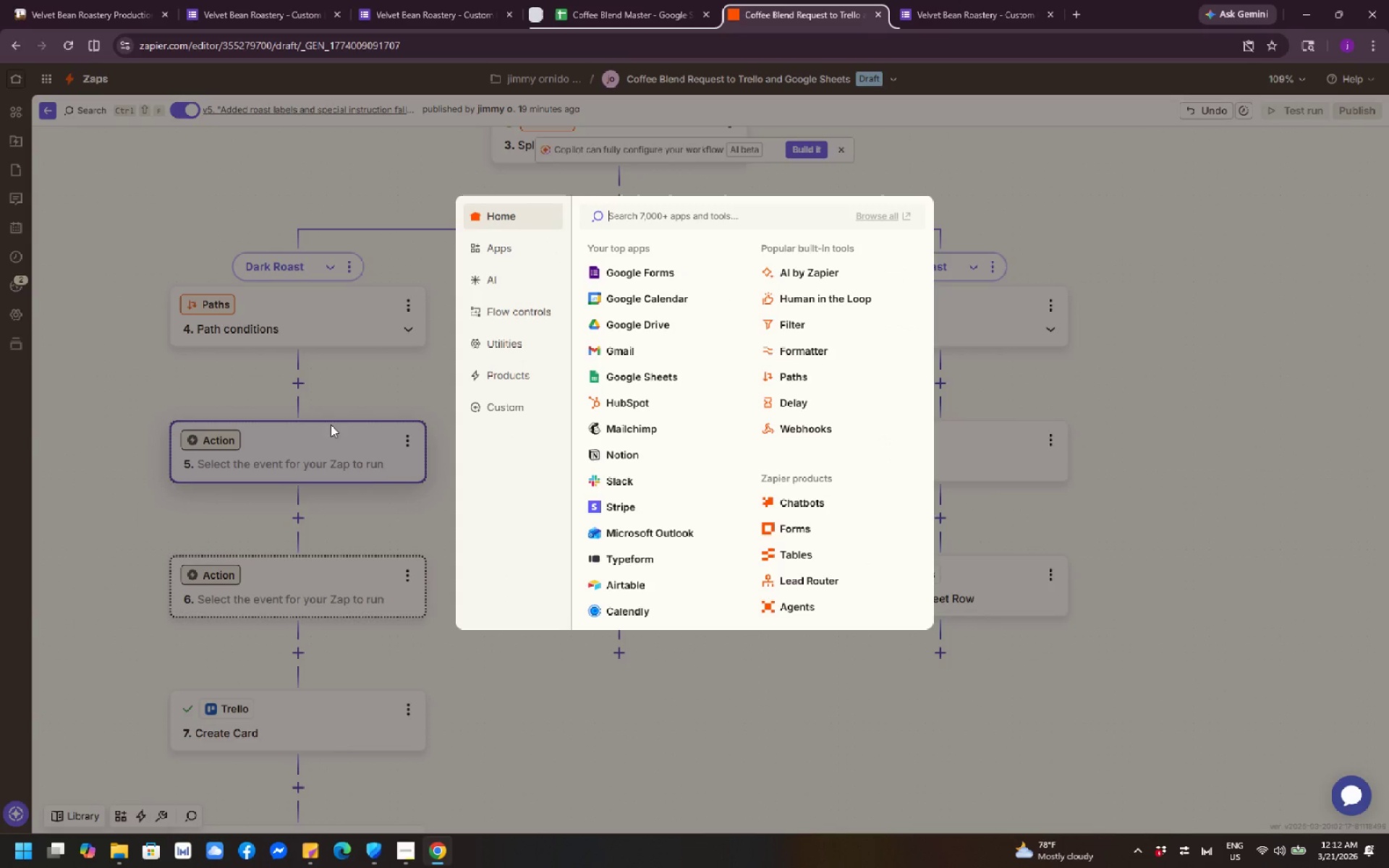 
left_click([739, 746])
 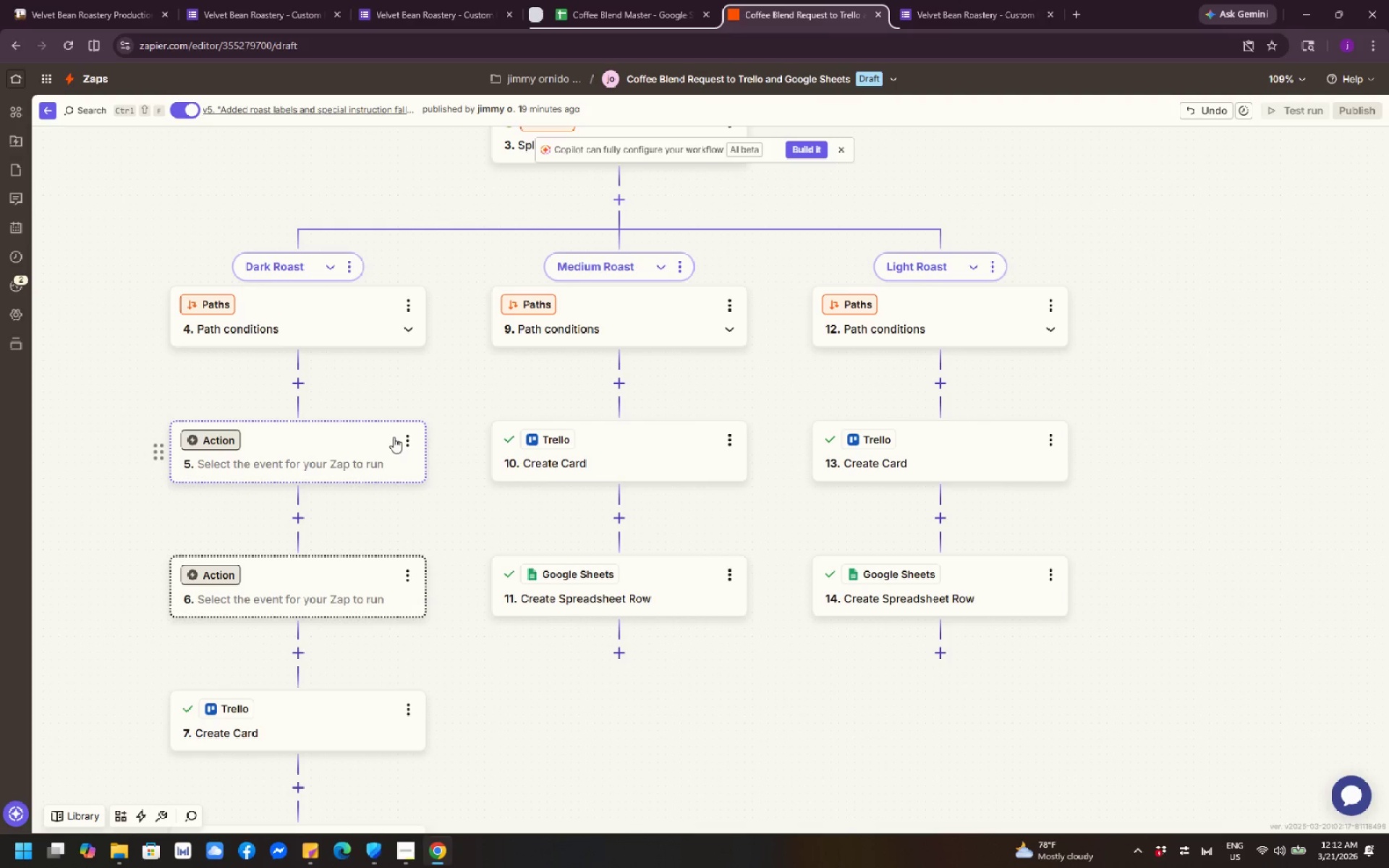 
wait(12.94)
 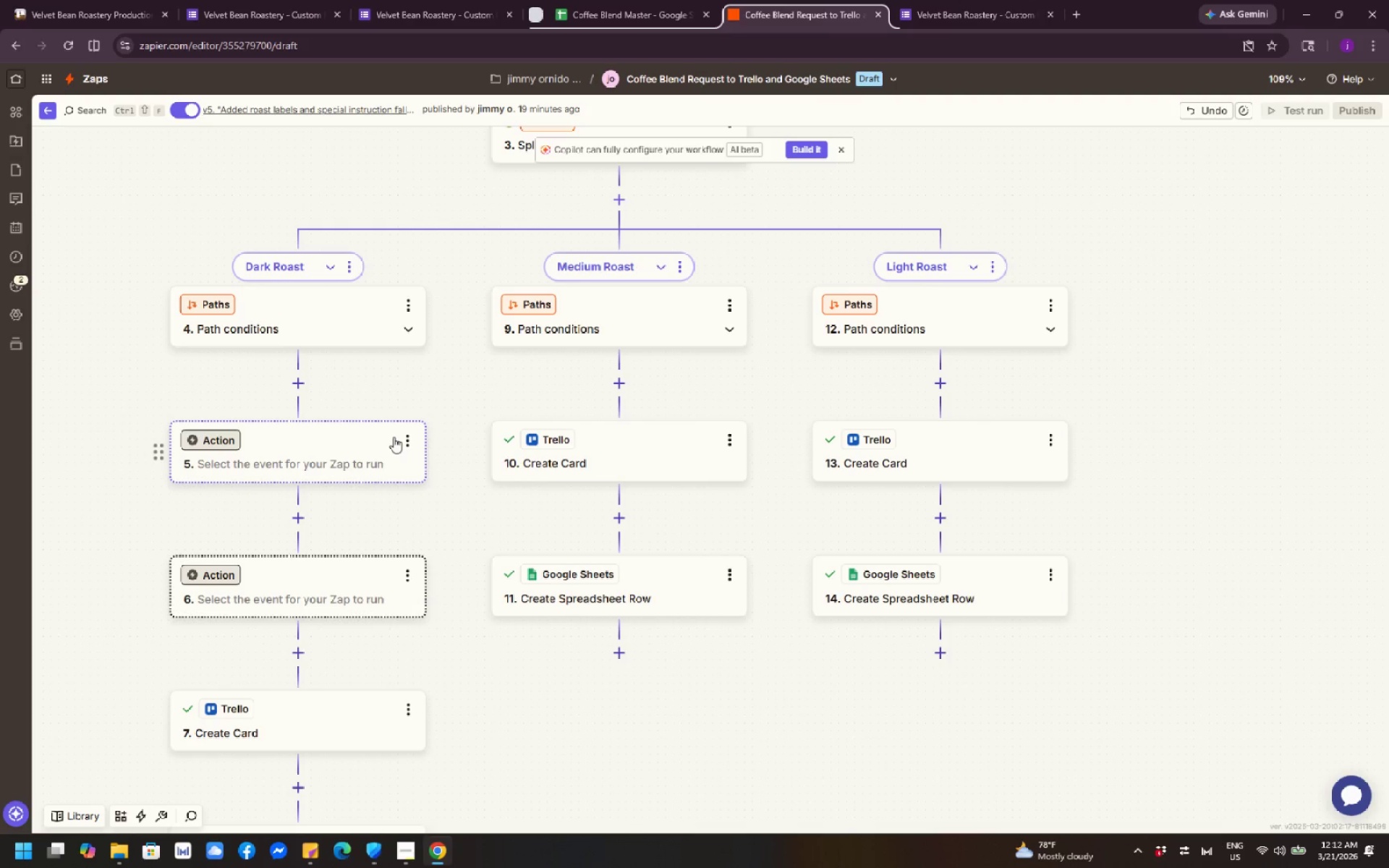 
left_click([457, 524])
 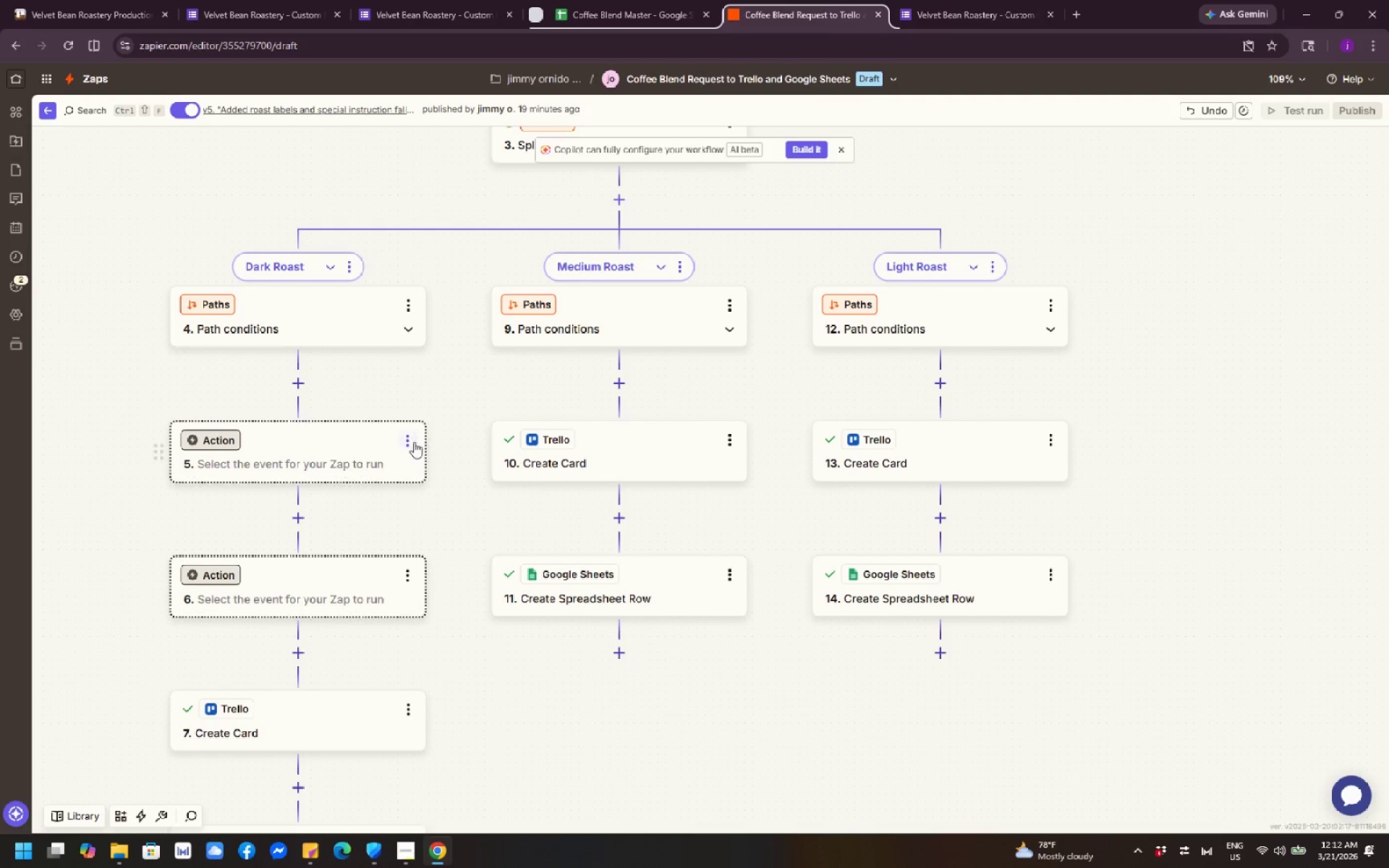 
left_click([407, 438])
 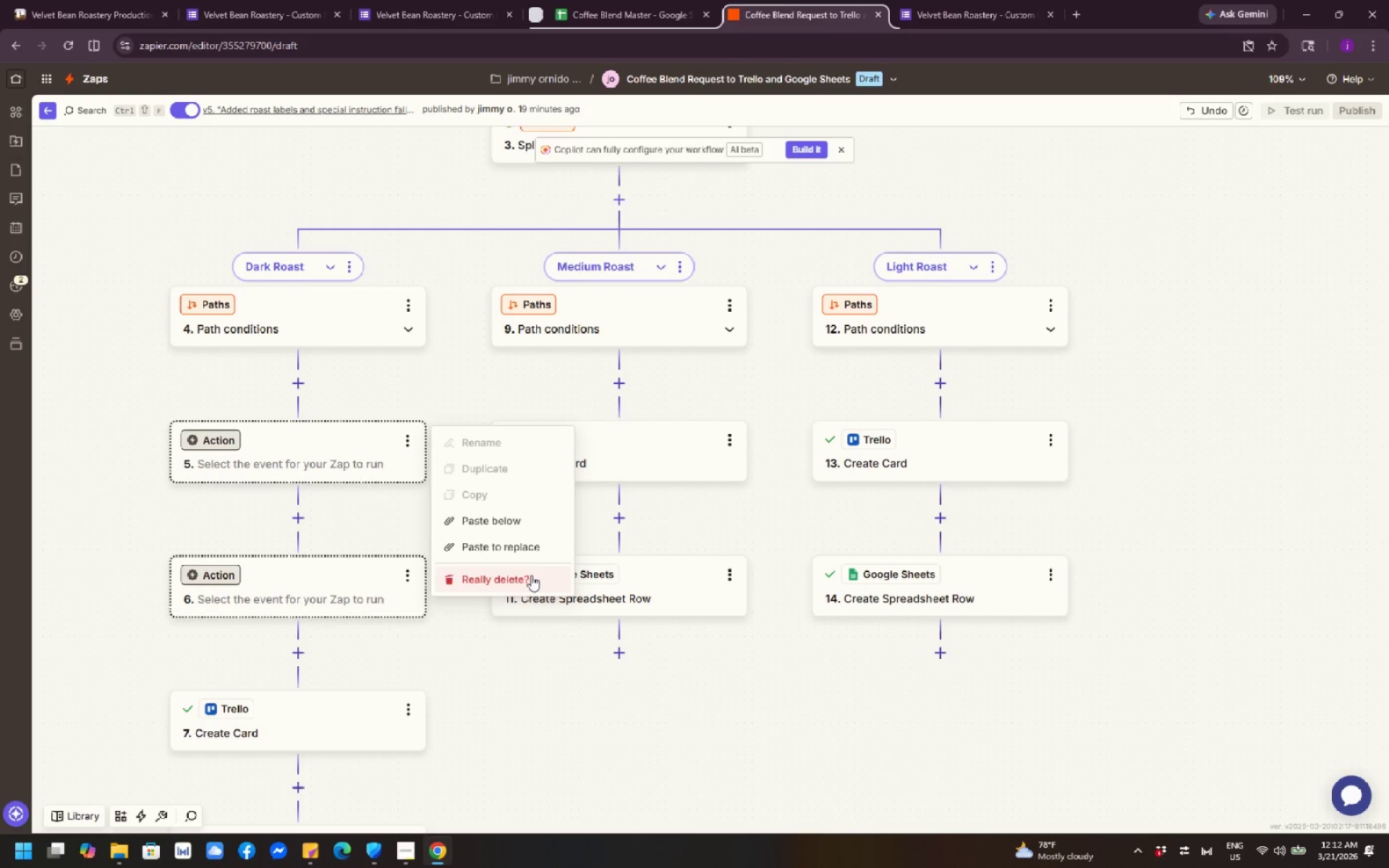 
left_click([528, 574])
 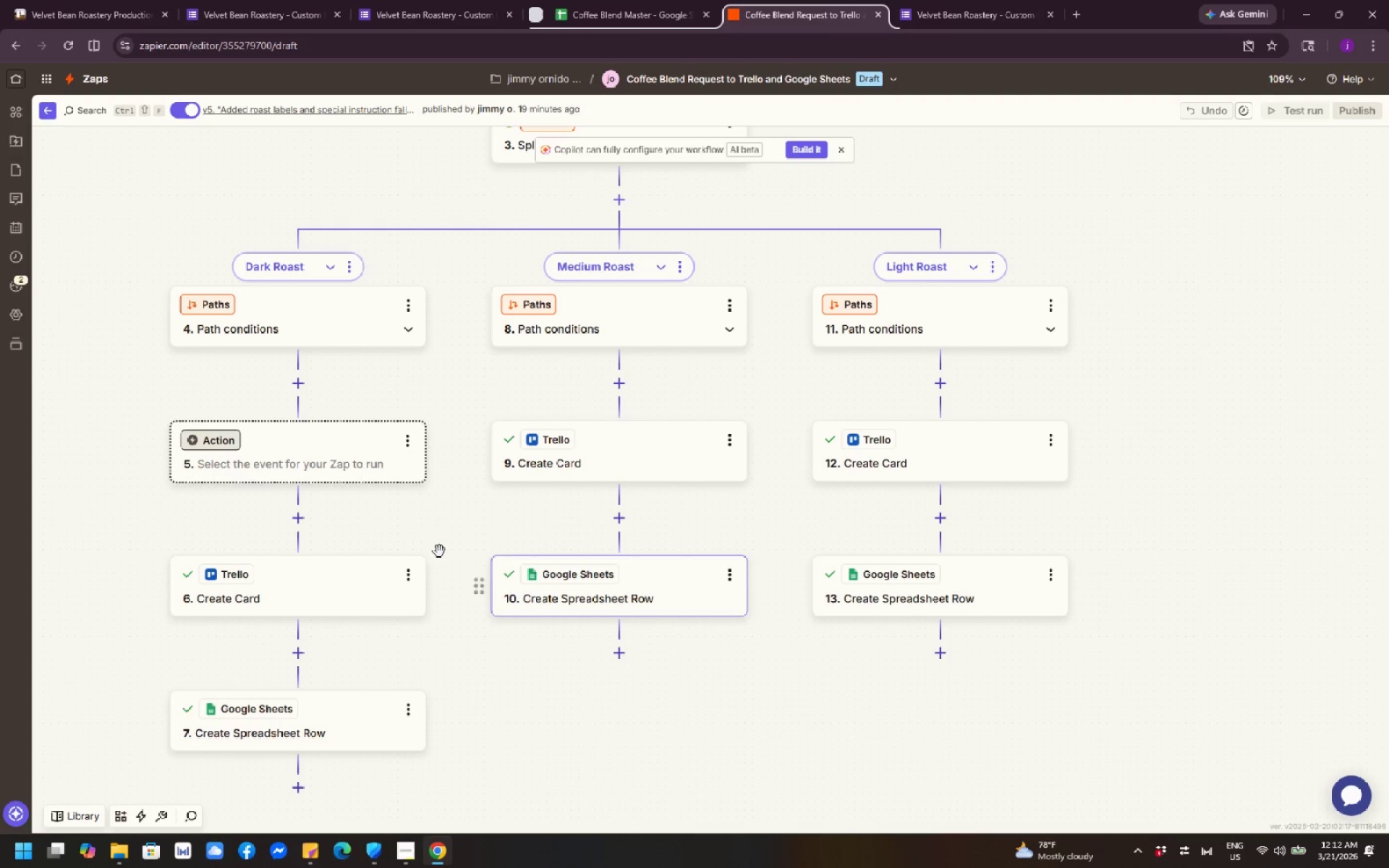 
left_click([435, 546])
 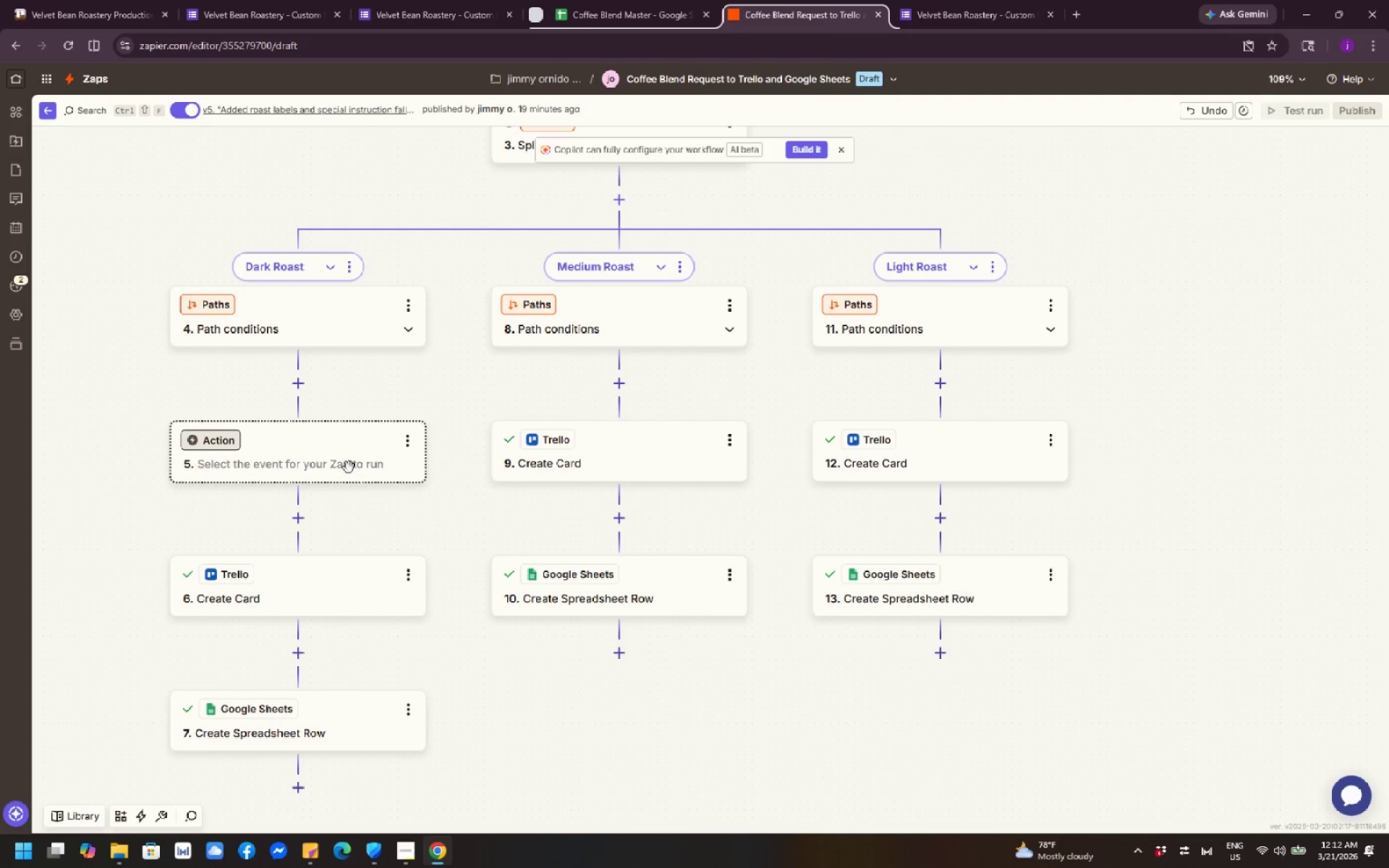 
left_click([315, 443])
 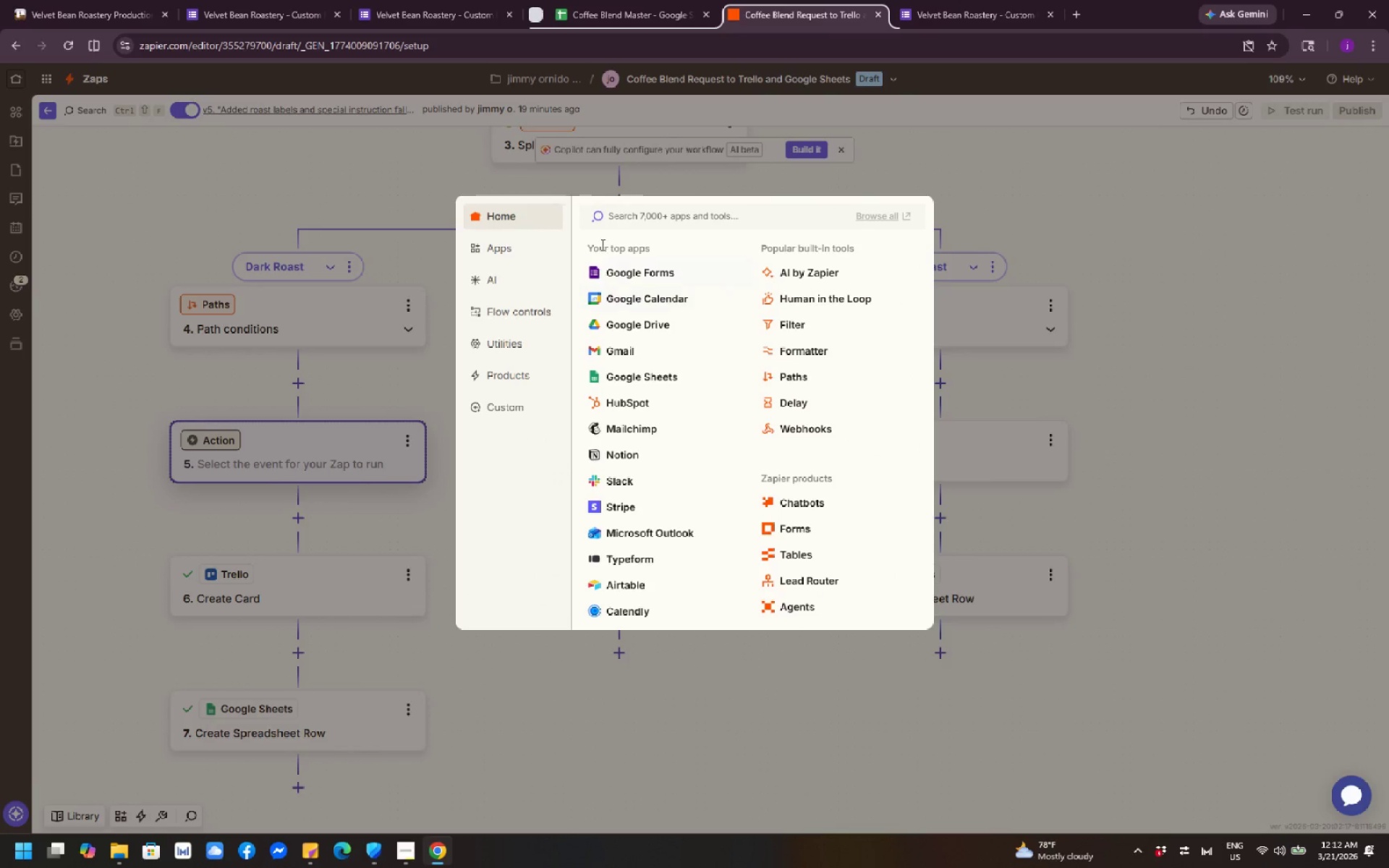 
left_click([635, 213])
 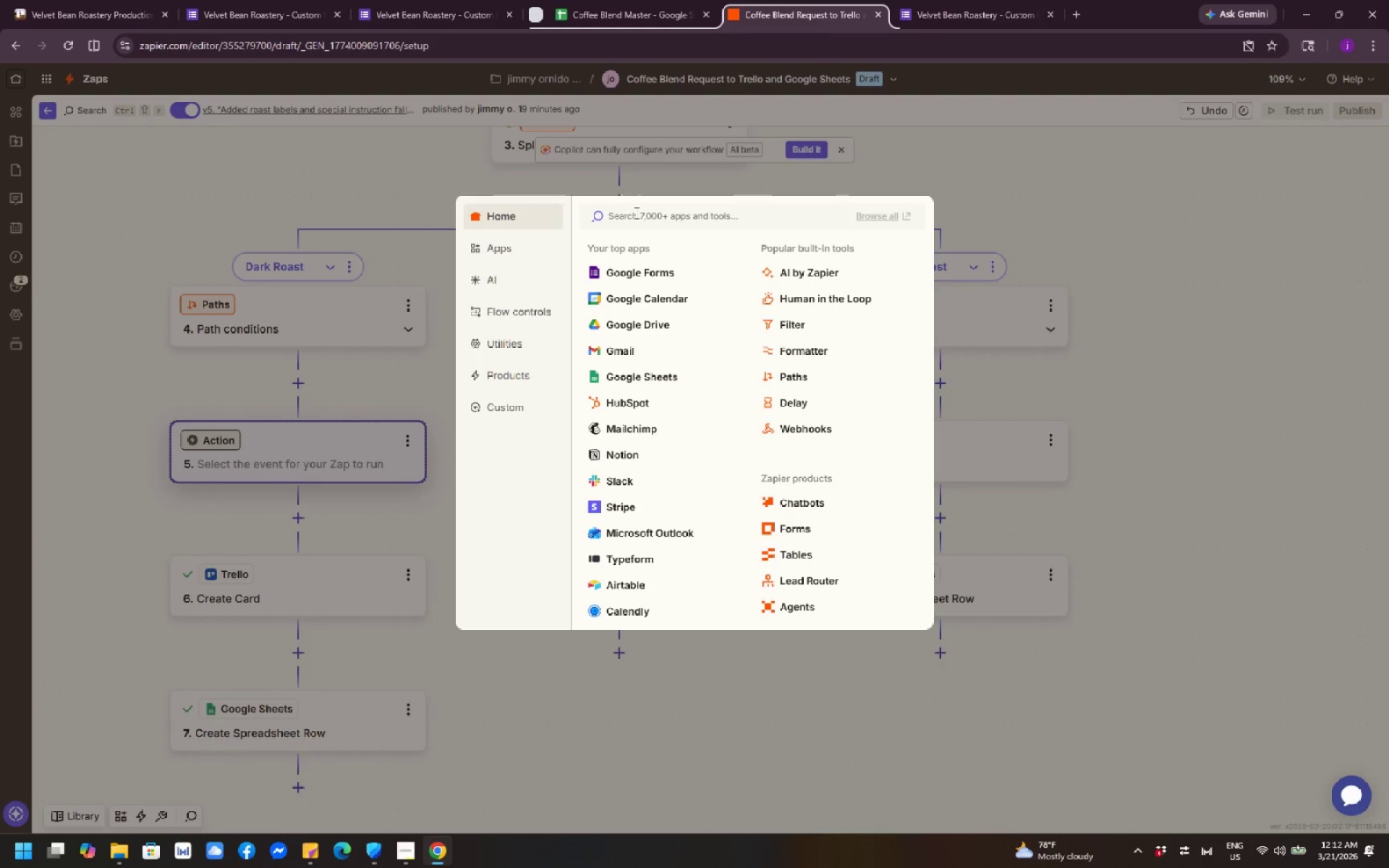 
wait(6.59)
 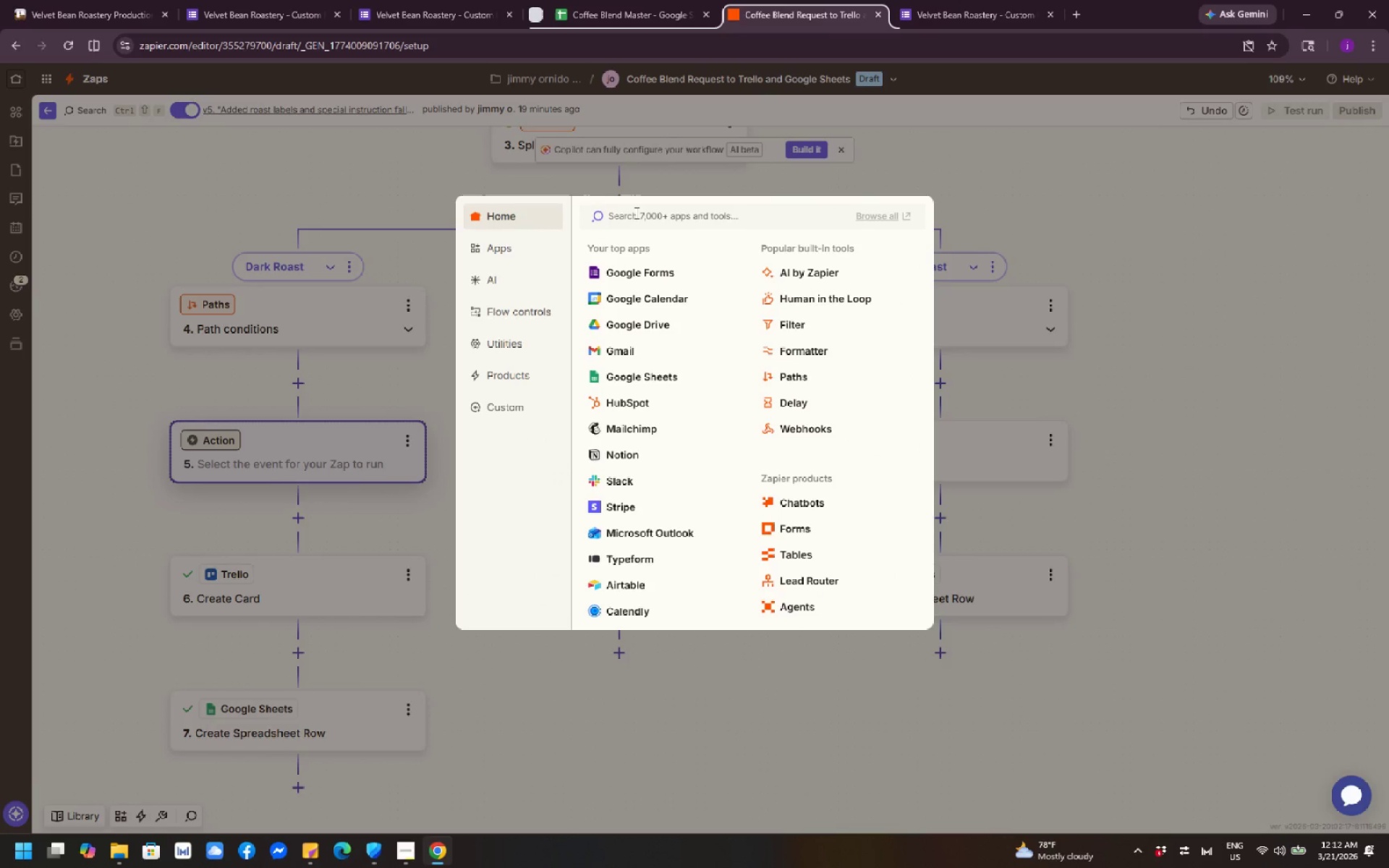 
left_click([809, 352])
 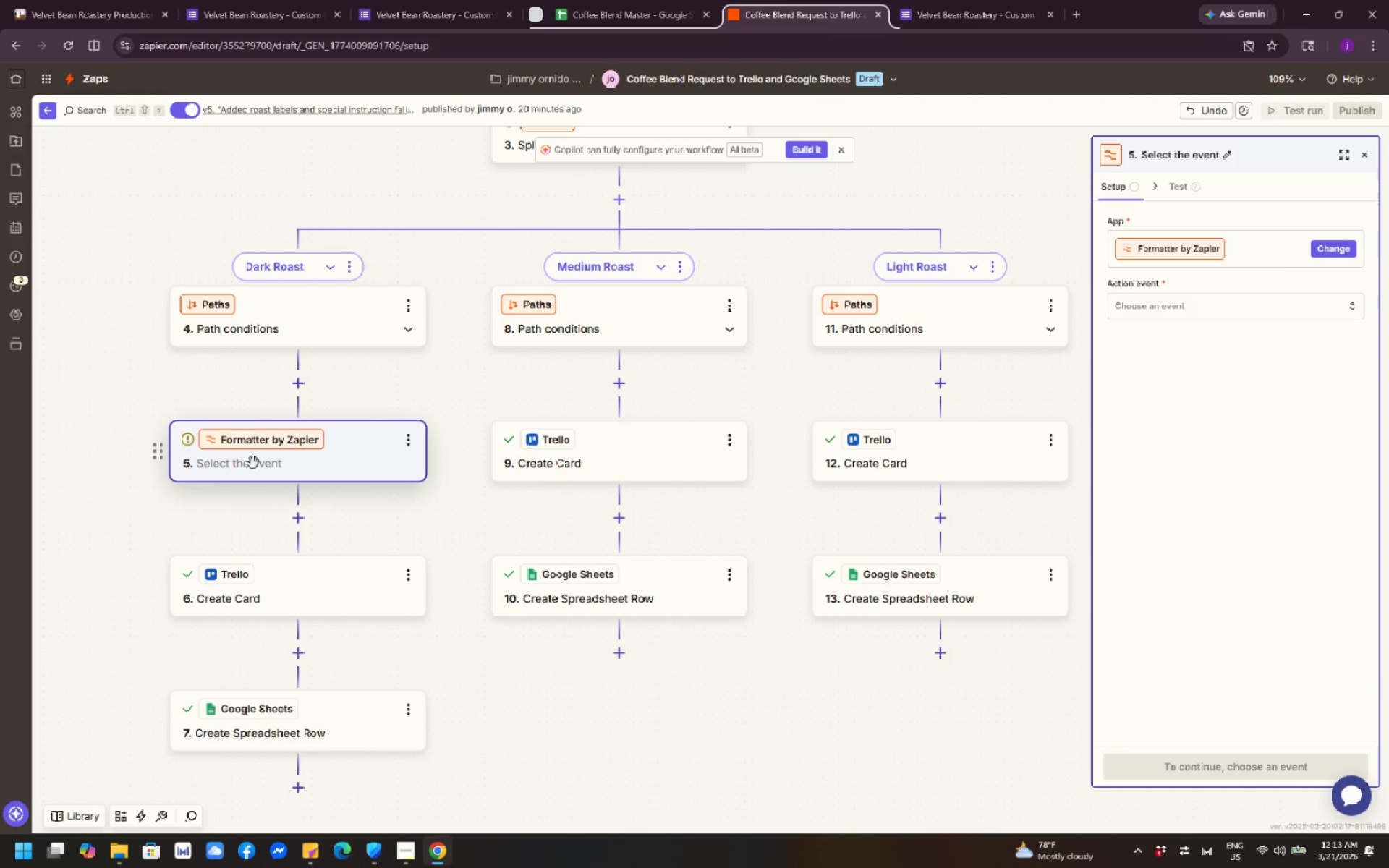 
wait(31.72)
 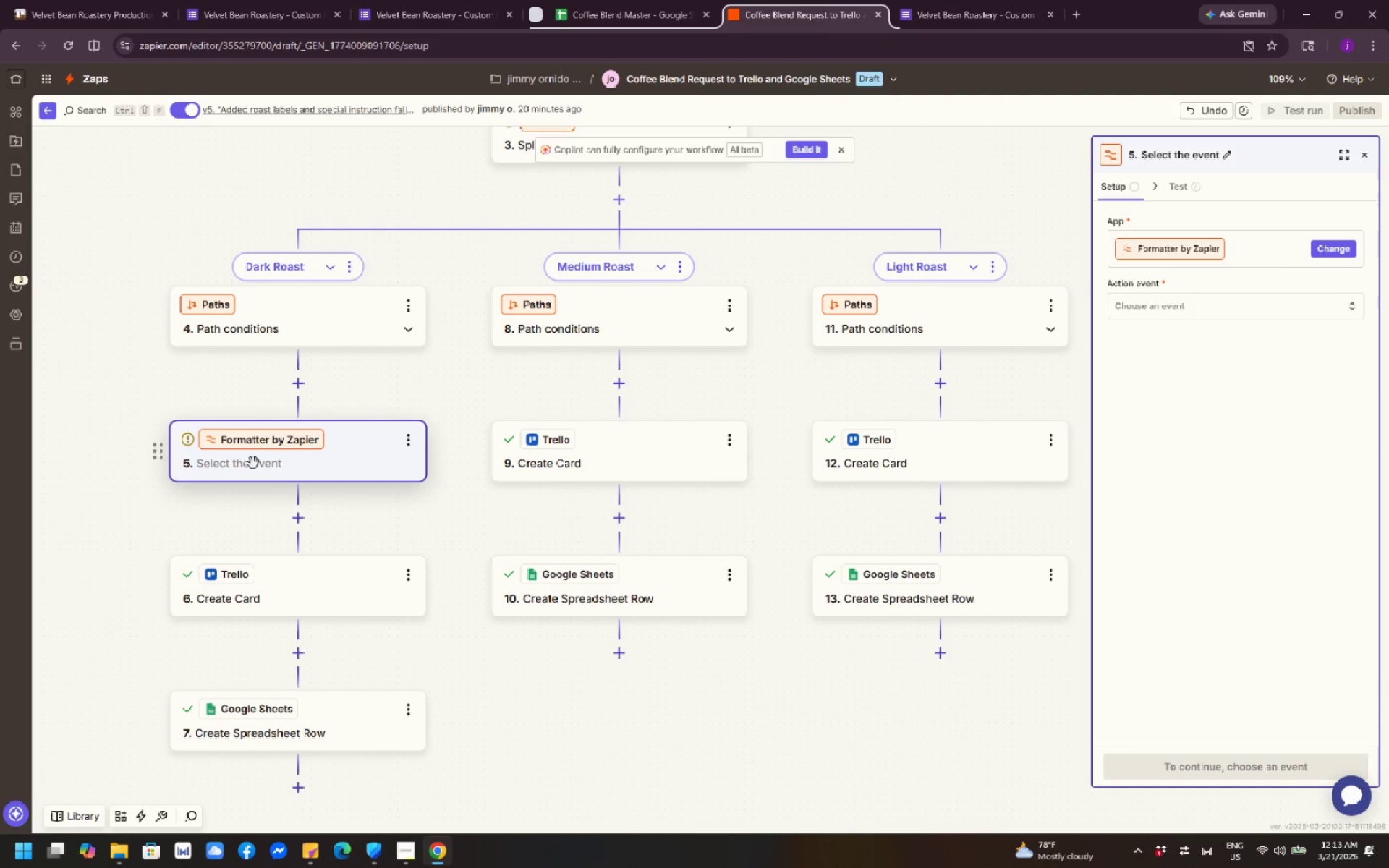 
left_click([302, 476])
 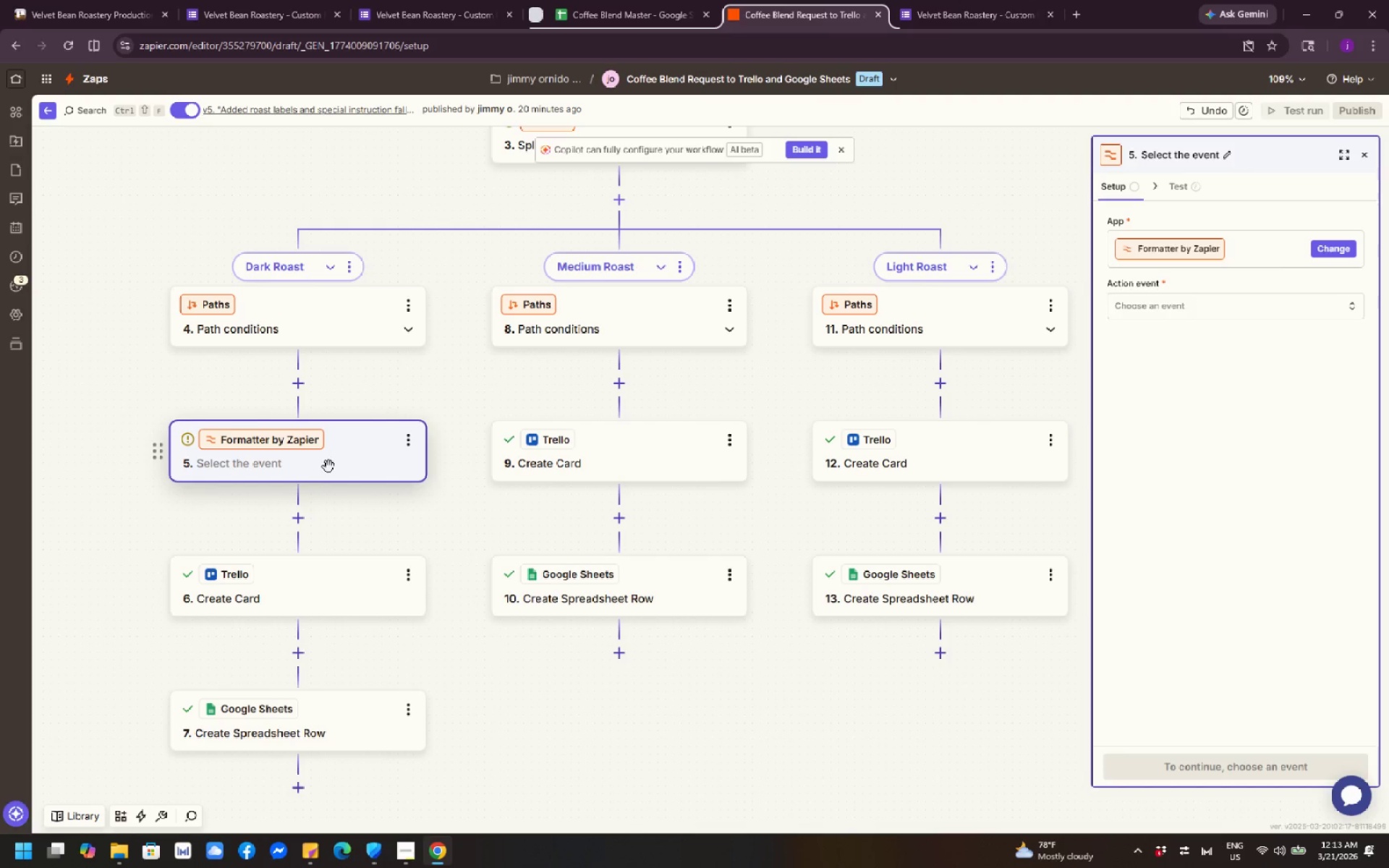 
left_click([330, 467])
 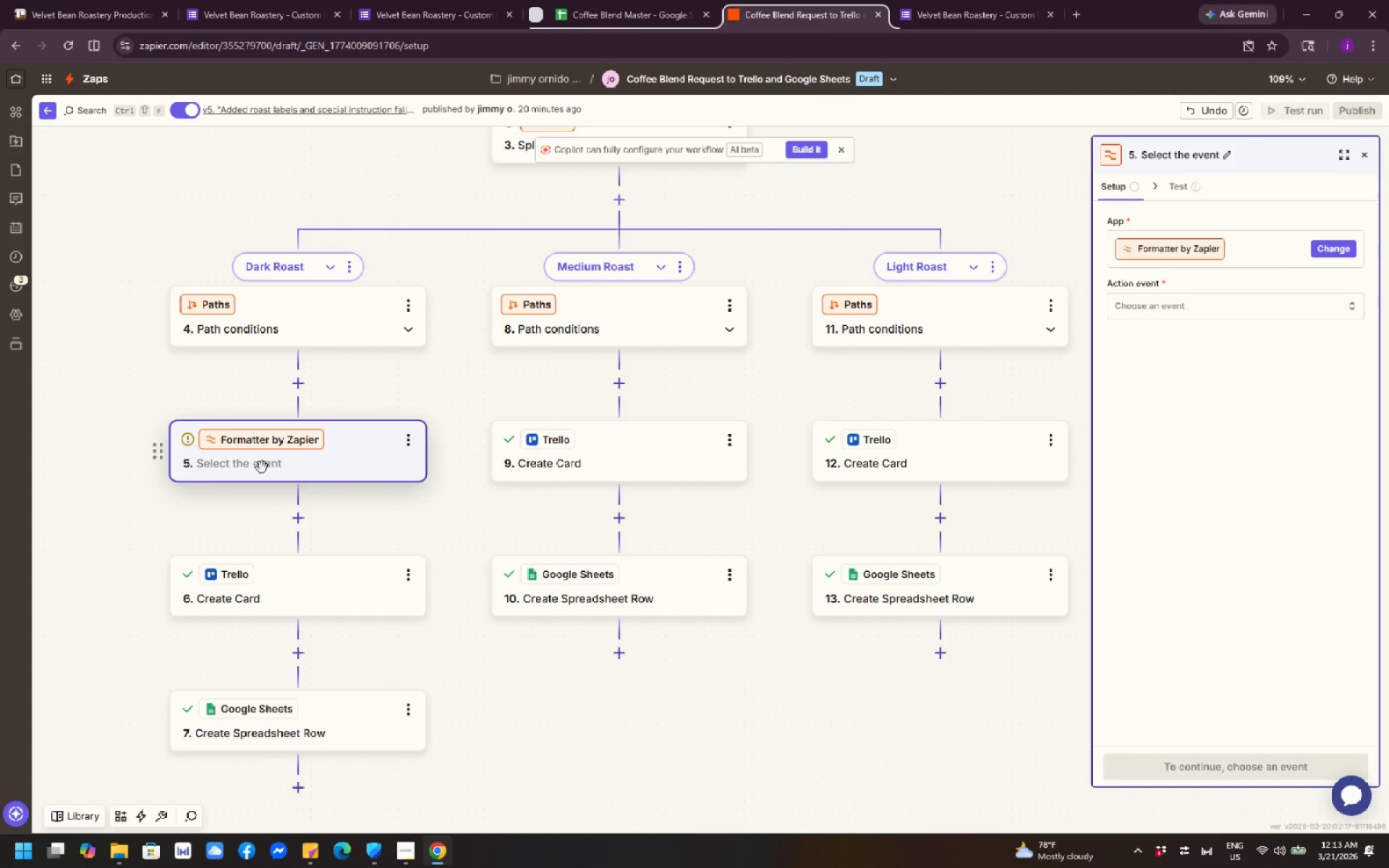 
left_click([255, 467])
 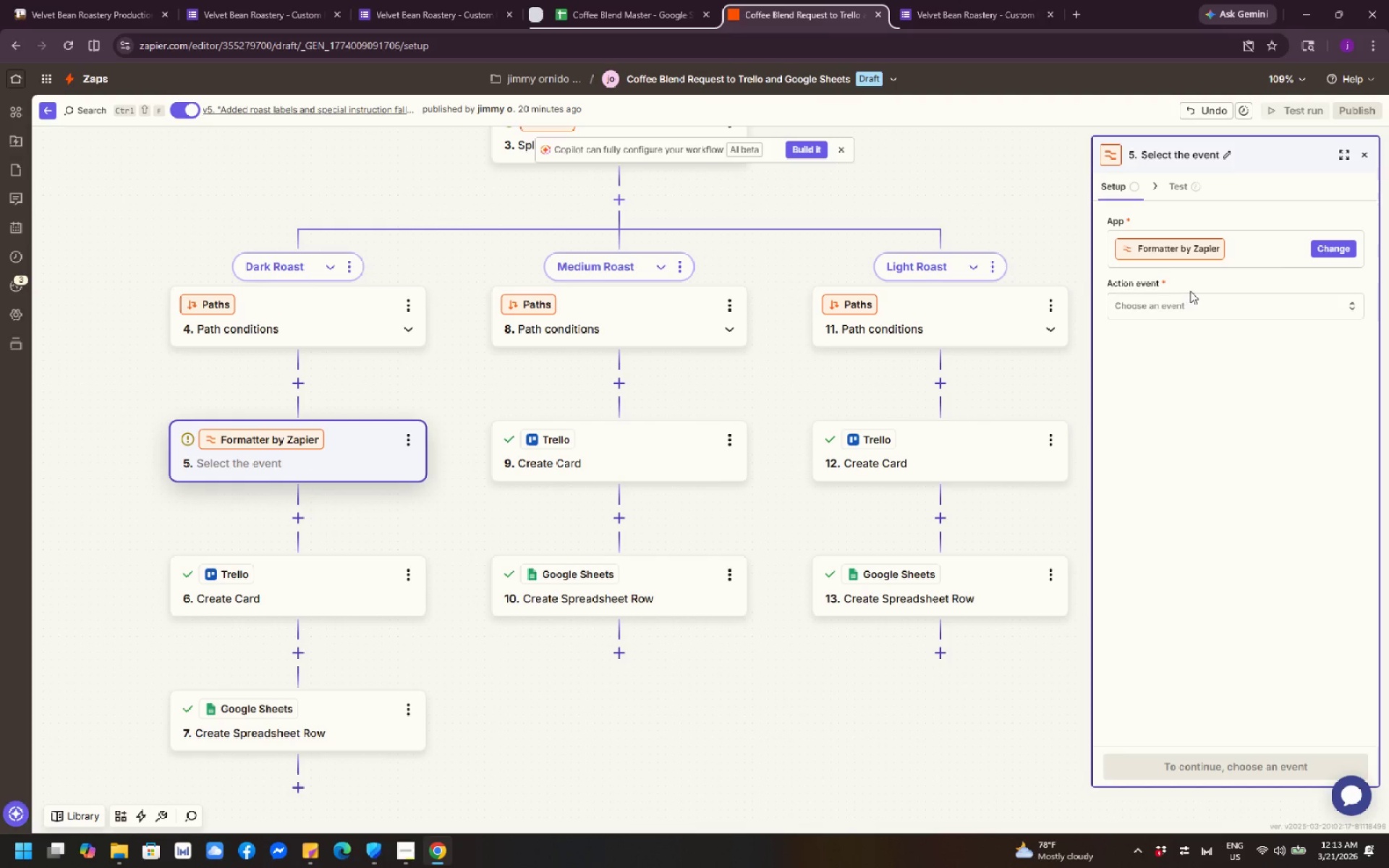 
double_click([1191, 299])
 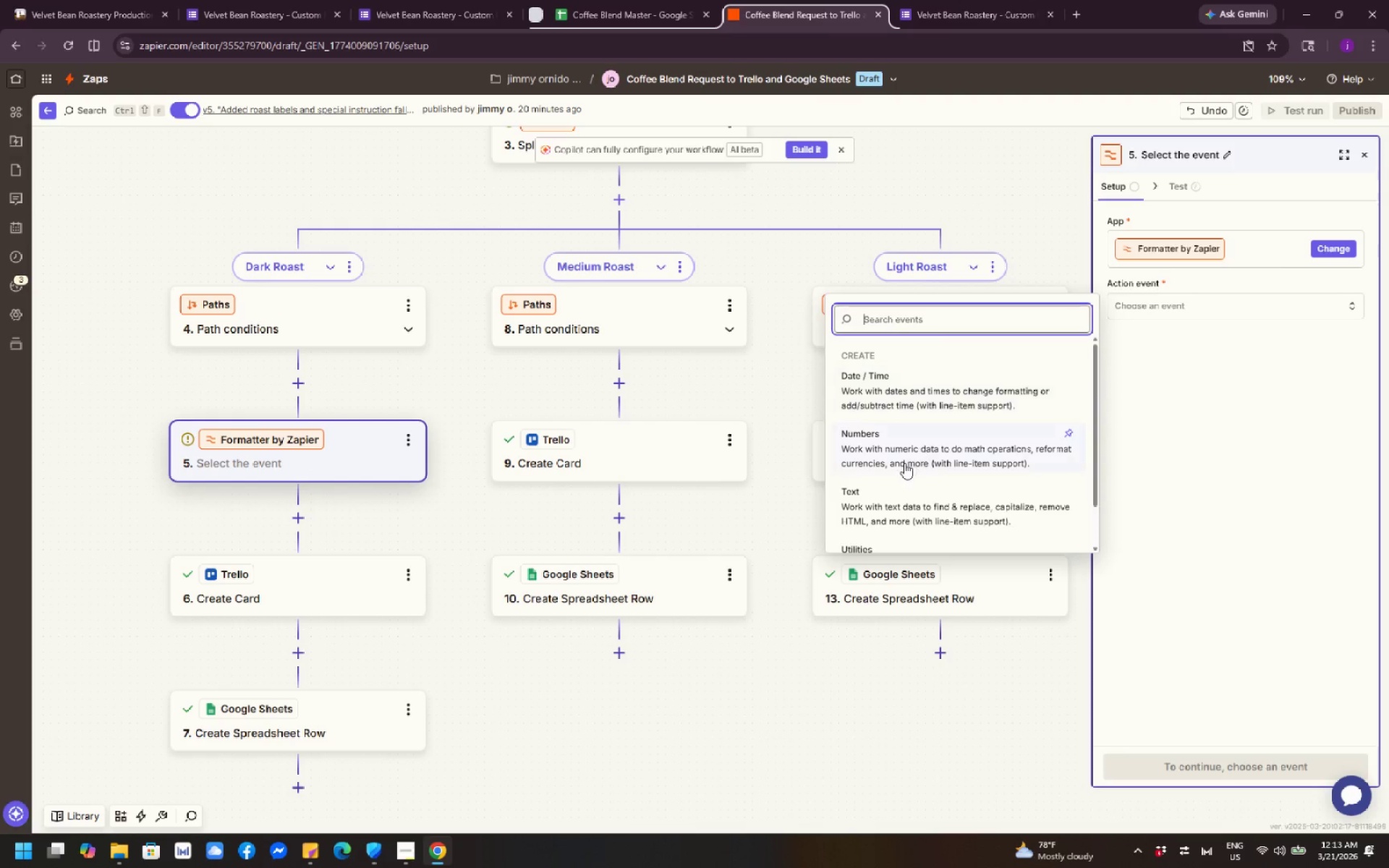 
left_click([913, 495])
 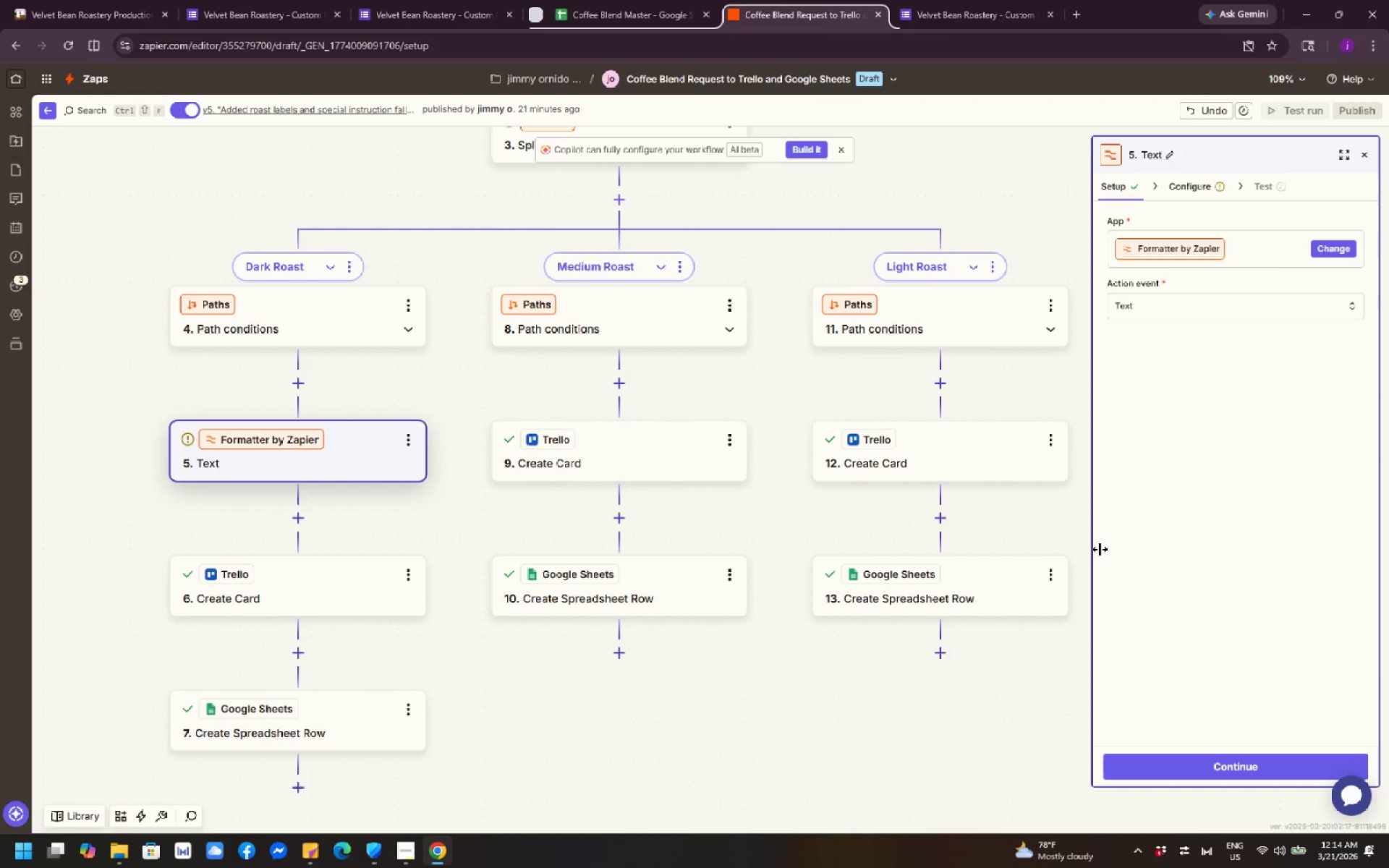 
wait(38.33)
 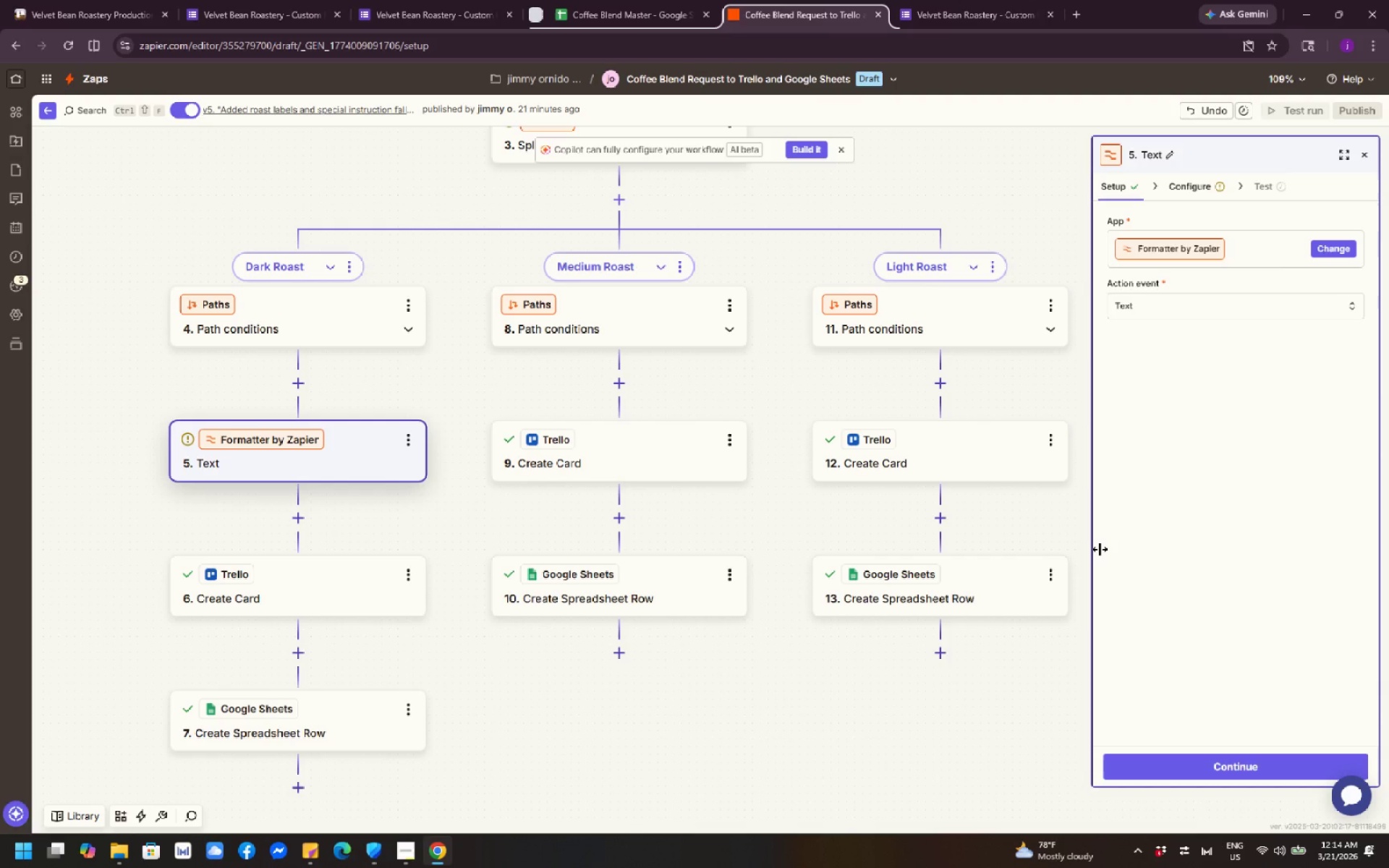 
left_click([1181, 308])
 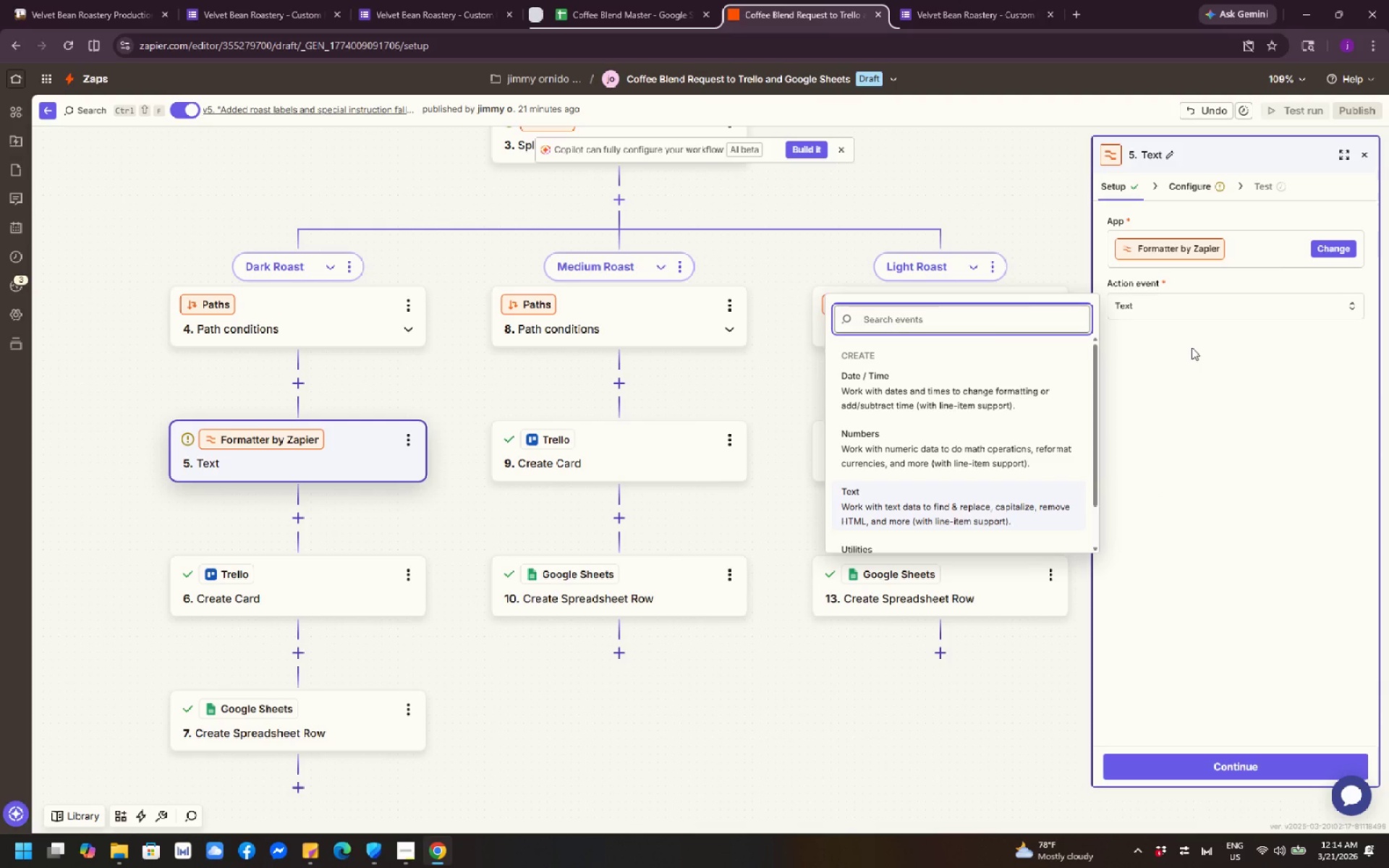 
wait(6.38)
 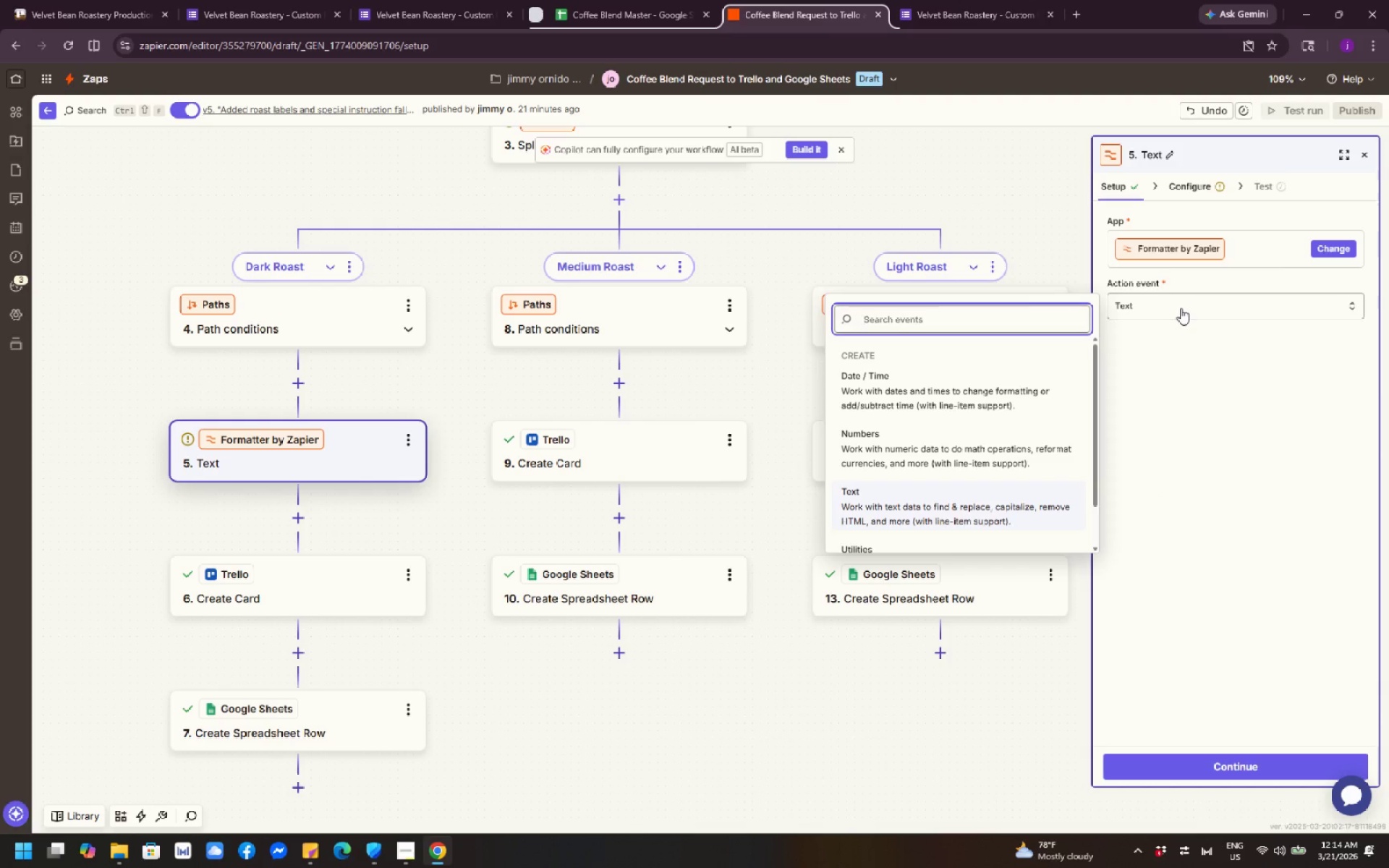 
left_click([1210, 377])
 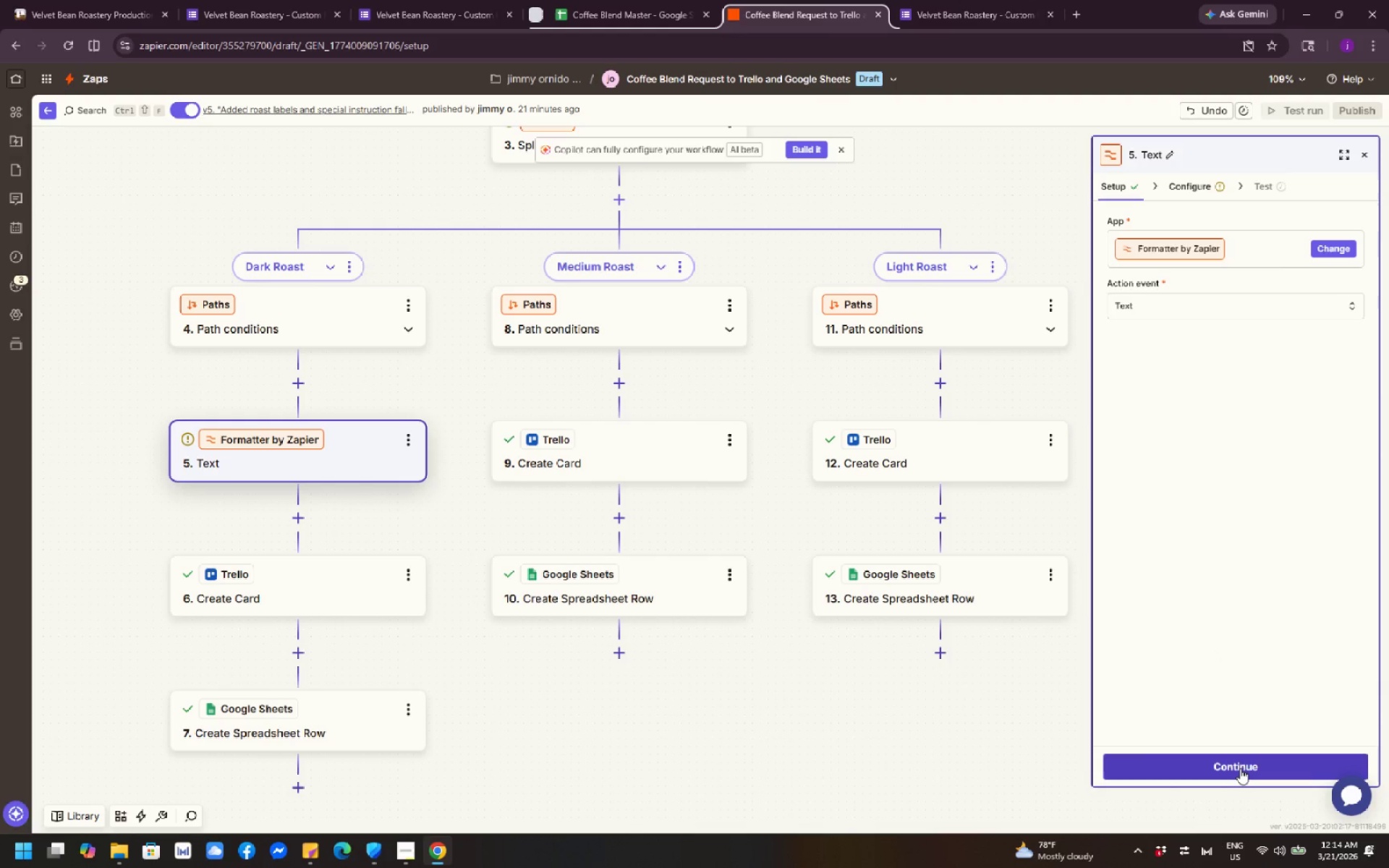 
left_click([1240, 768])
 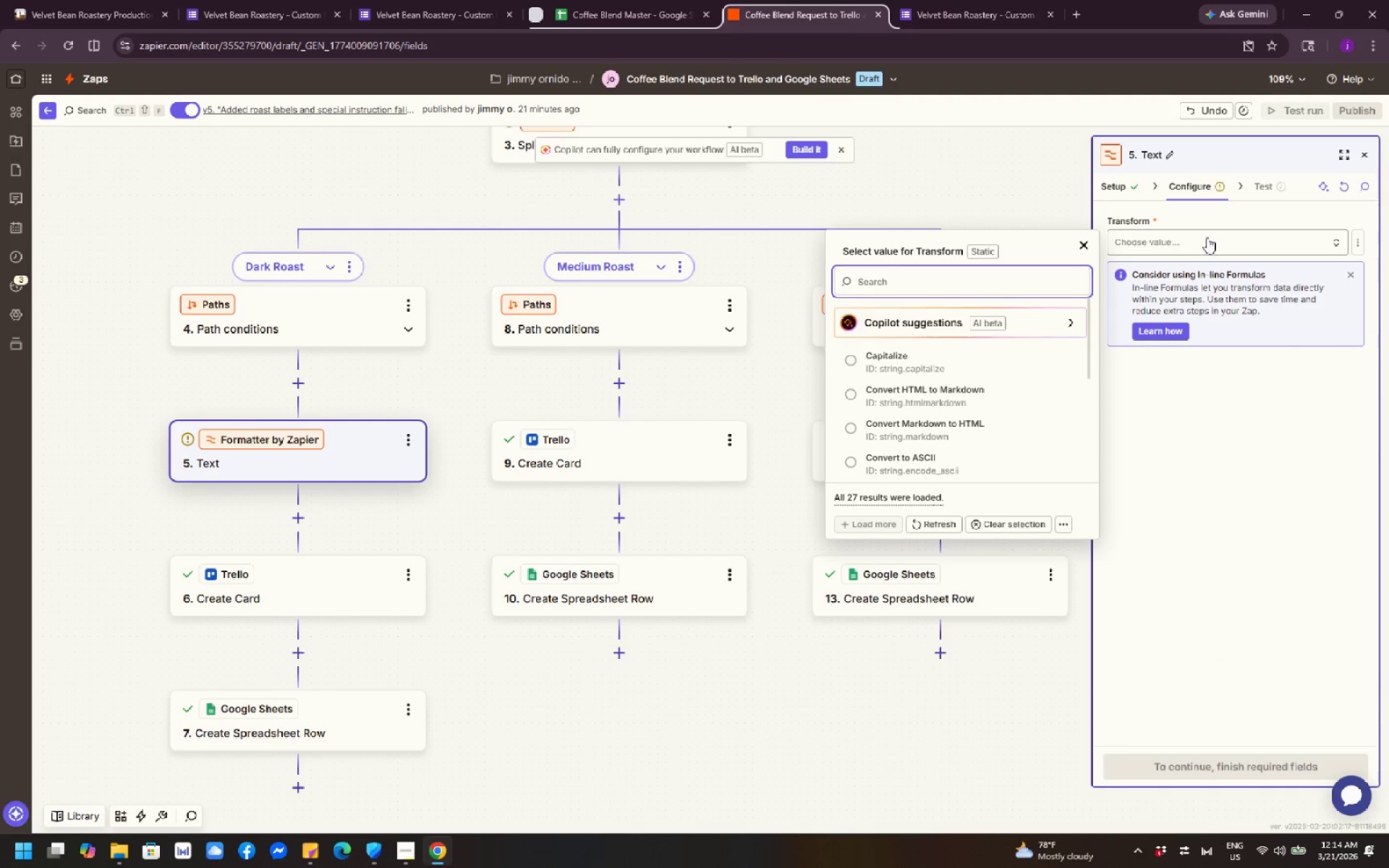 
wait(10.69)
 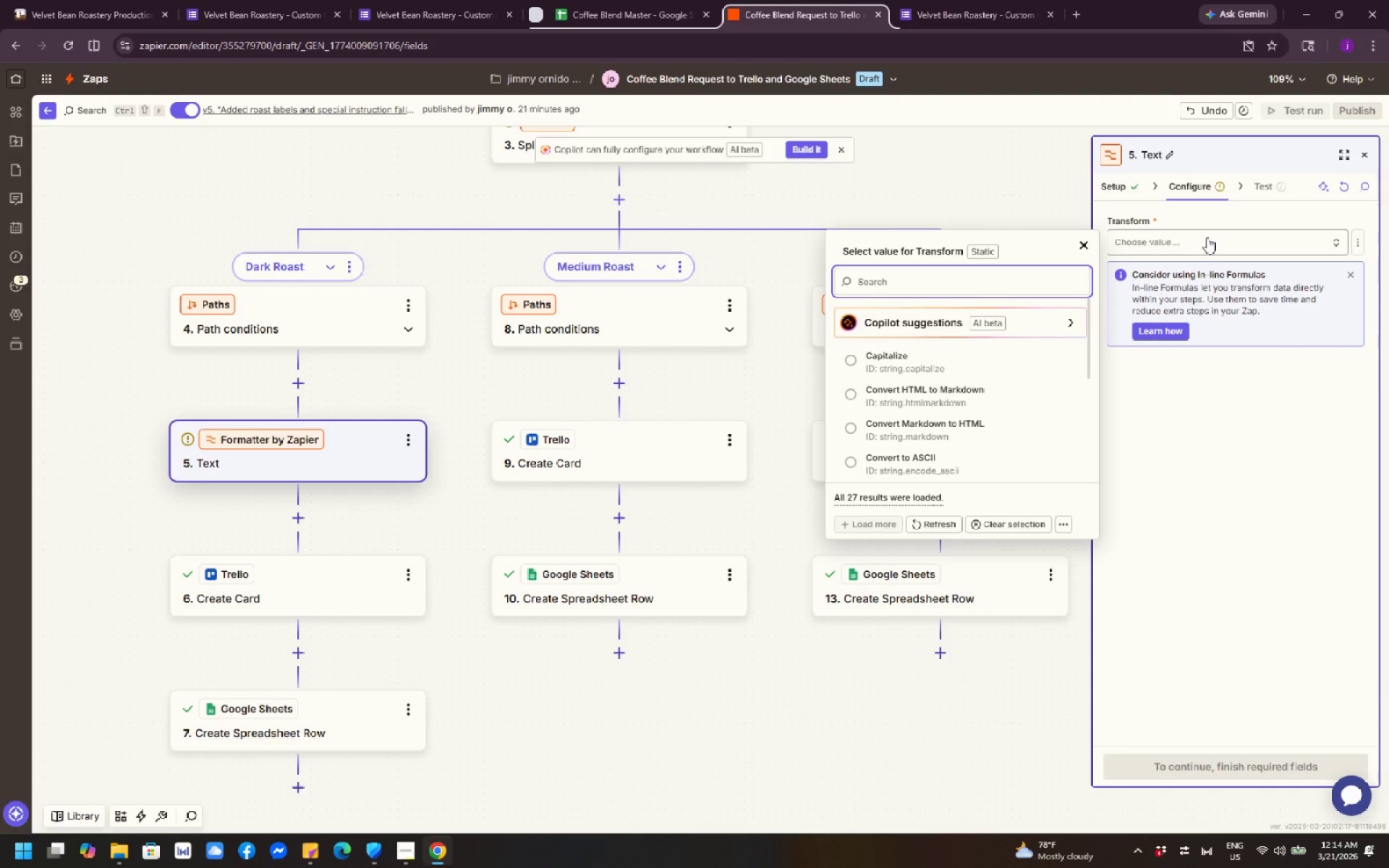 
left_click([925, 281])
 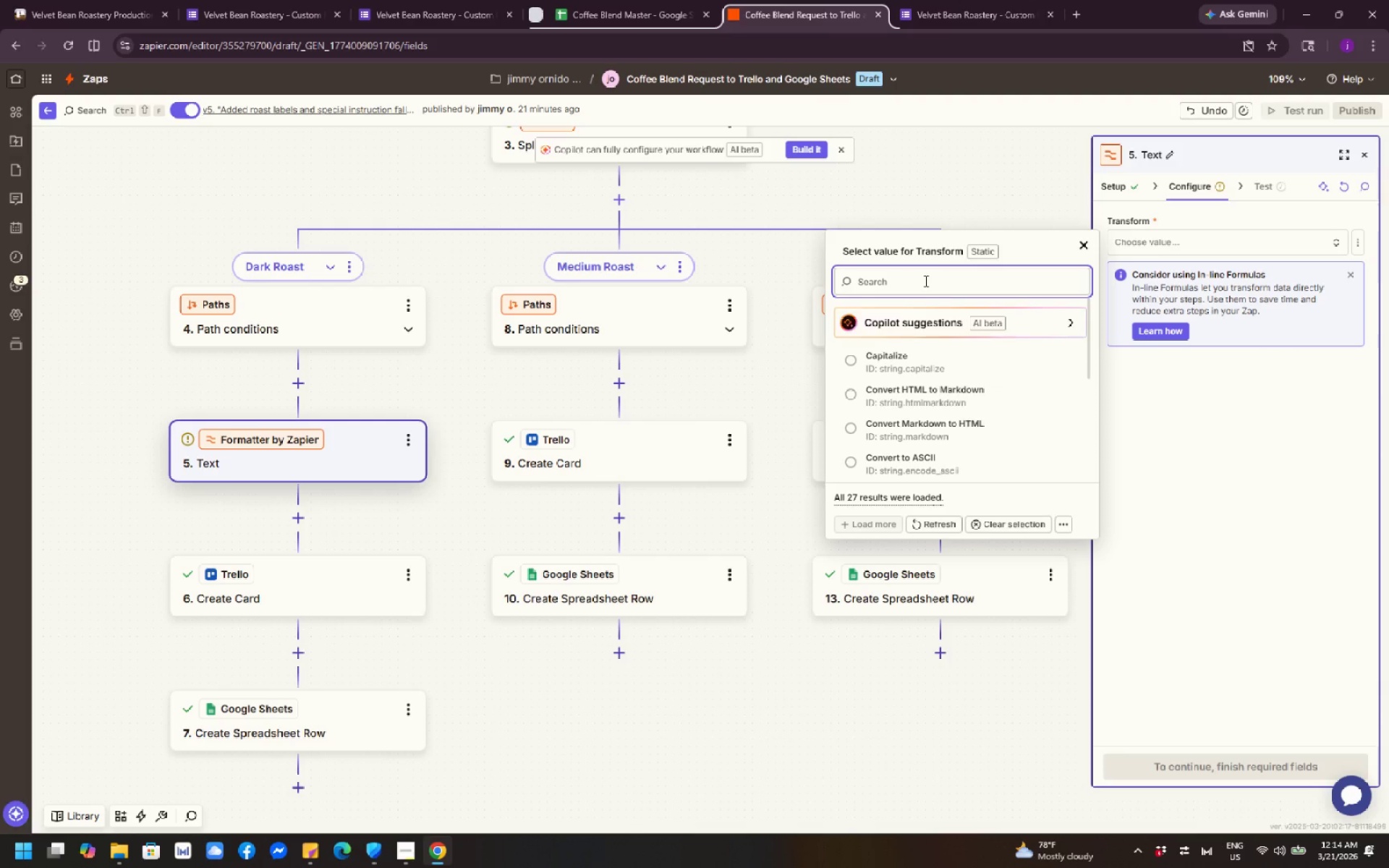 
type(de)
 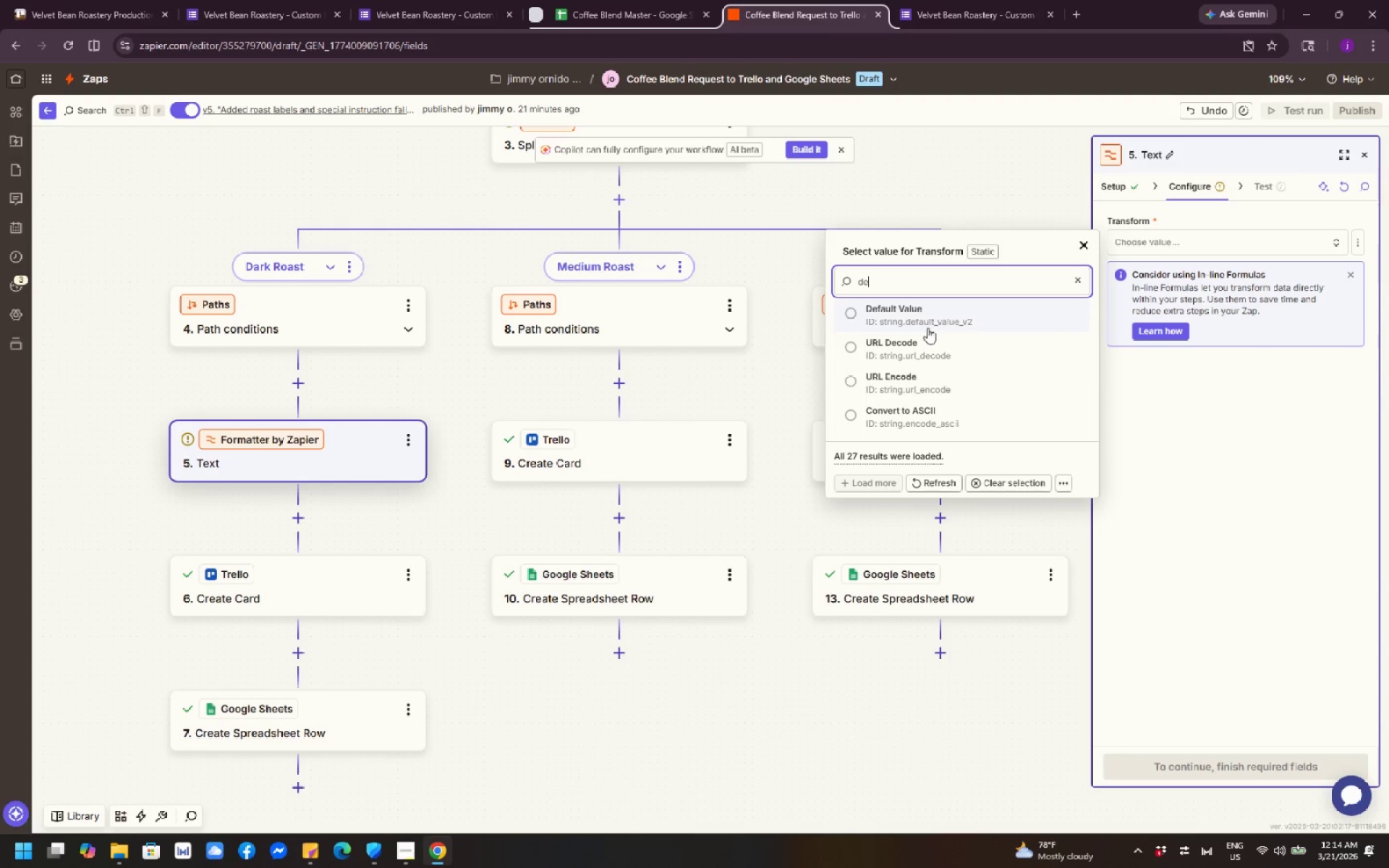 
left_click([936, 315])
 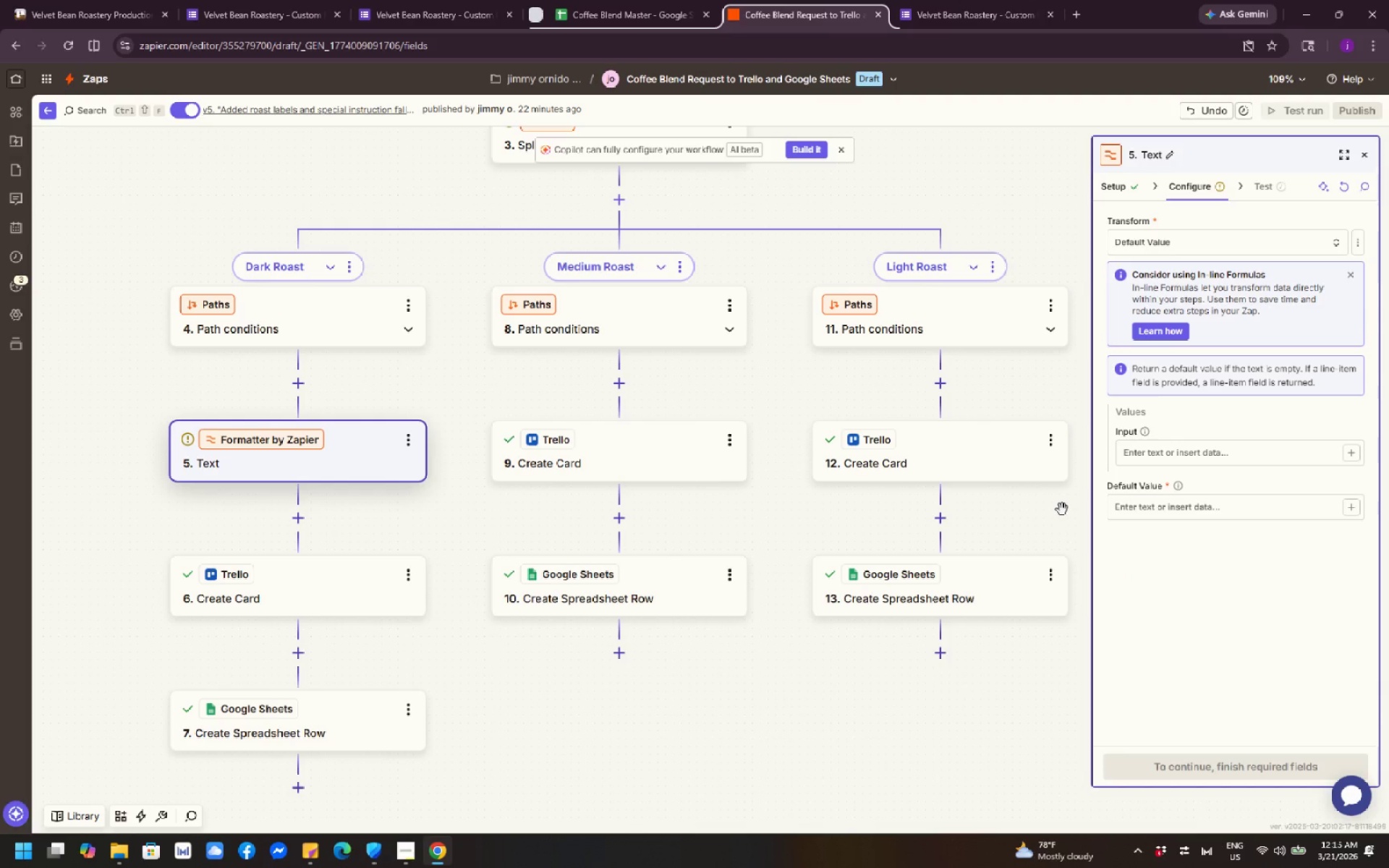 
wait(37.75)
 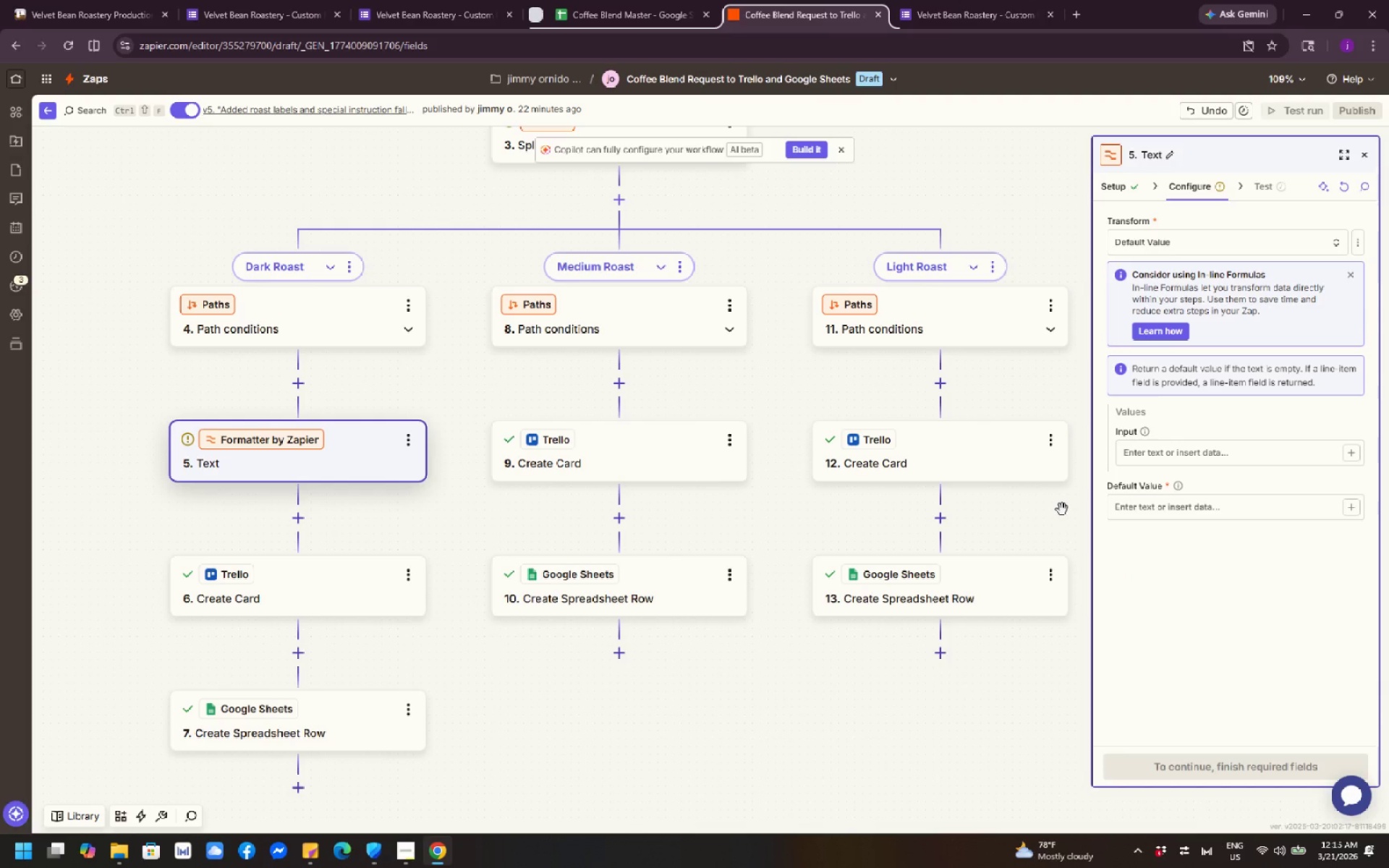 
left_click([1169, 454])
 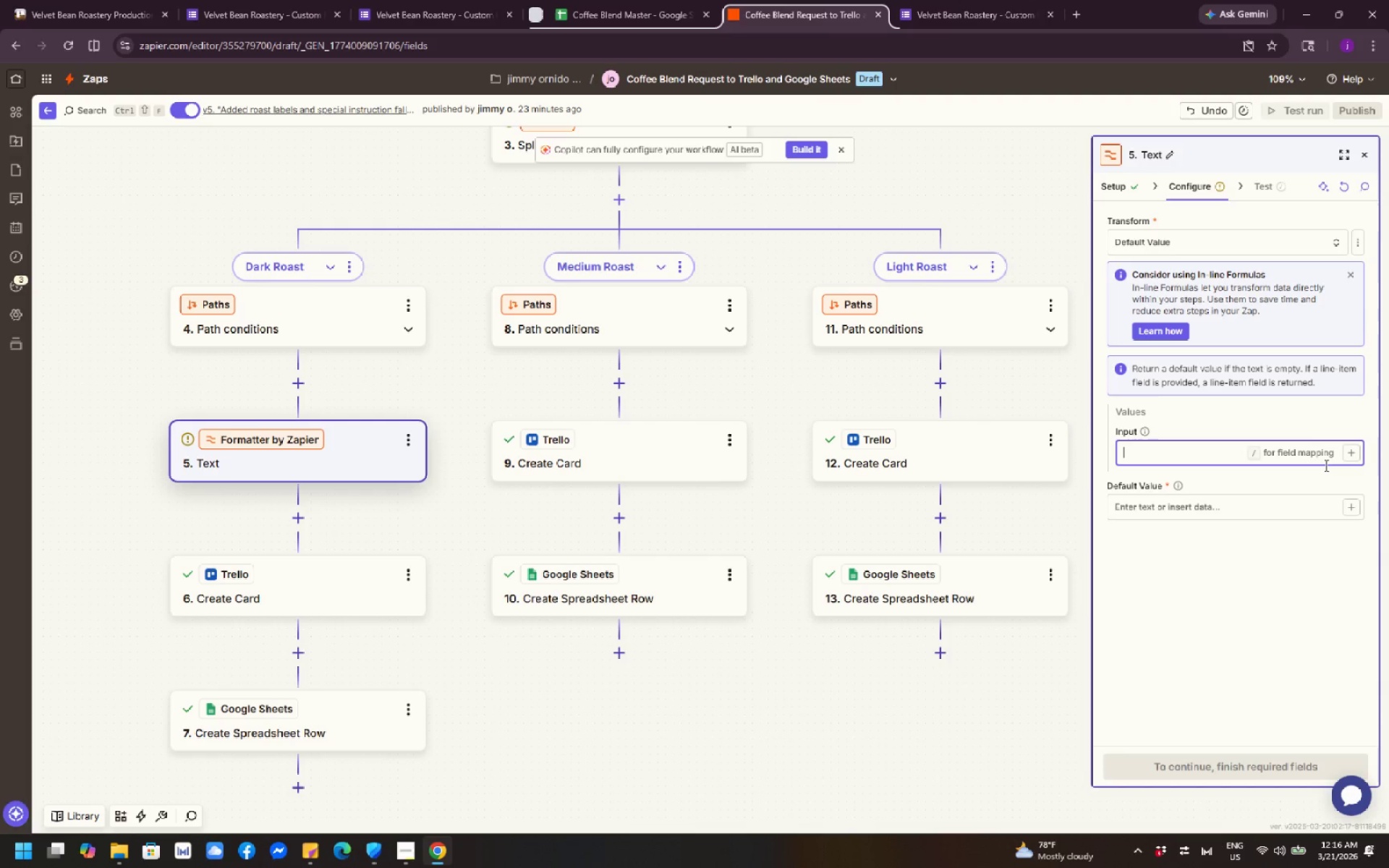 
wait(85.67)
 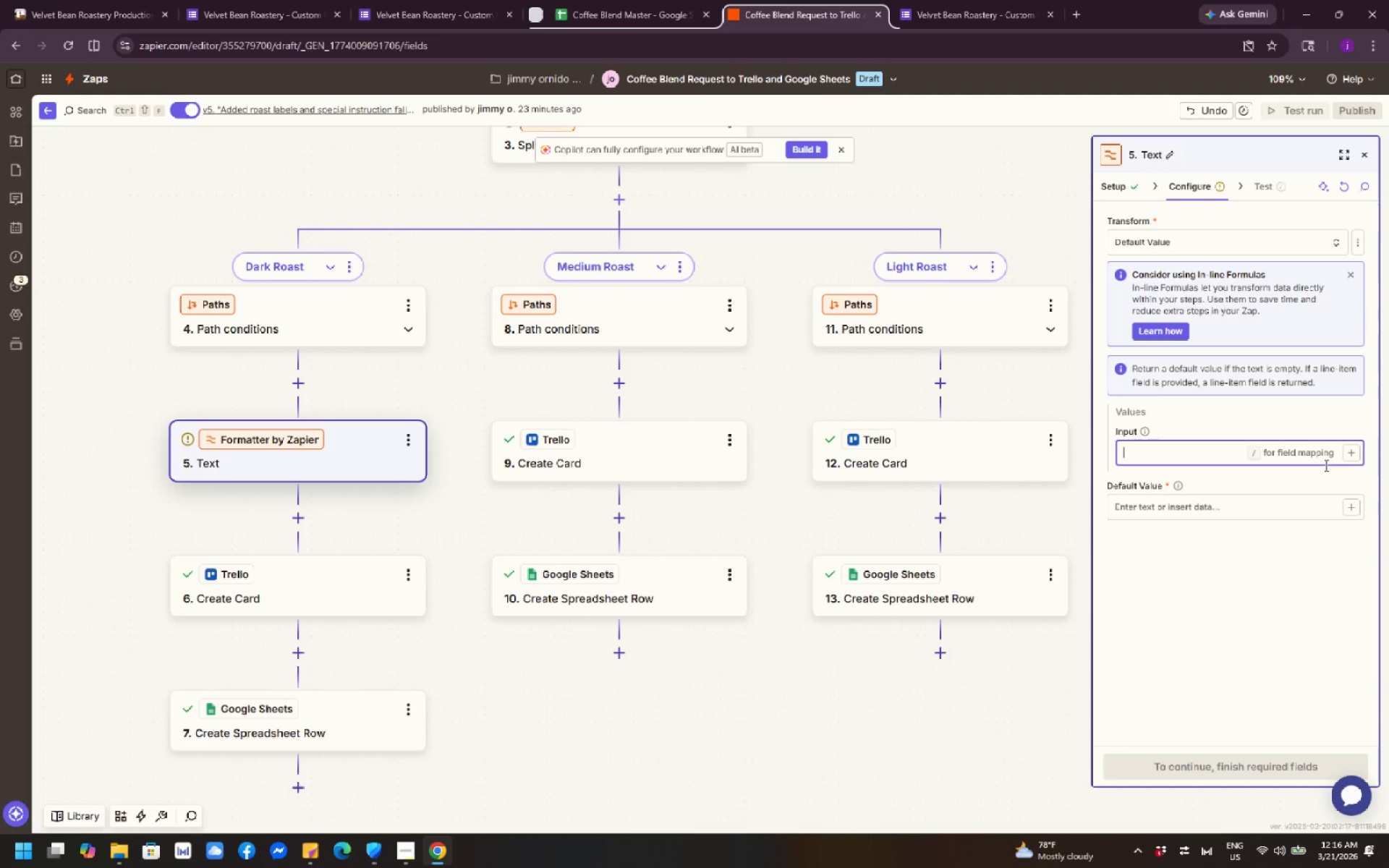 
left_click([1353, 455])
 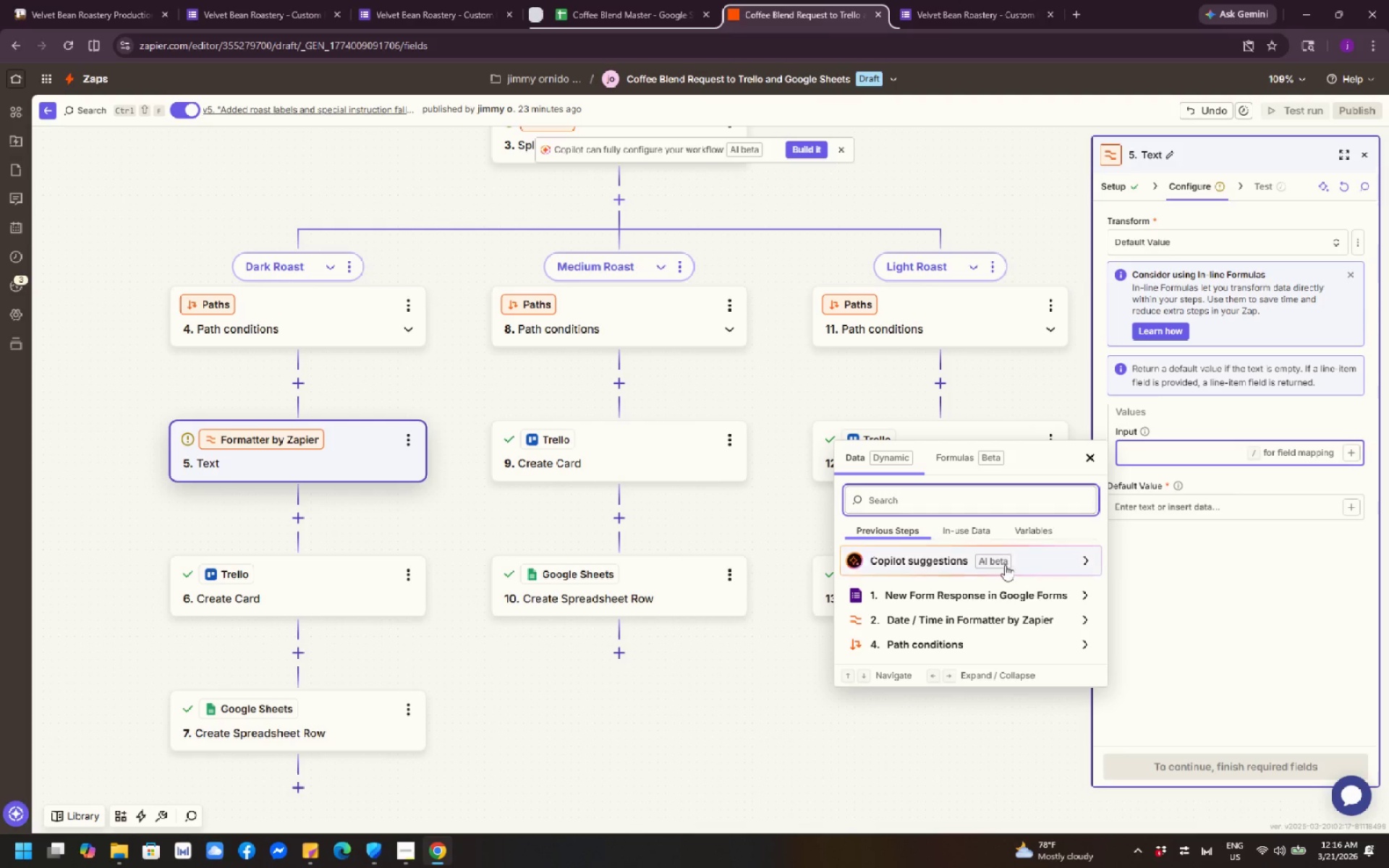 
wait(5.5)
 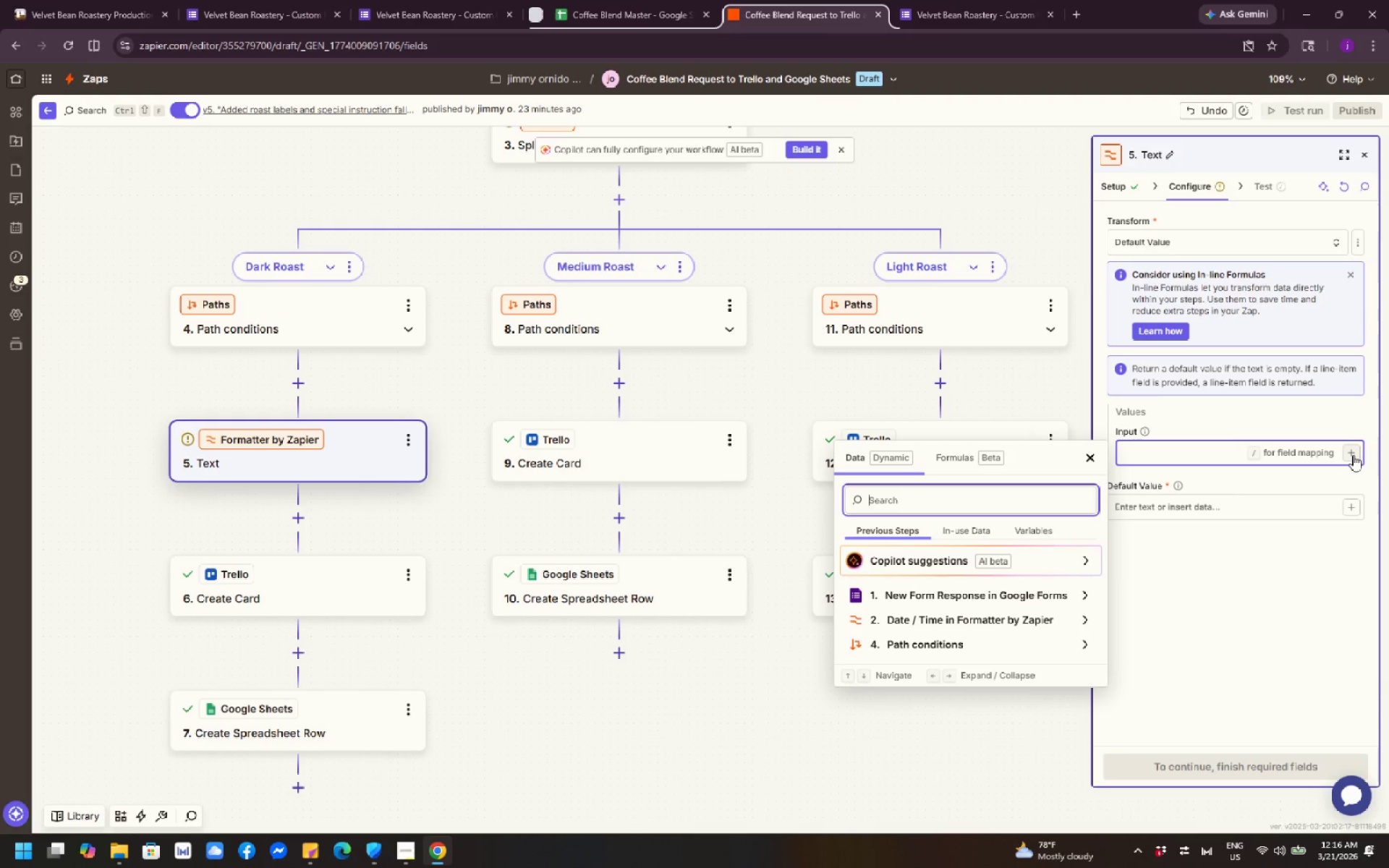 
left_click([994, 596])
 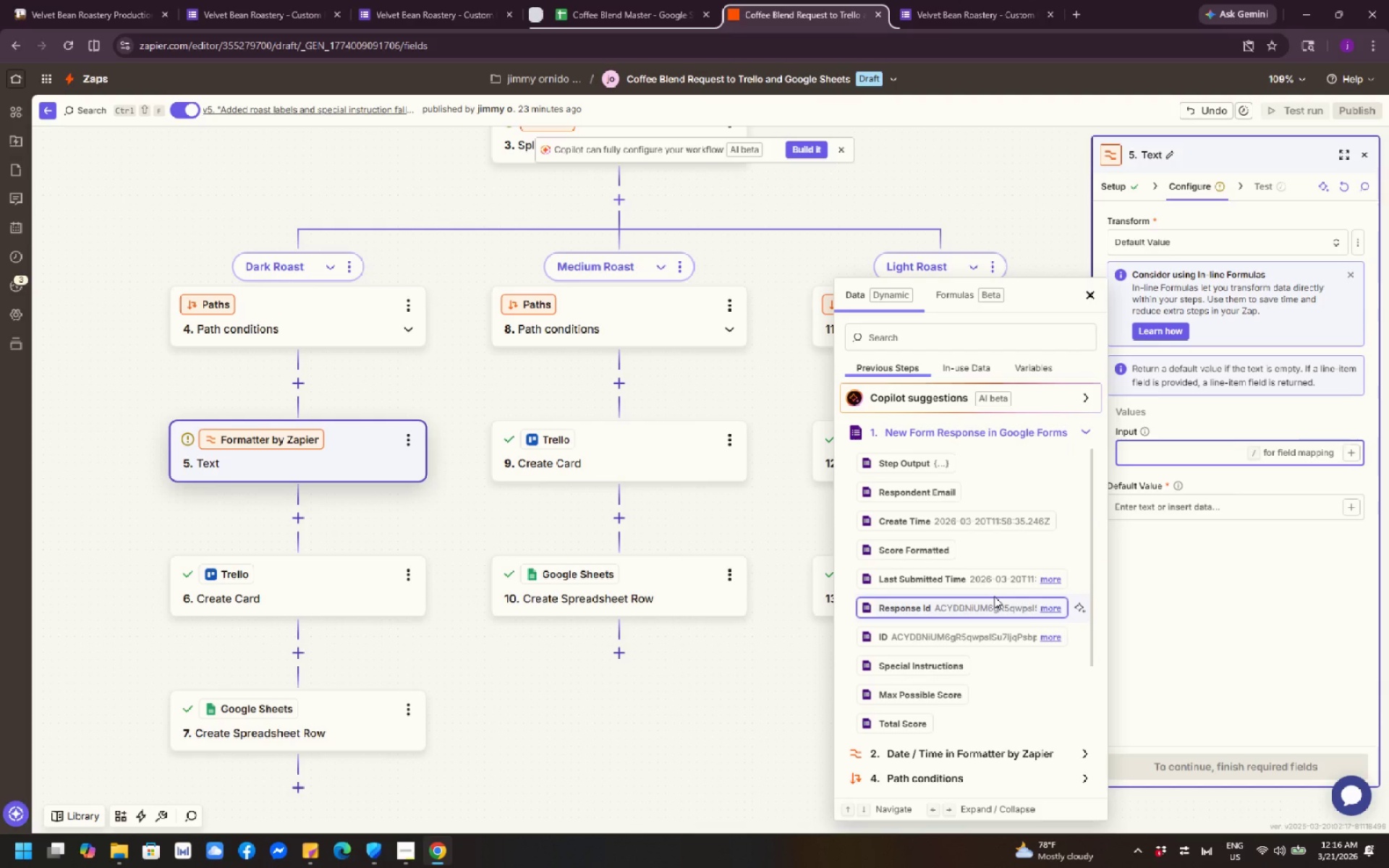 
left_click([985, 668])
 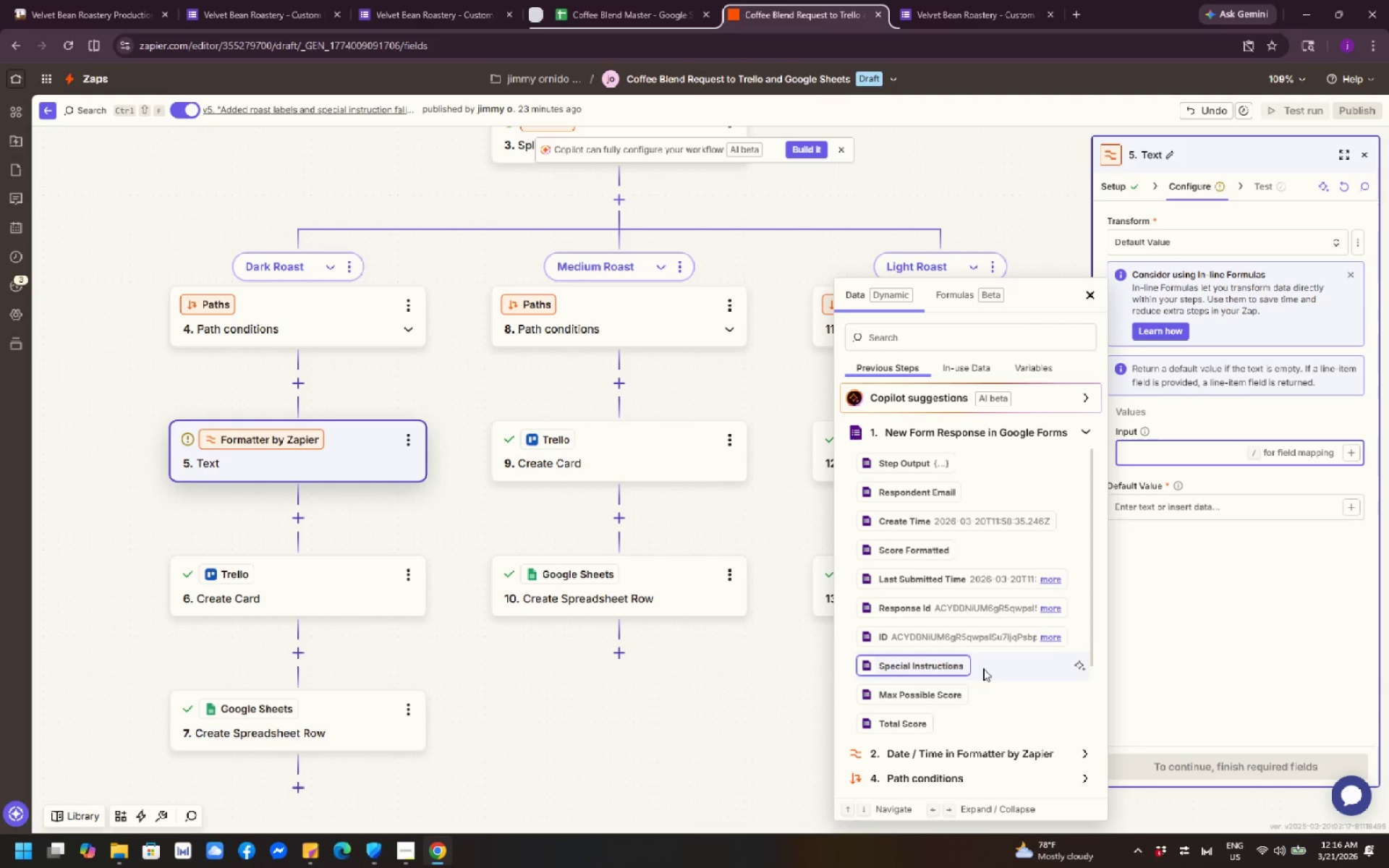 
left_click([955, 665])
 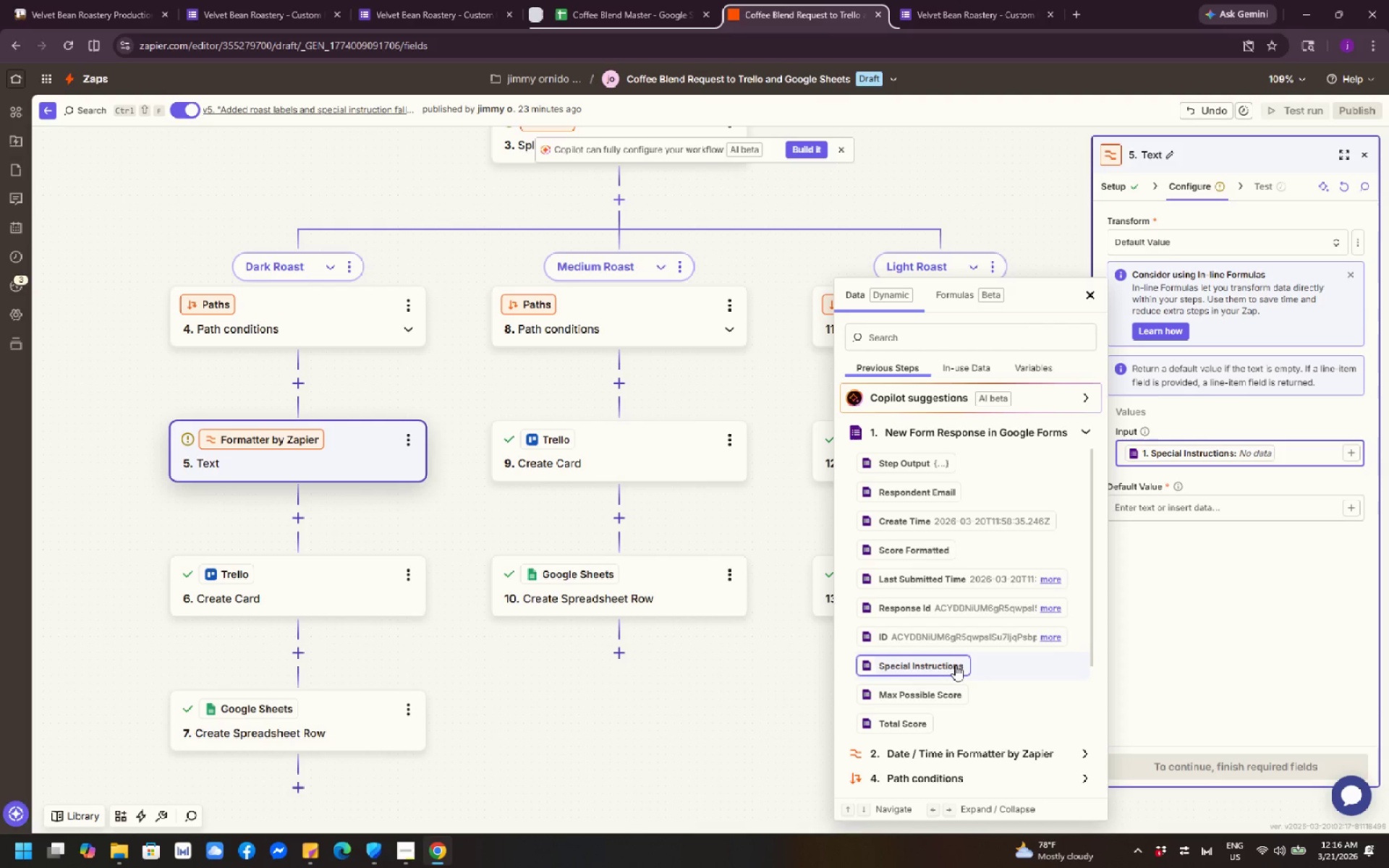 
left_click([1249, 637])
 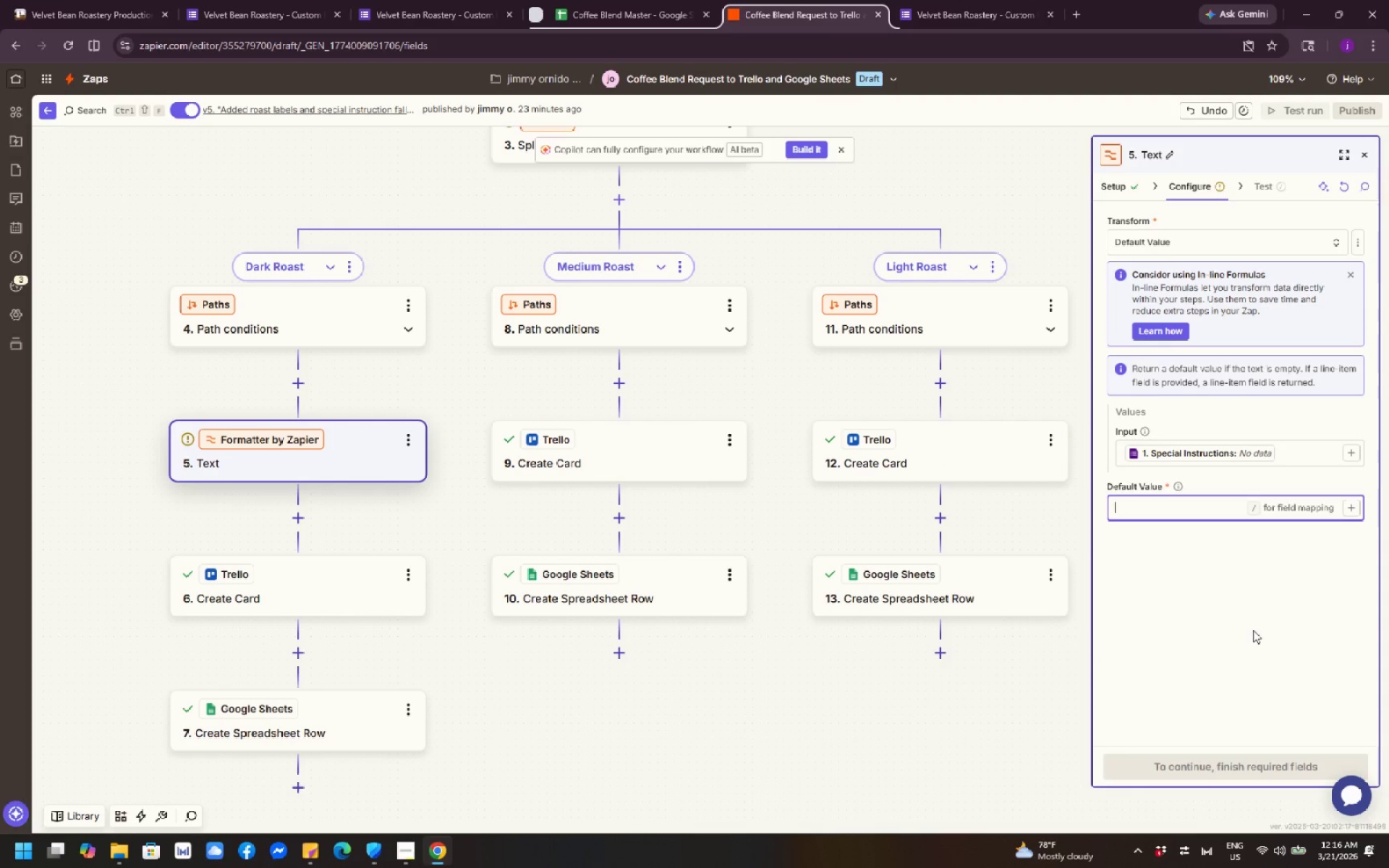 
wait(8.25)
 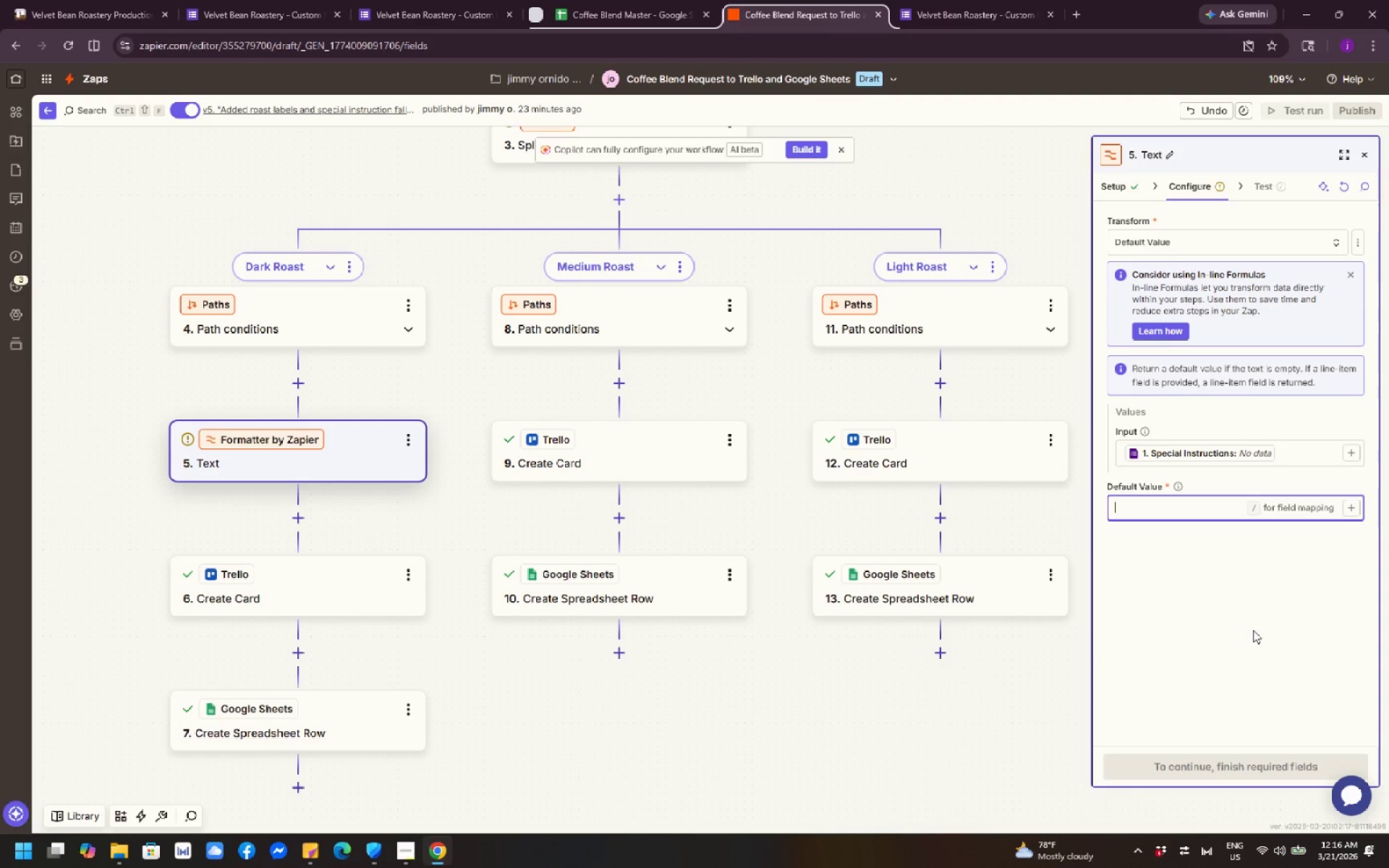 
left_click([1206, 502])
 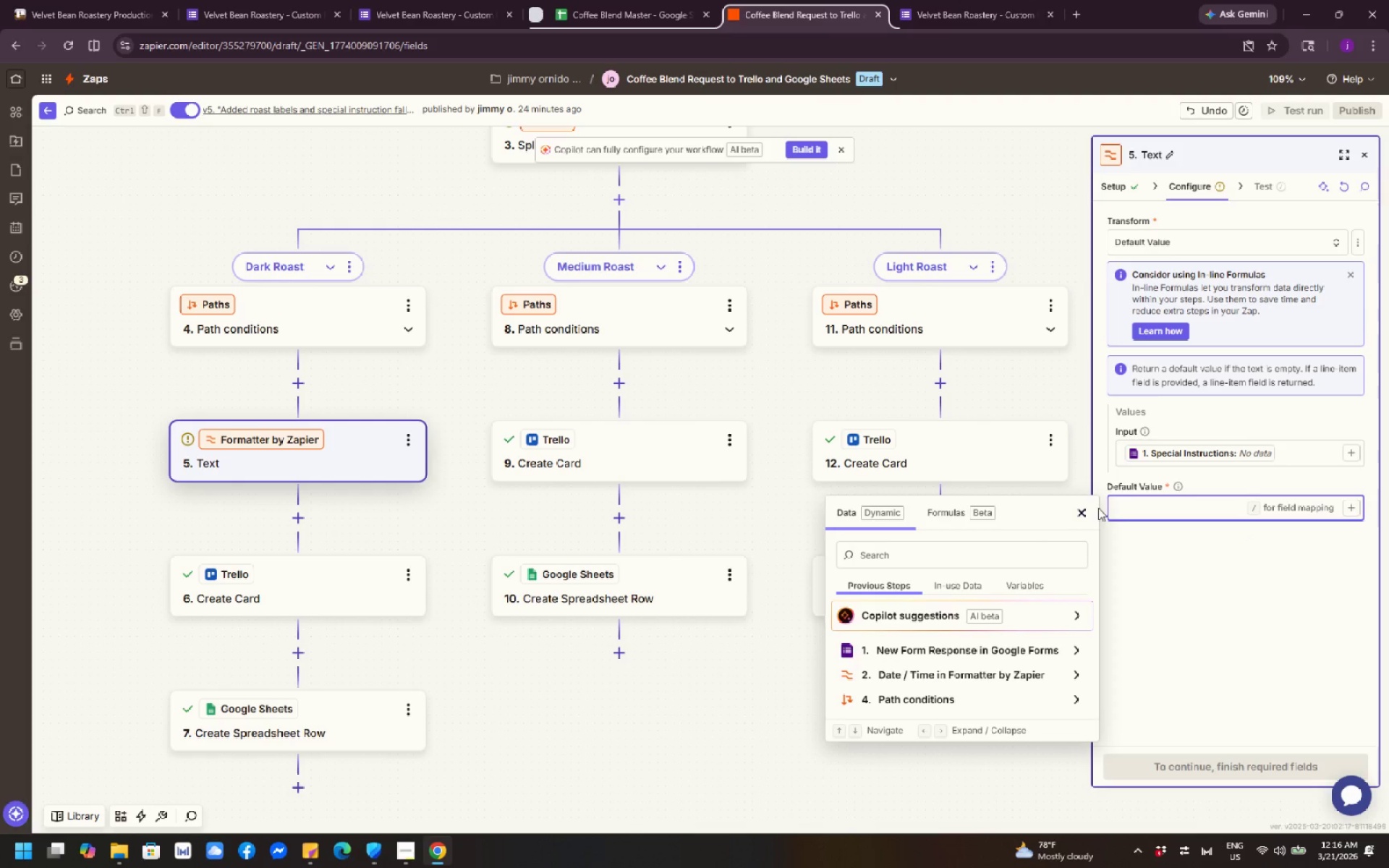 
left_click([1082, 515])
 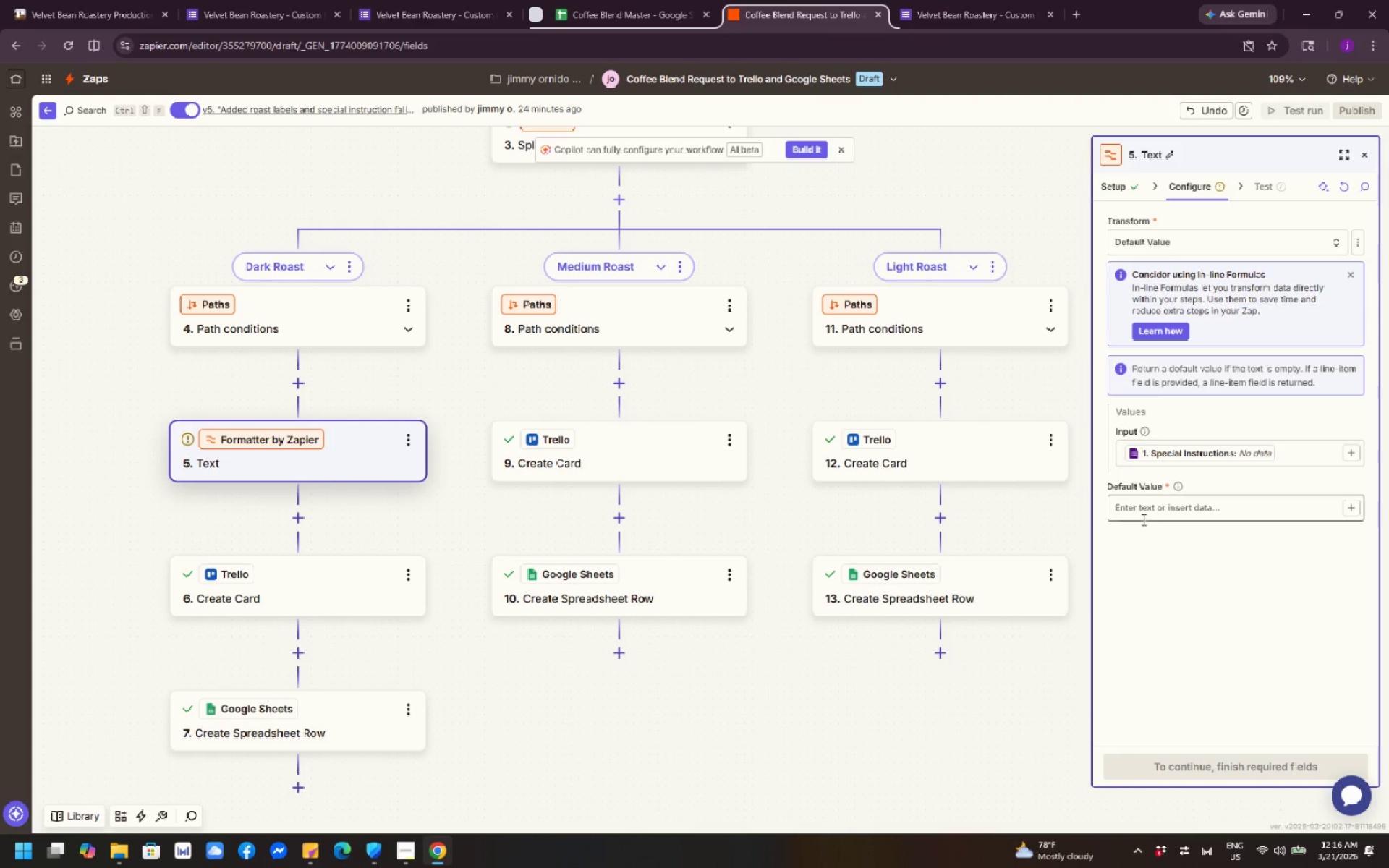 
left_click([1157, 519])
 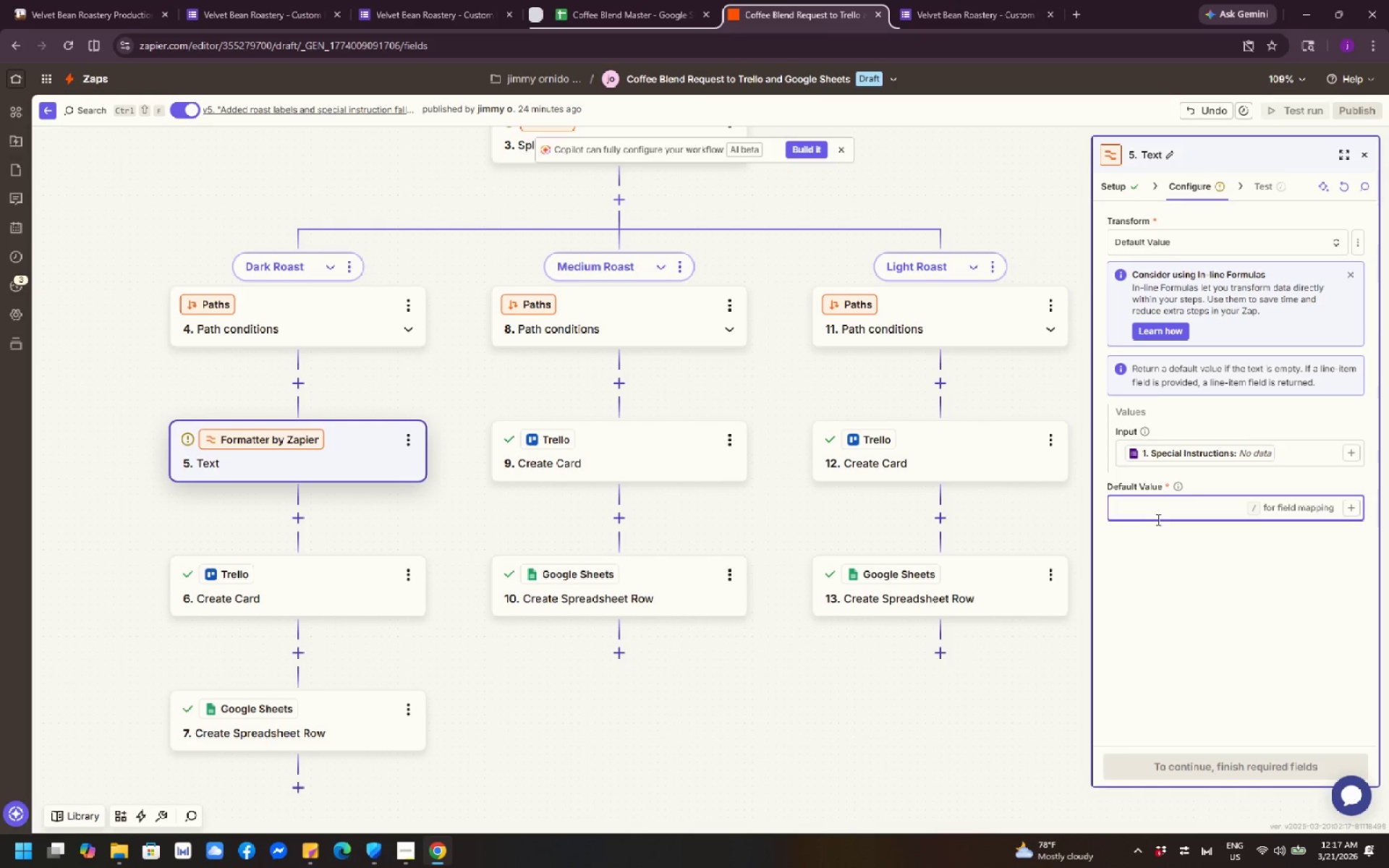 
wait(9.64)
 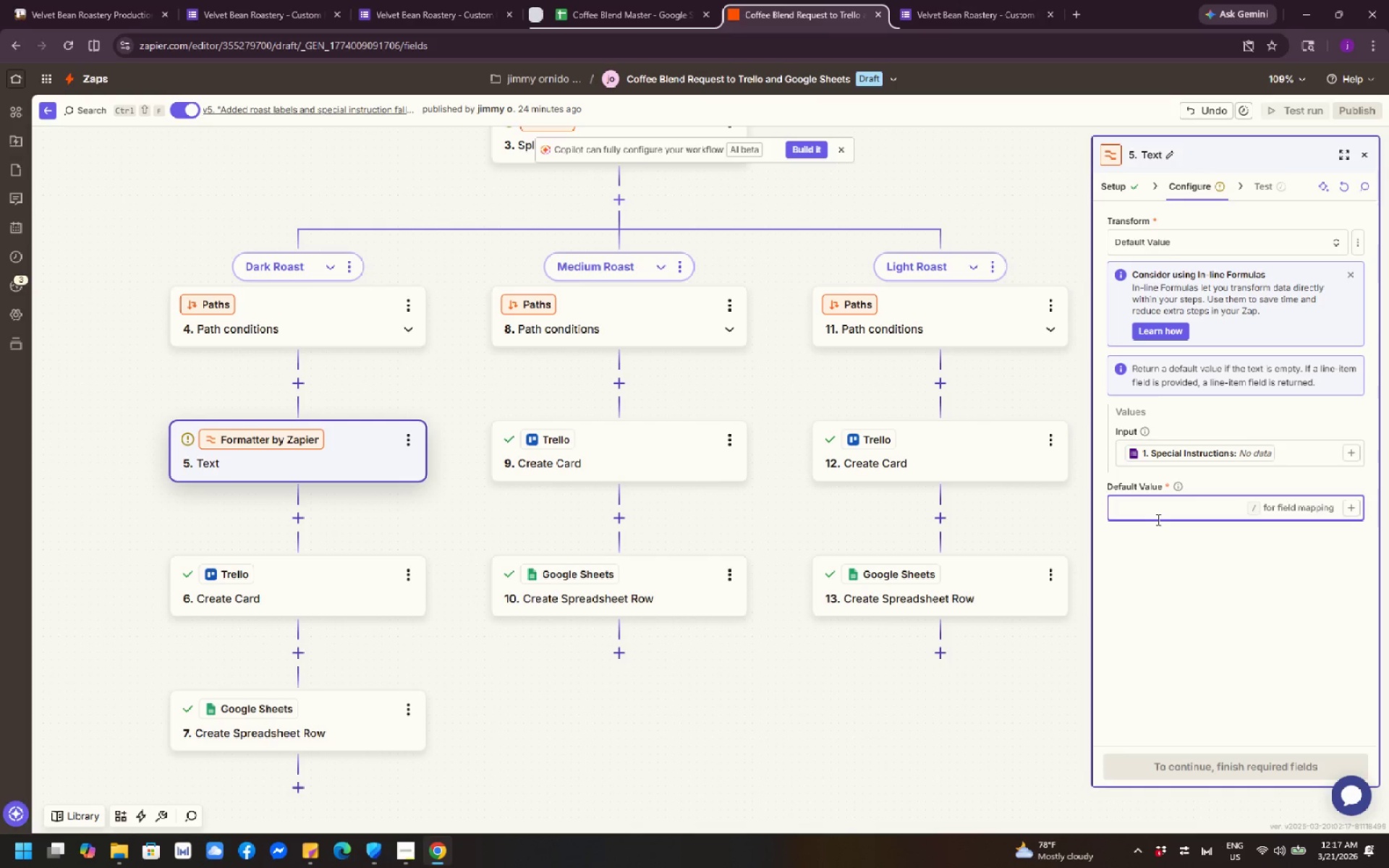 
left_click([1144, 506])
 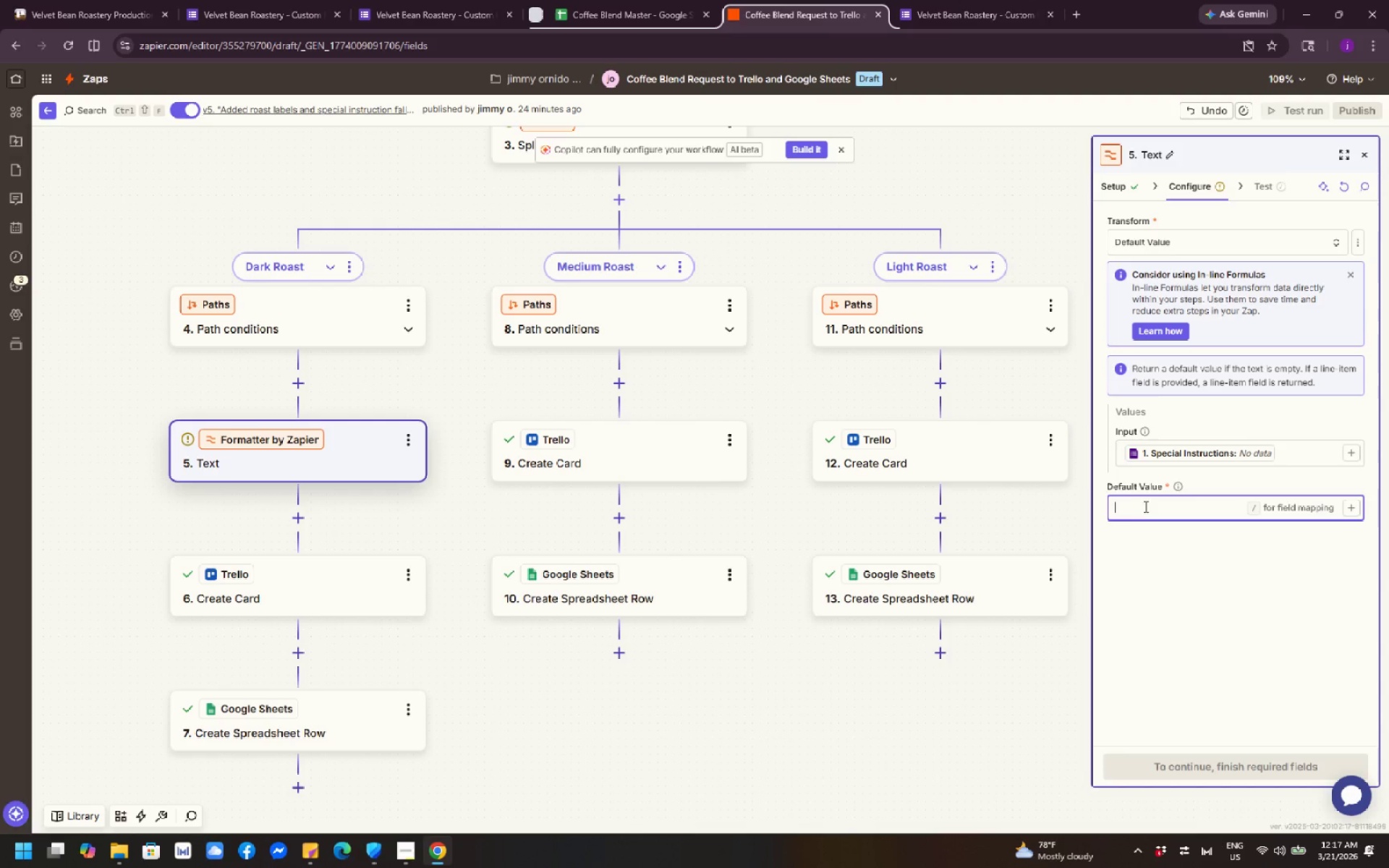 
left_click([1145, 514])
 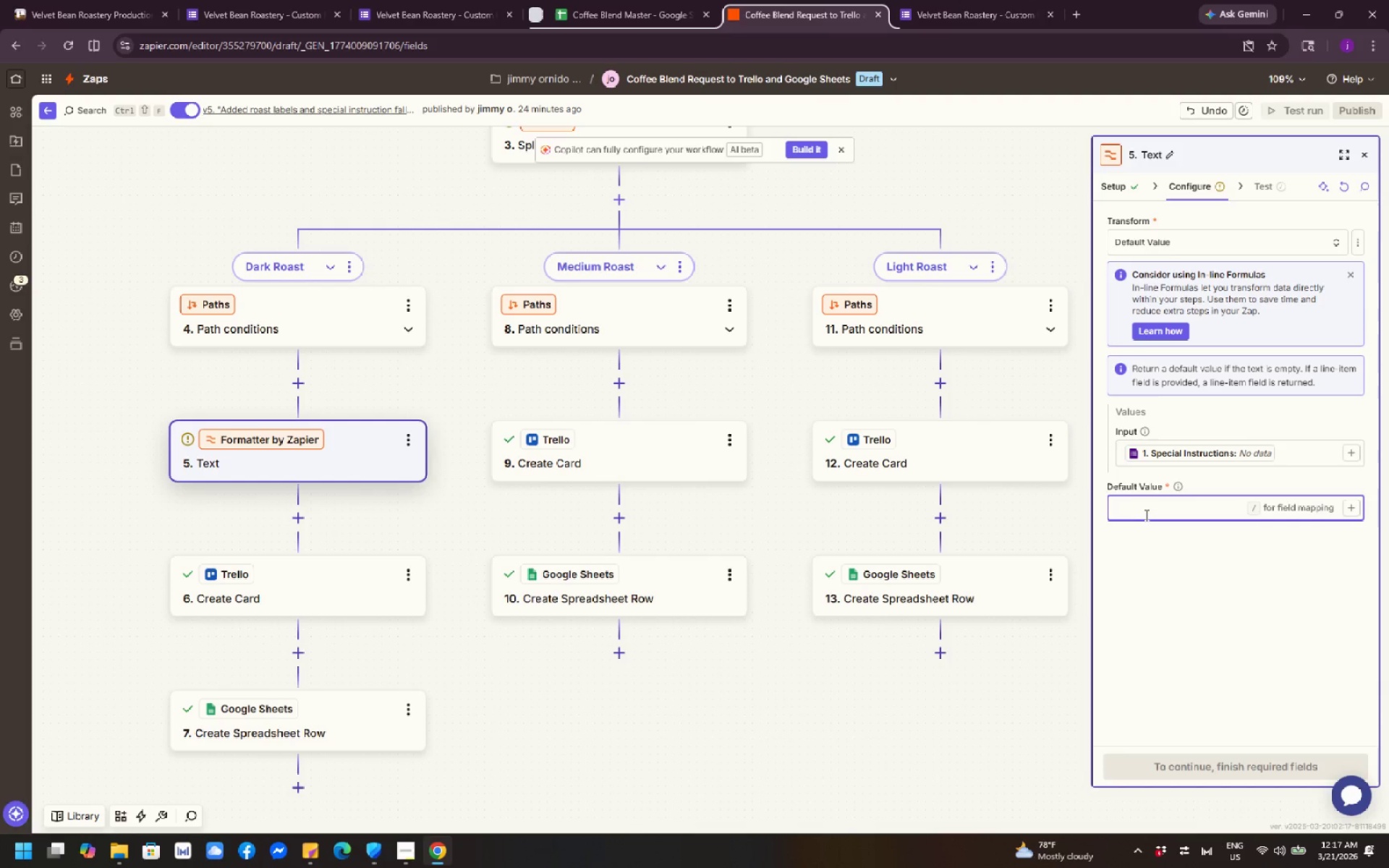 
type(No special instruction pri)
key(Backspace)
type(ovided)
 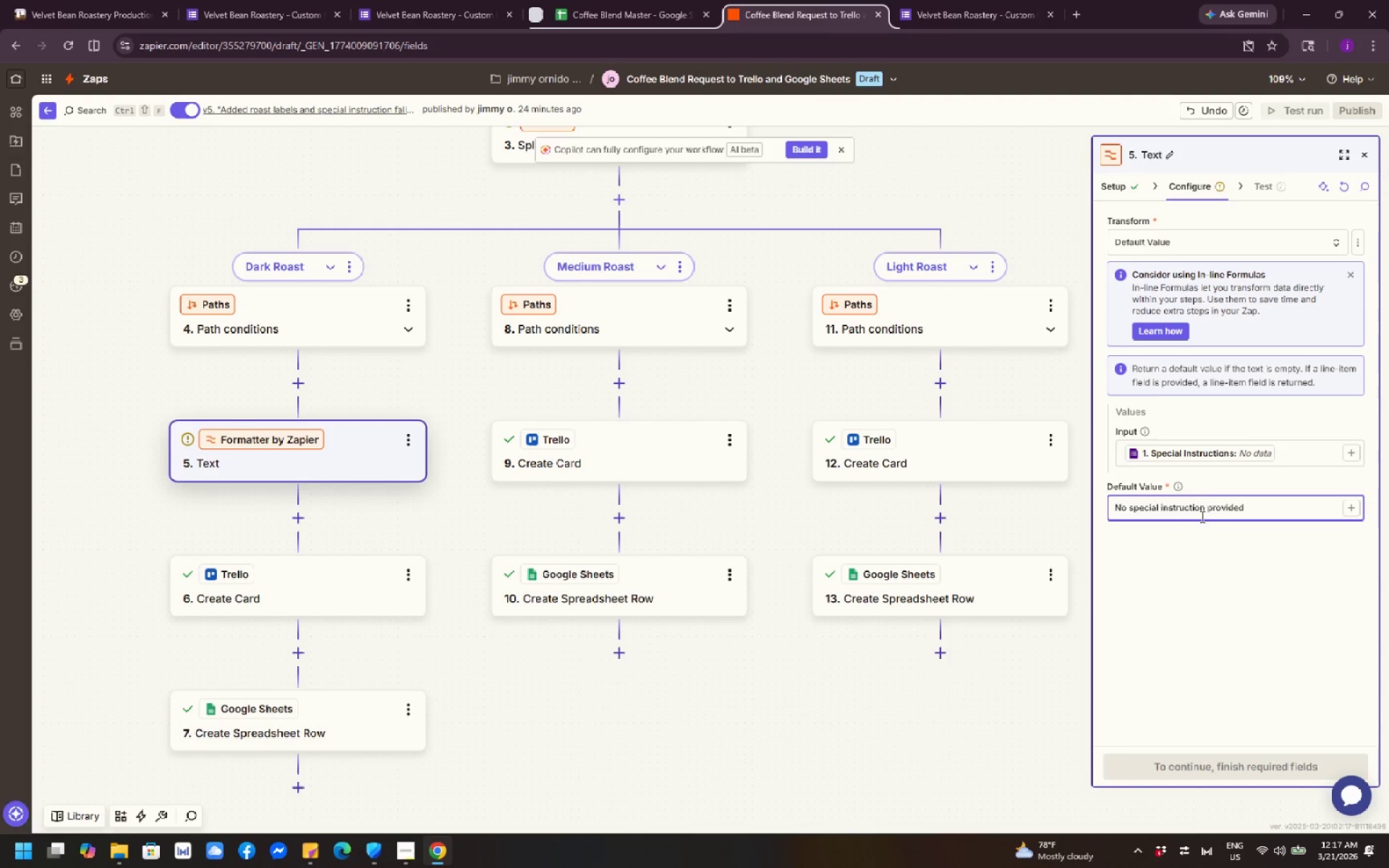 
left_click([1204, 506])
 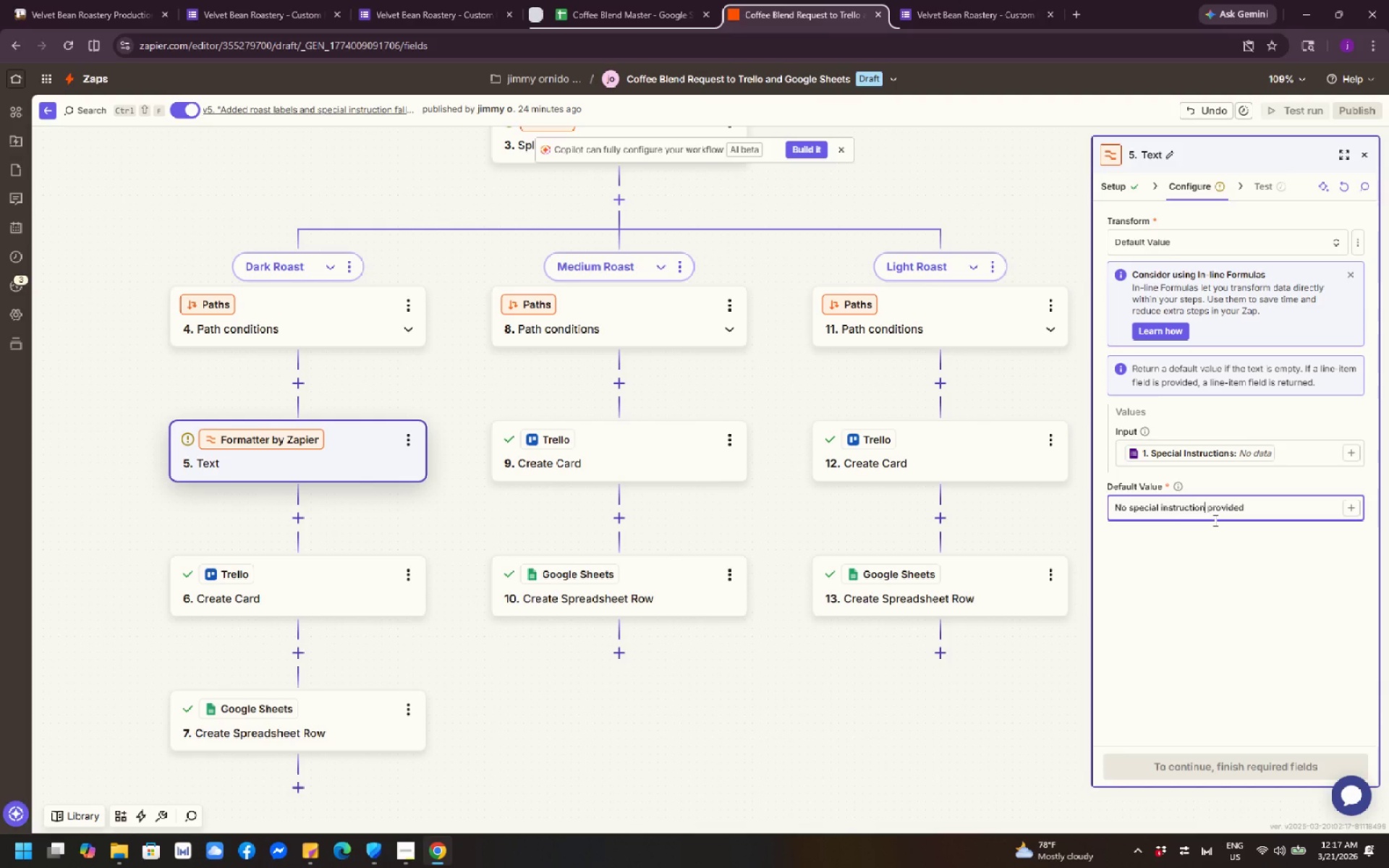 
key(S)
 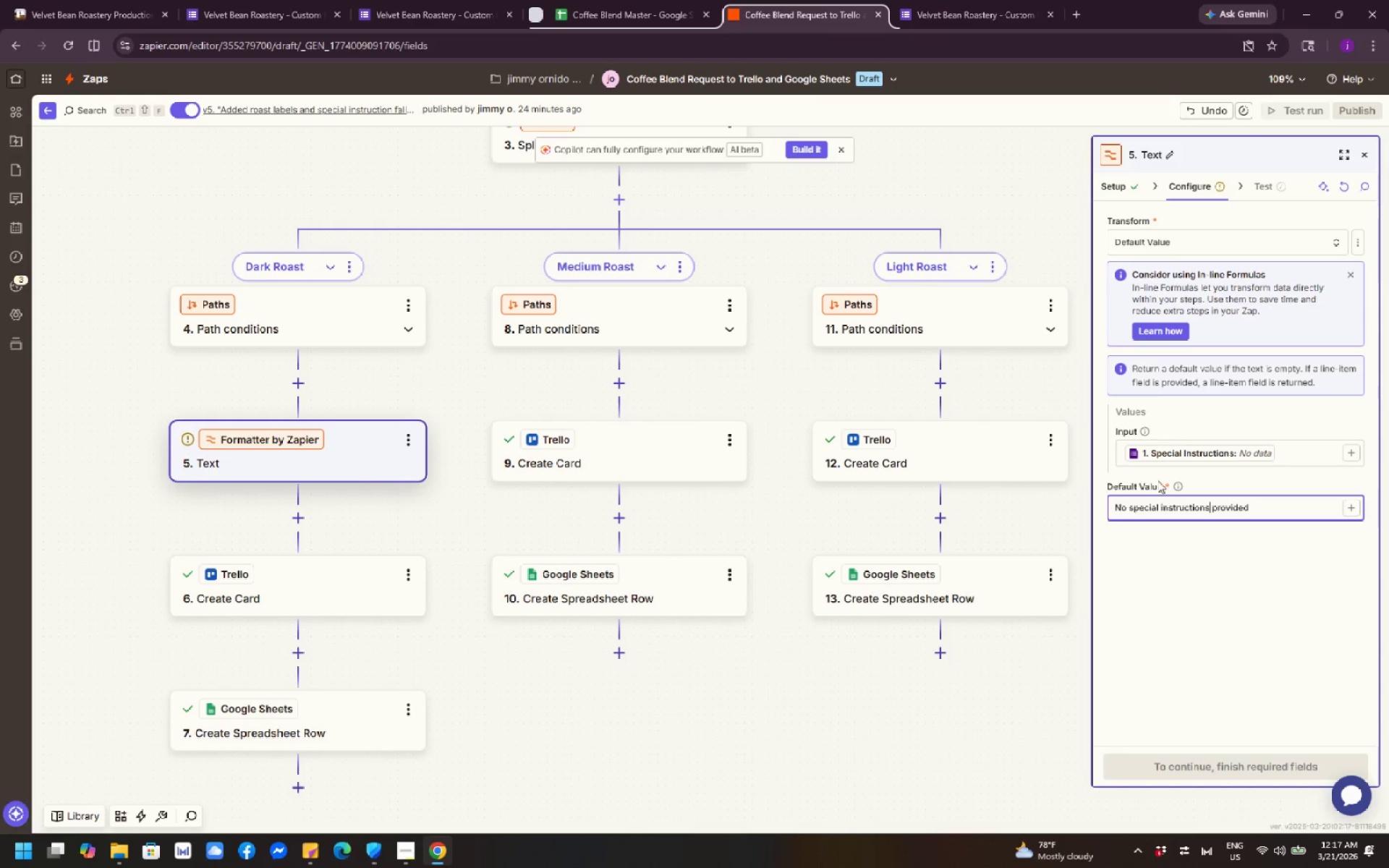 
wait(21.14)
 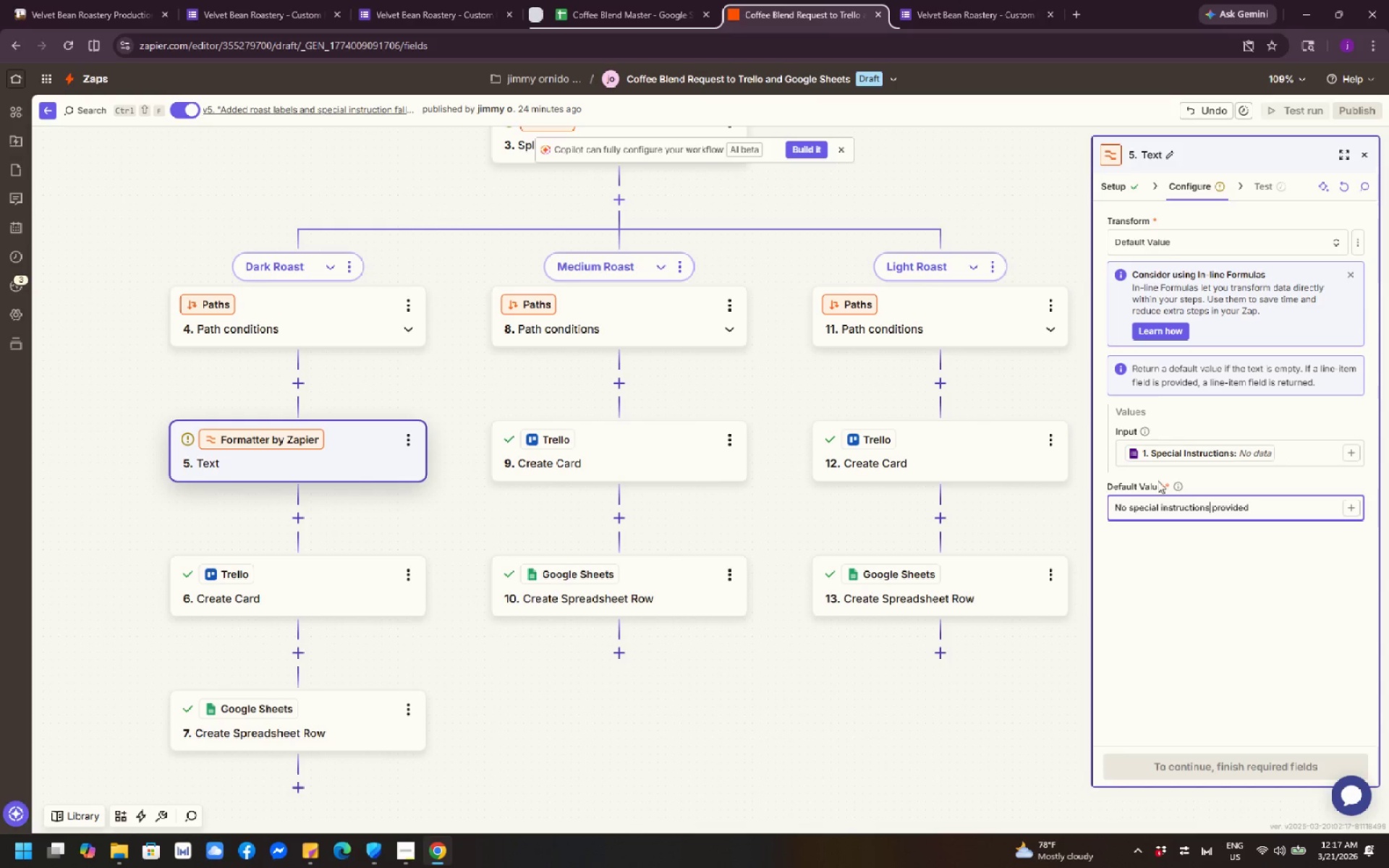 
scroll: coordinate [1265, 660], scroll_direction: down, amount: 3.0
 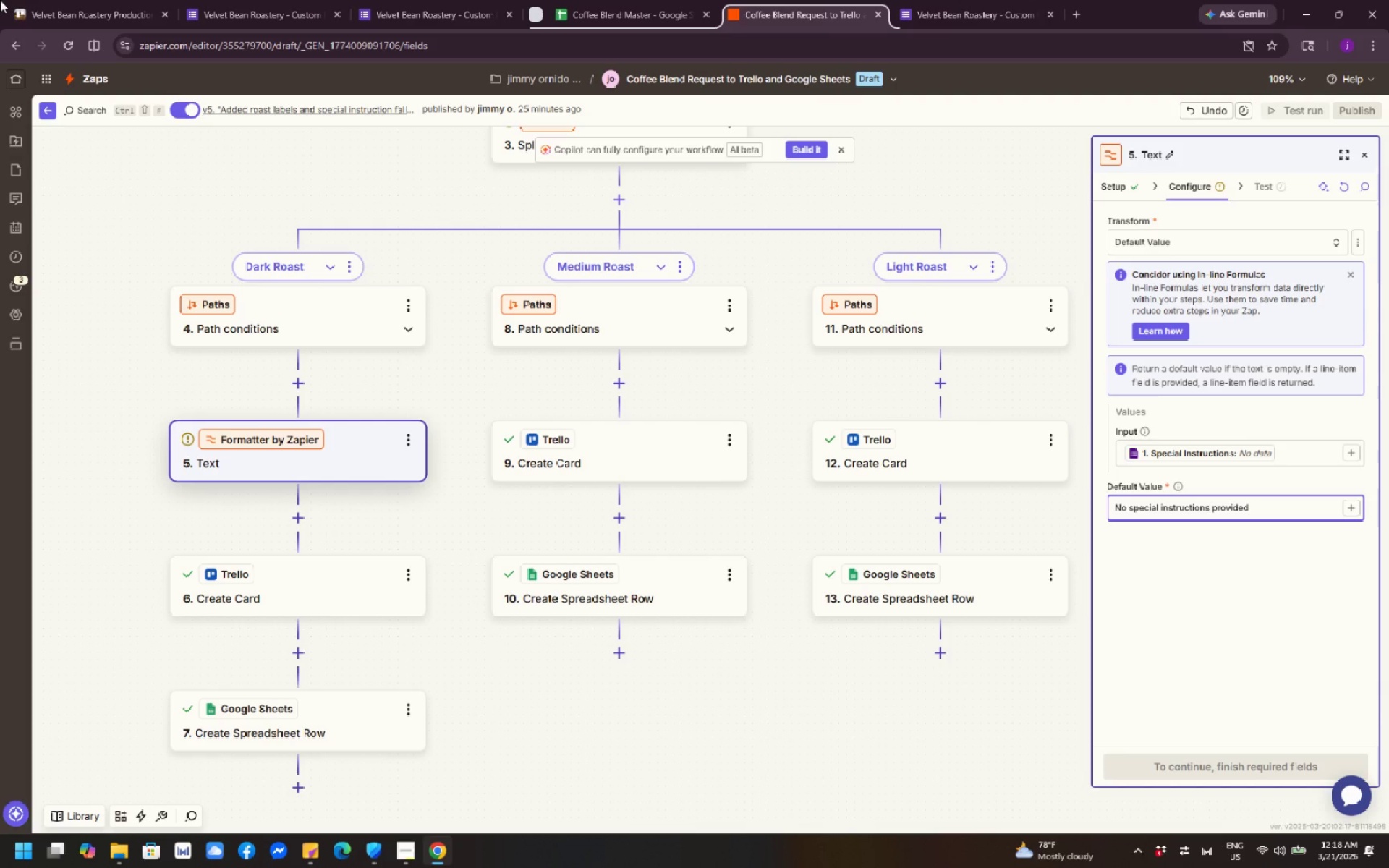 
wait(14.58)
 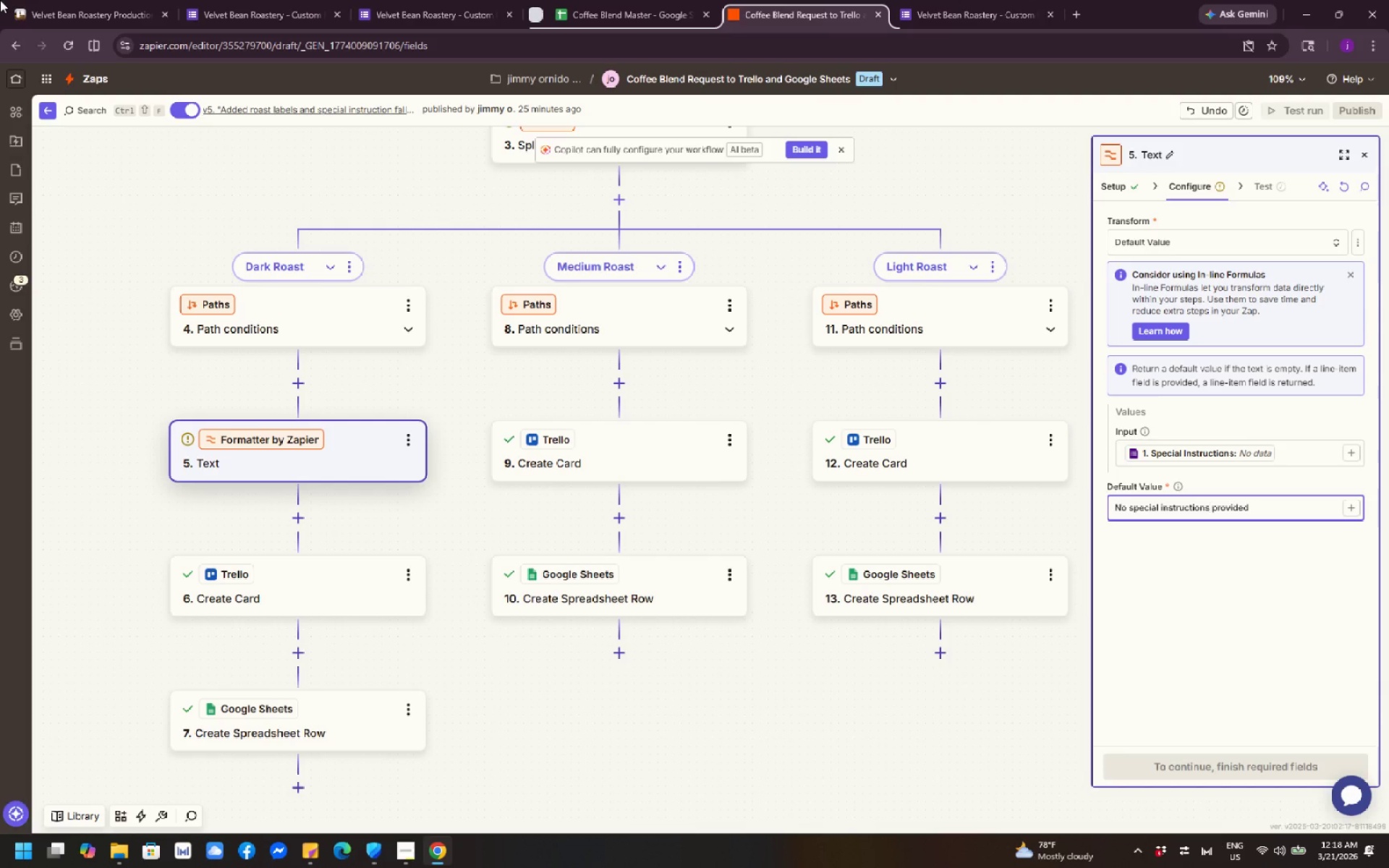 
left_click([1317, 624])
 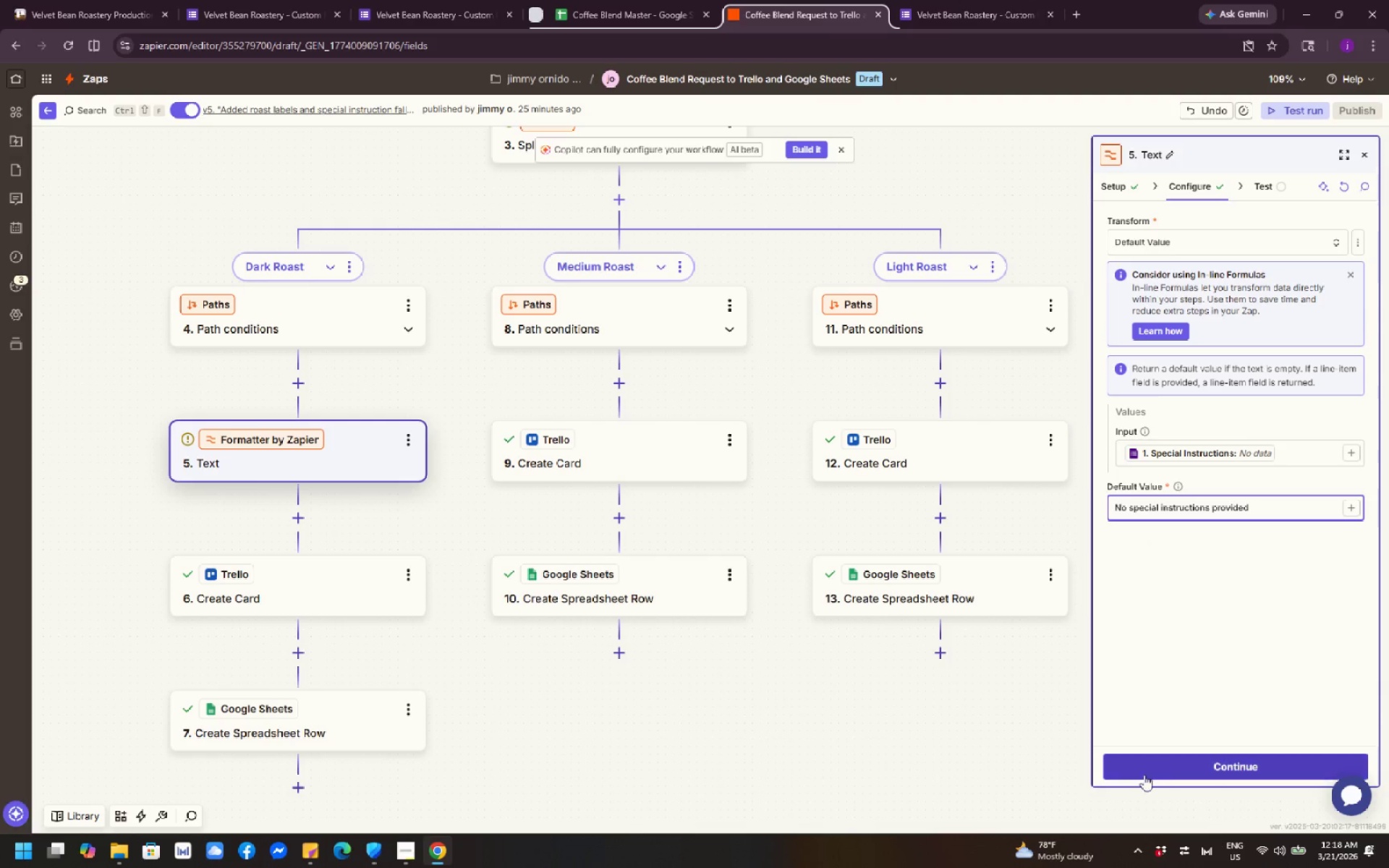 
left_click_drag(start_coordinate=[1147, 772], to_coordinate=[1150, 754])
 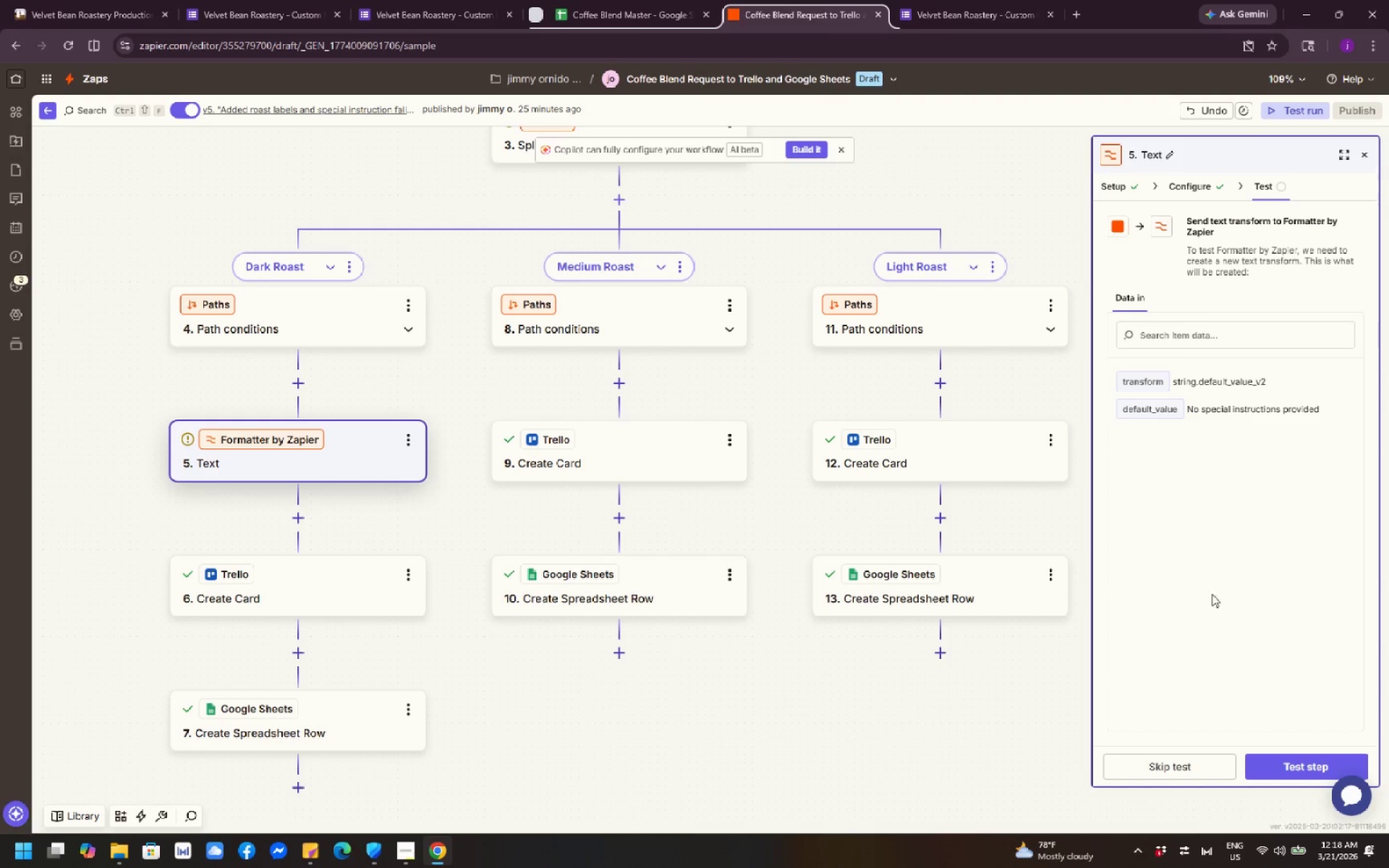 
wait(16.73)
 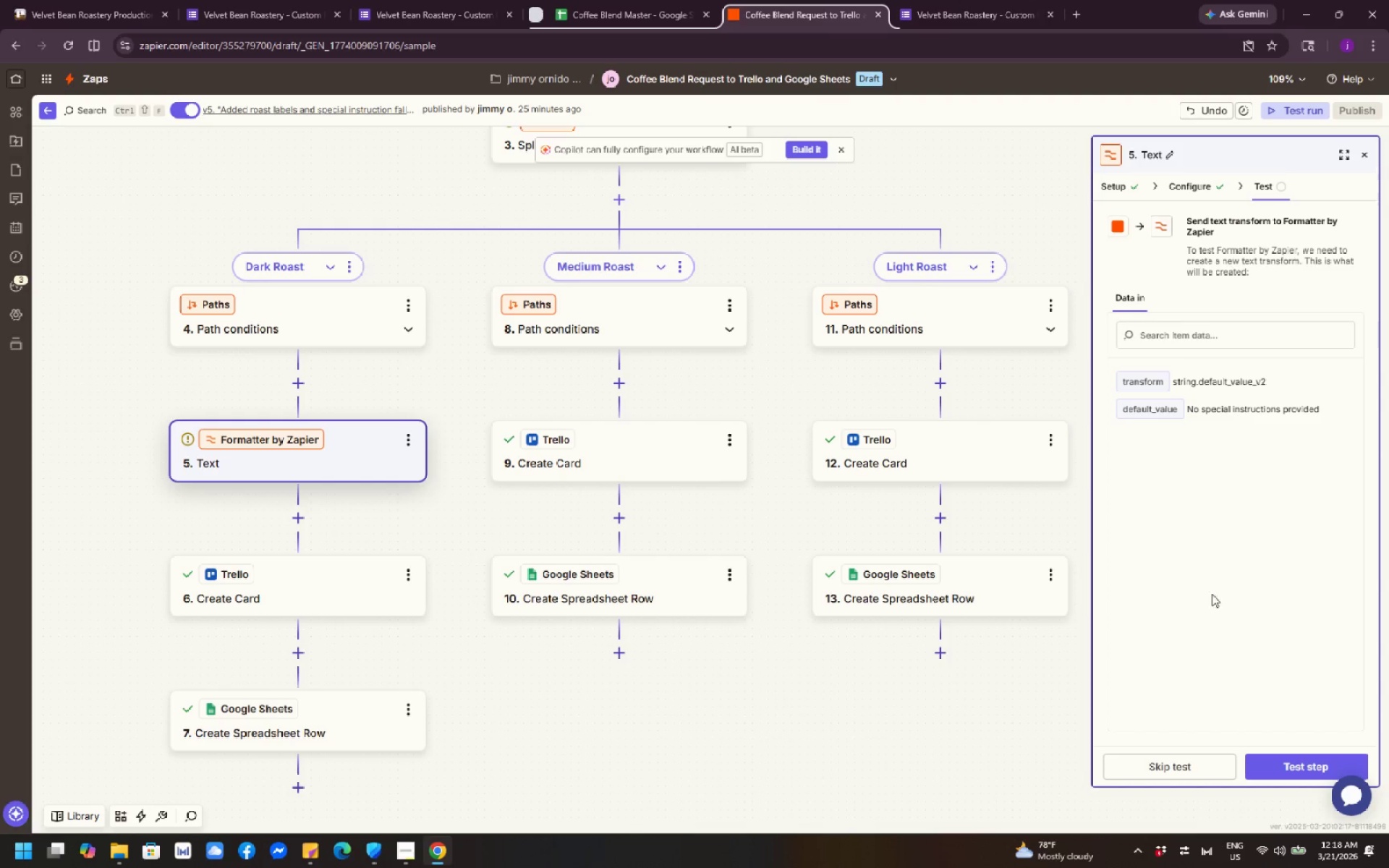 
left_click([1294, 768])
 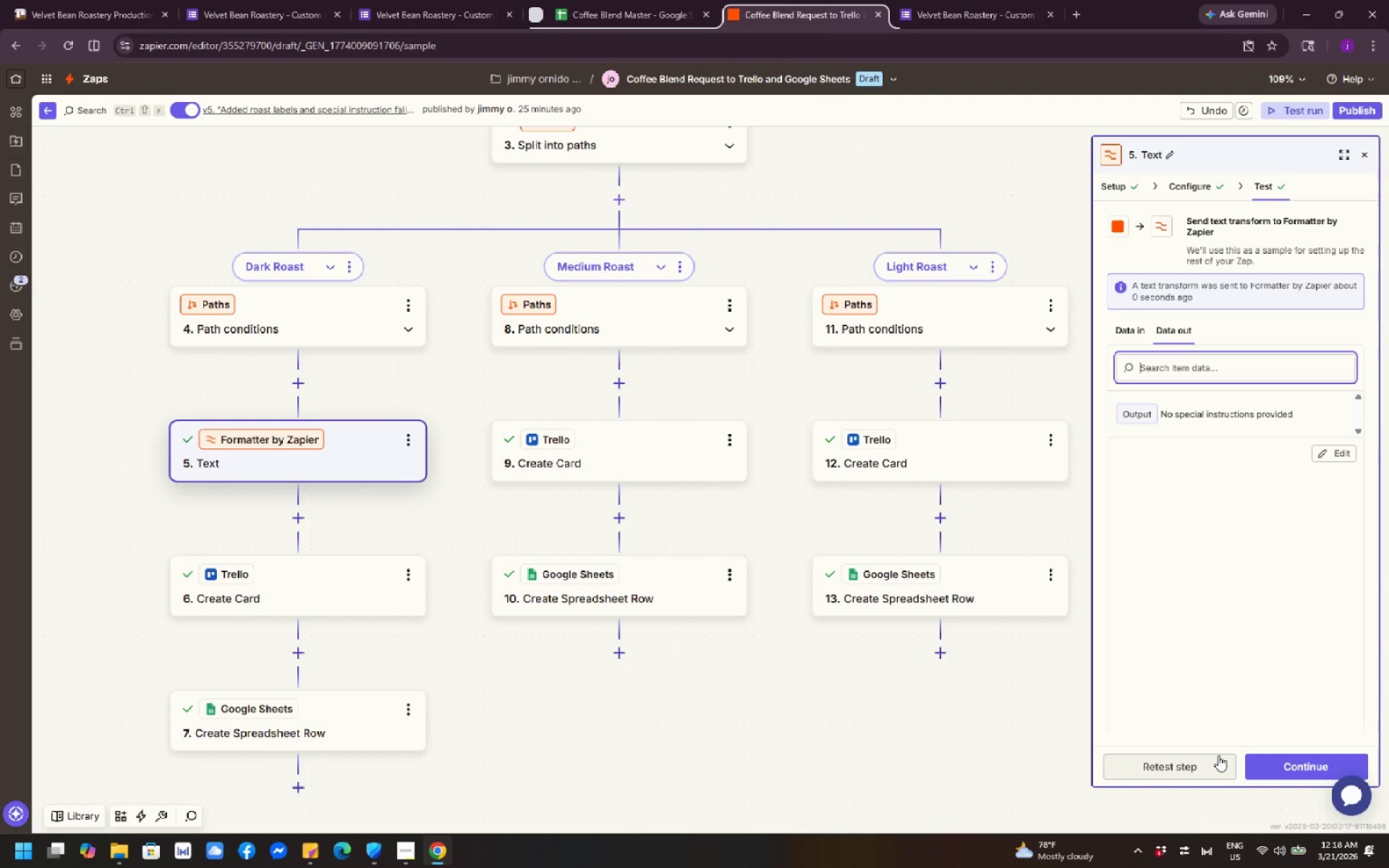 
wait(17.17)
 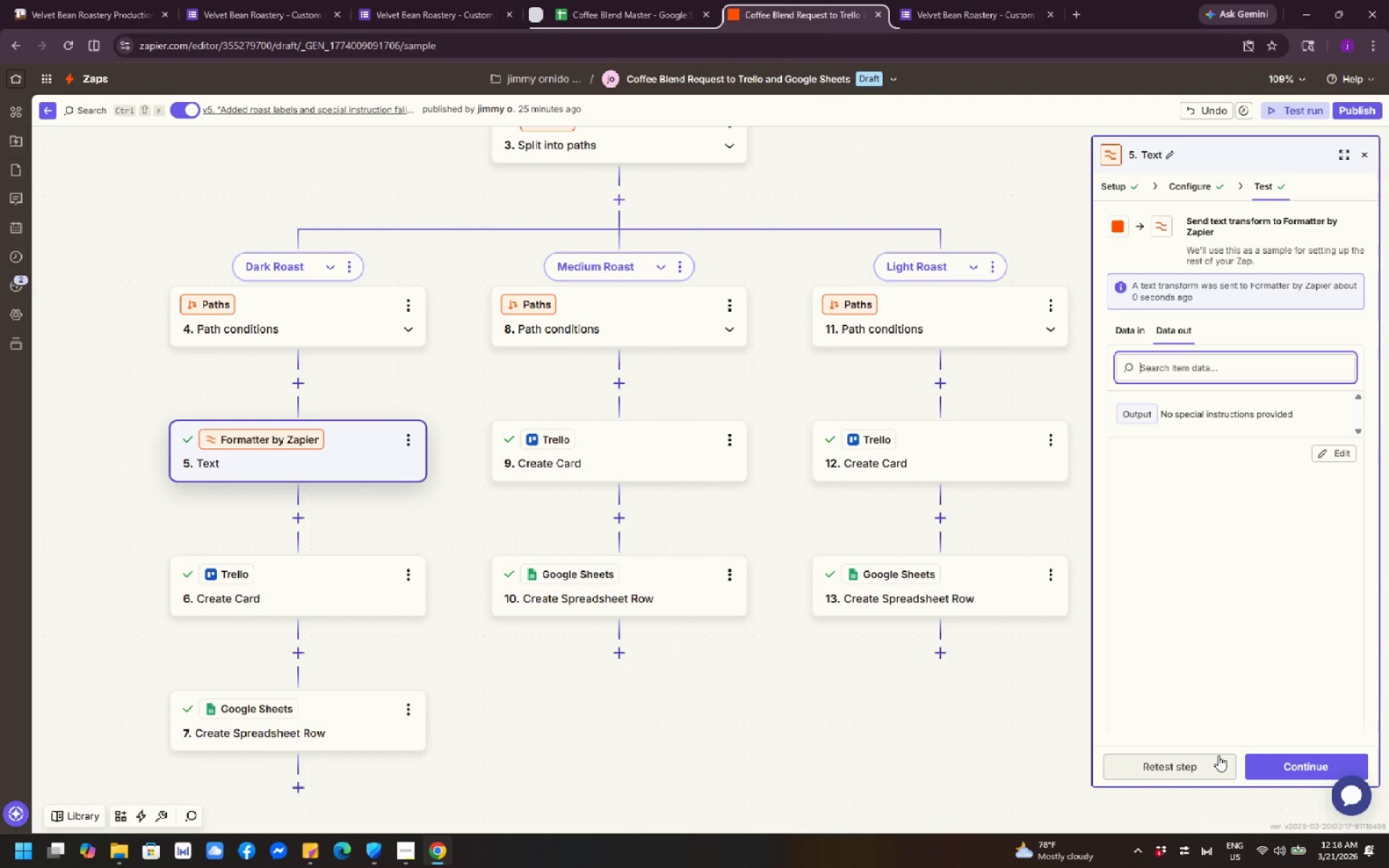 
left_click([411, 444])
 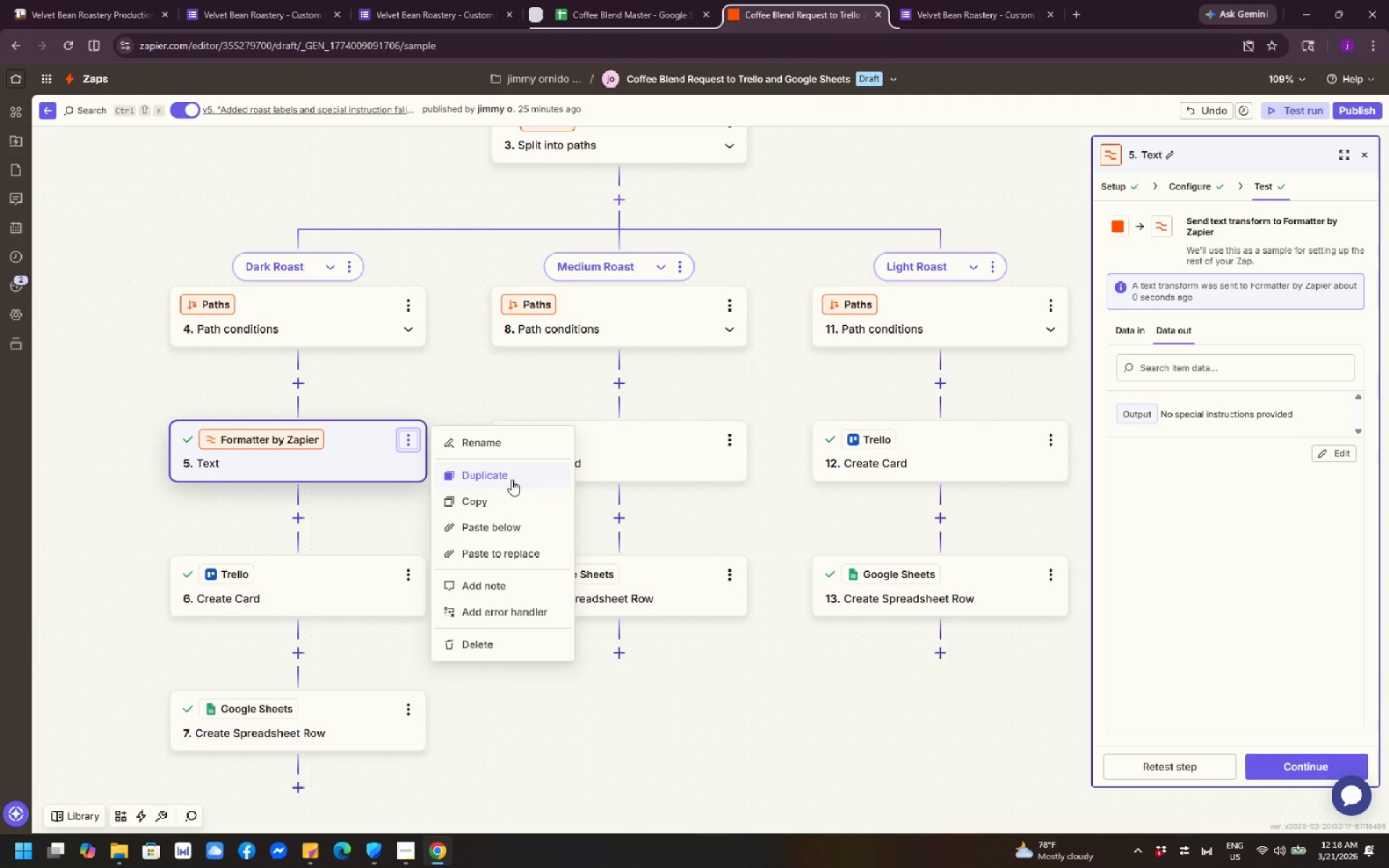 
left_click([511, 480])
 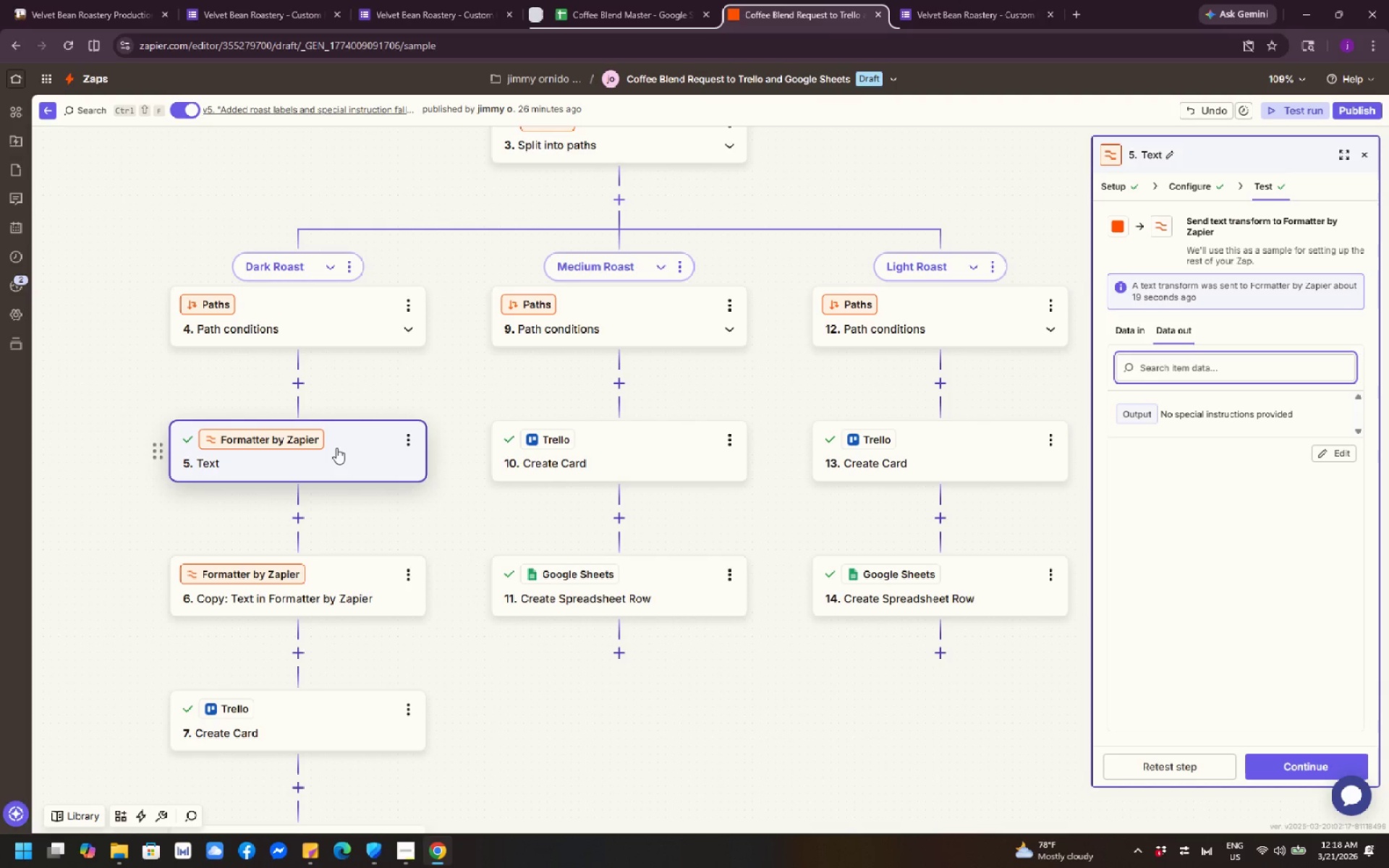 
wait(15.53)
 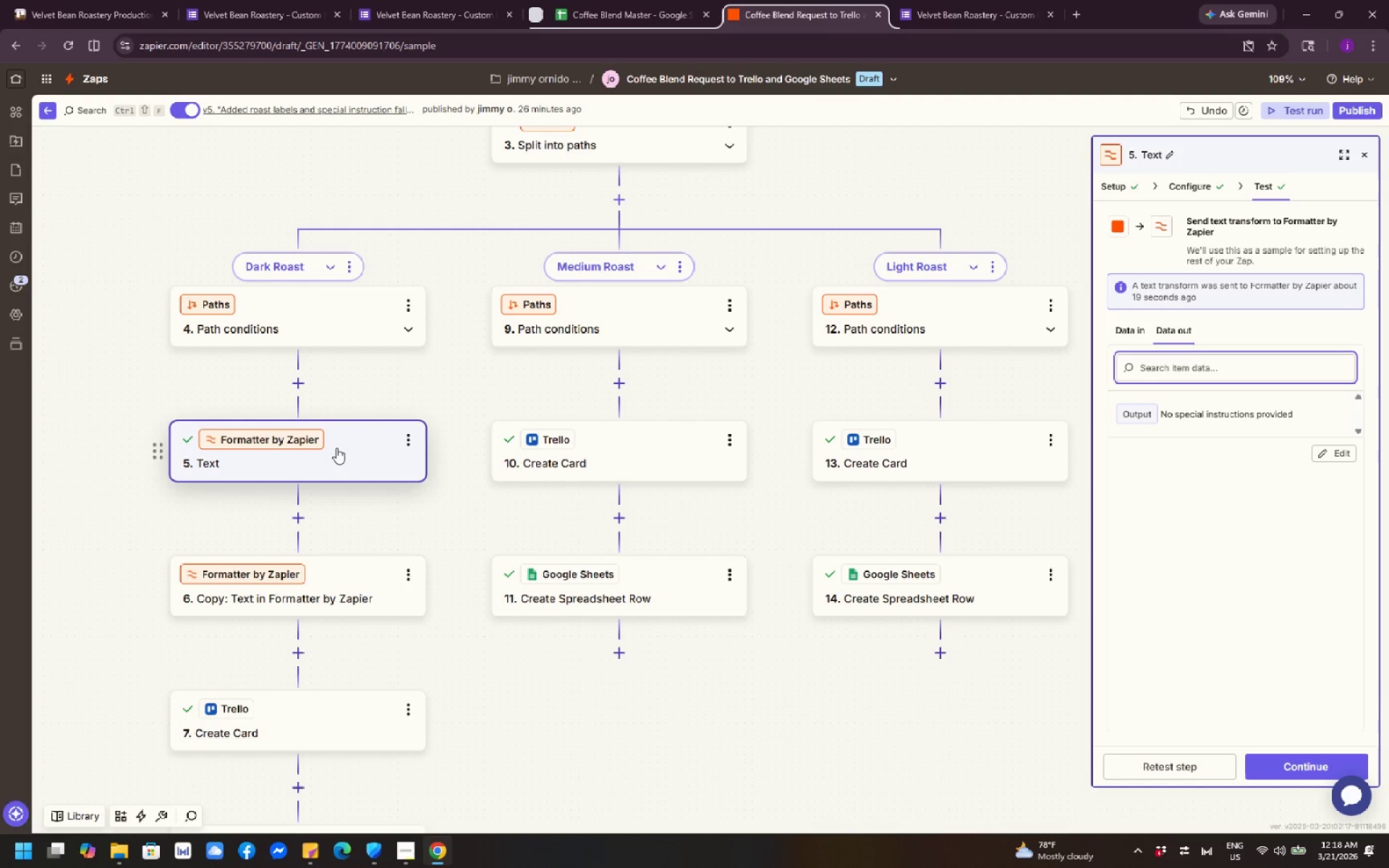 
left_click([406, 568])
 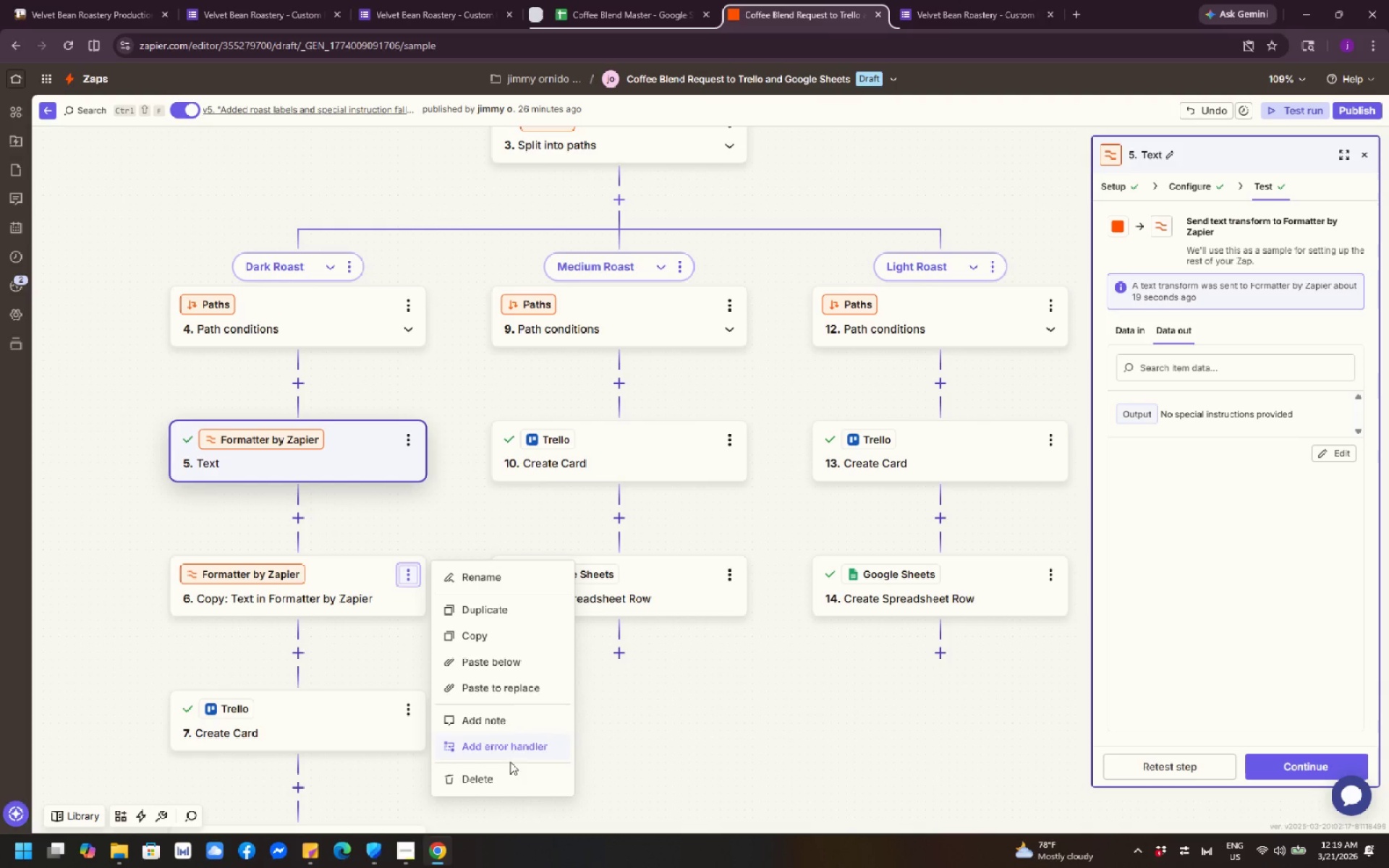 
left_click([514, 783])
 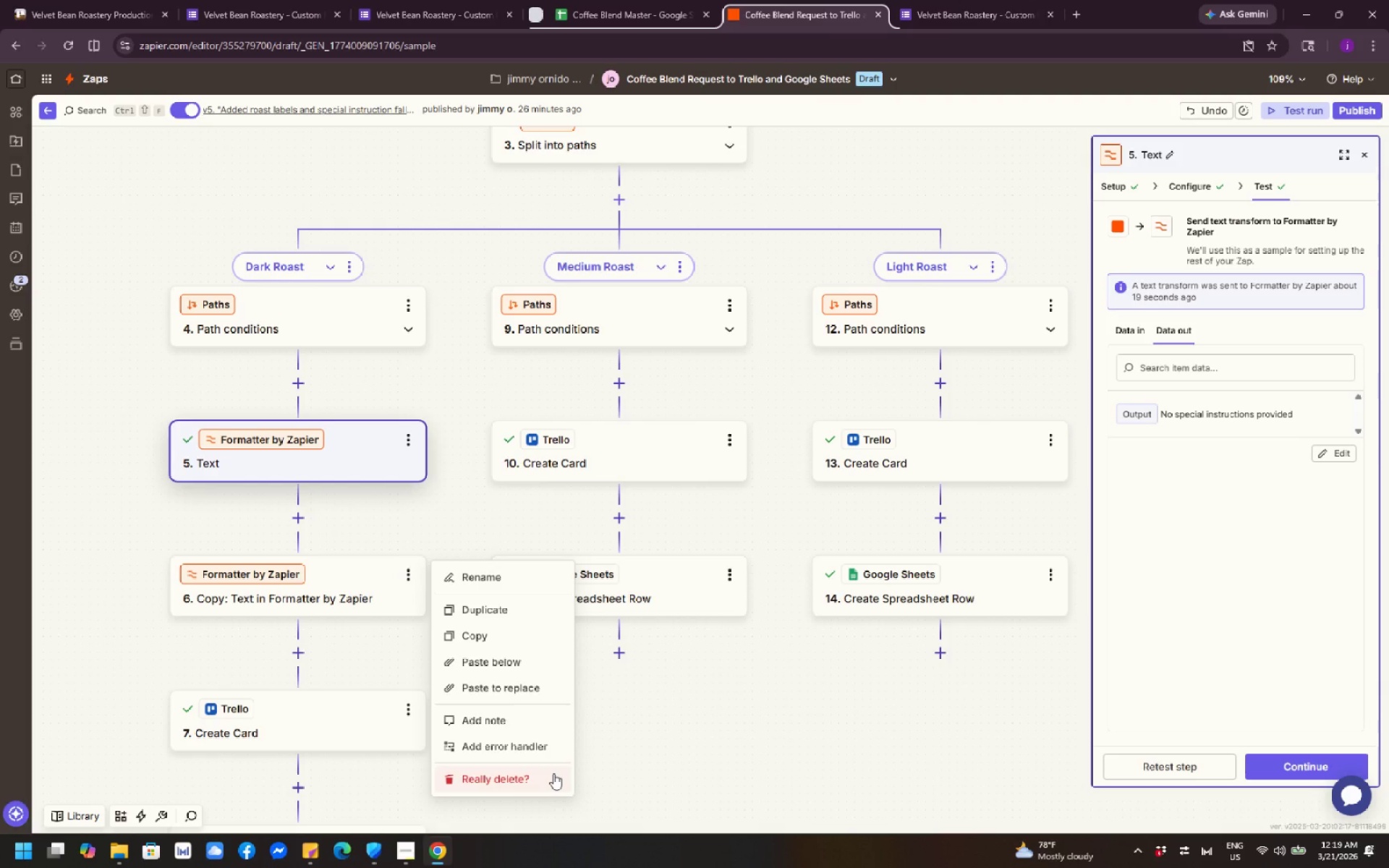 
left_click([553, 773])
 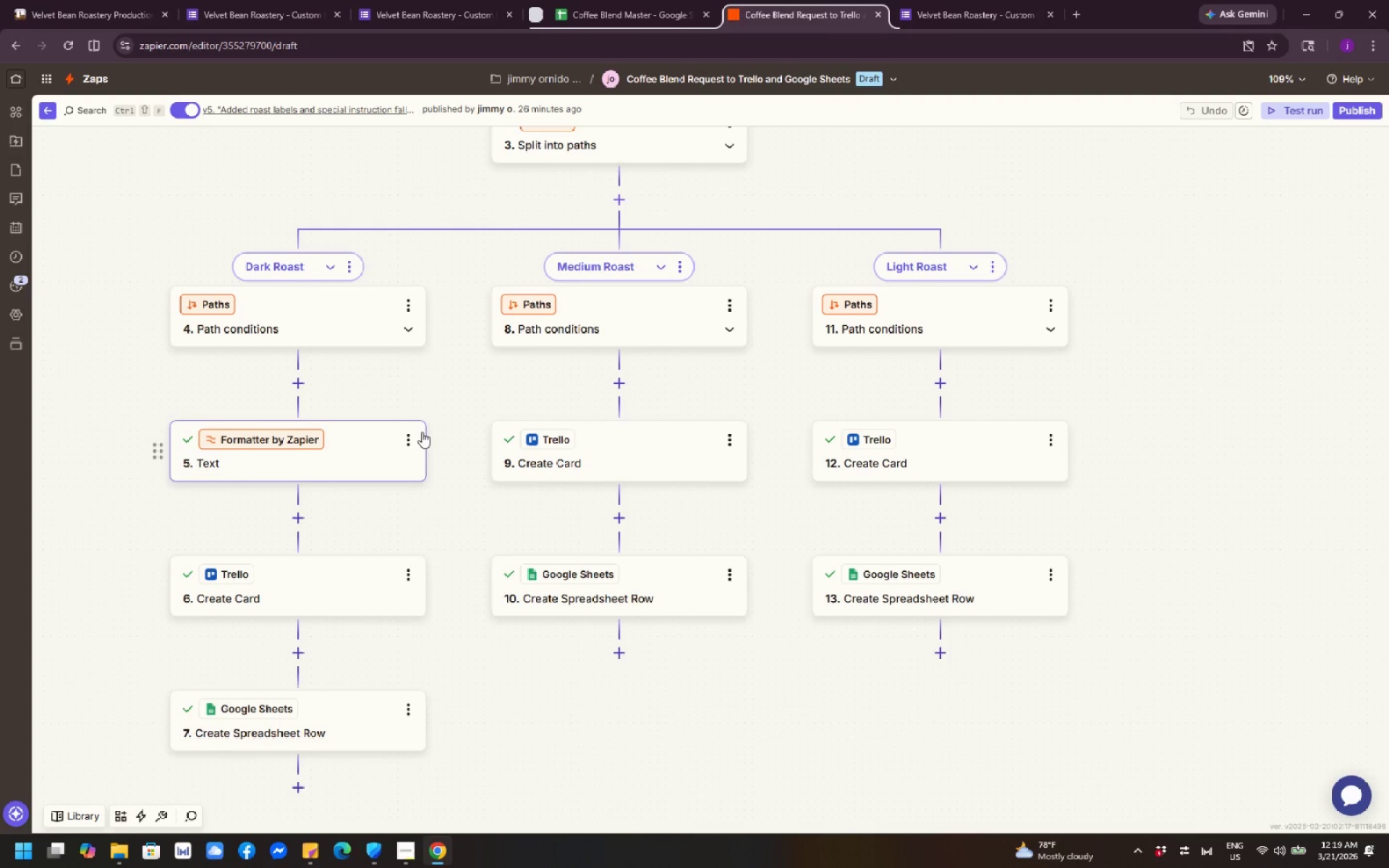 
left_click([405, 444])
 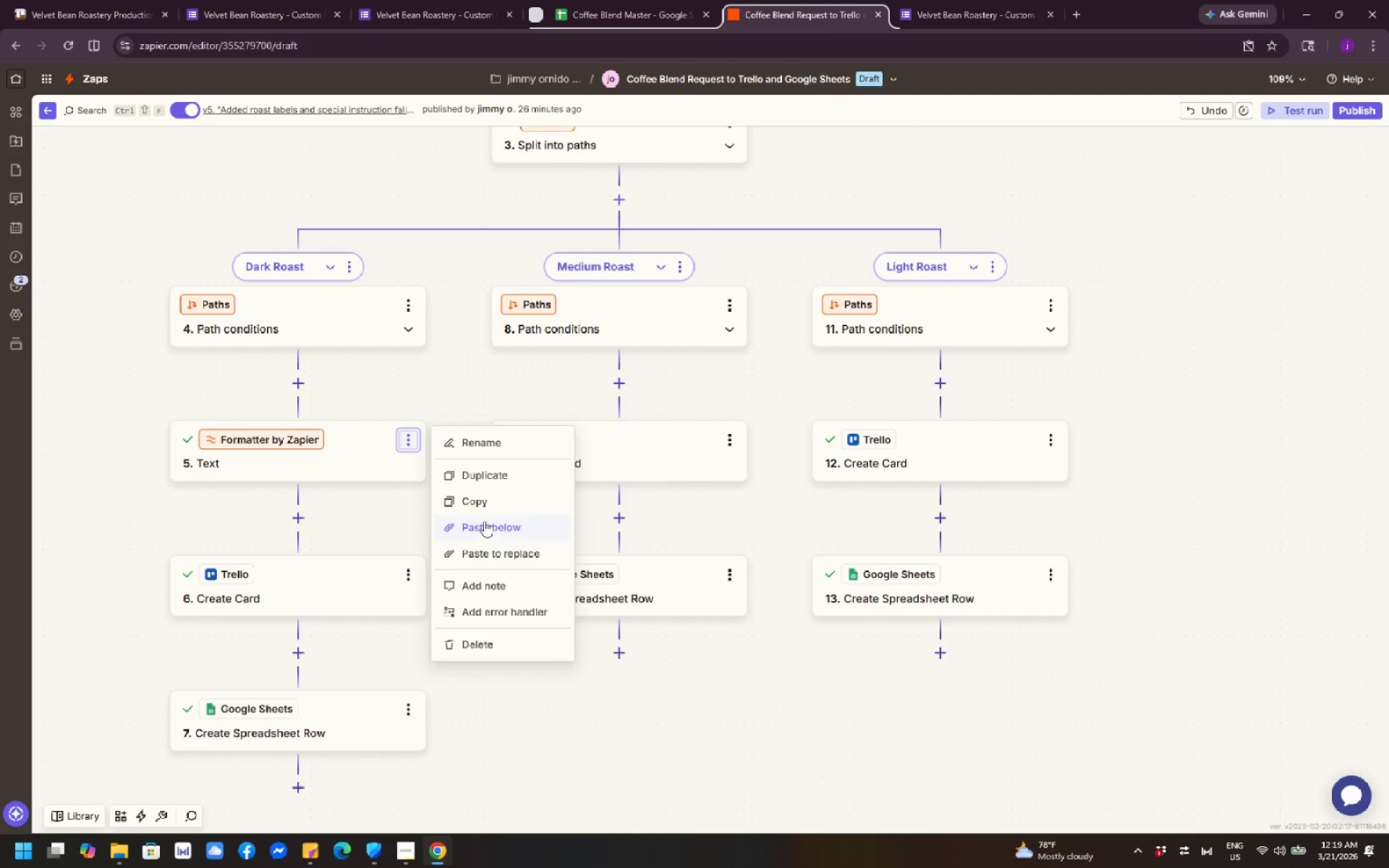 
left_click([494, 499])
 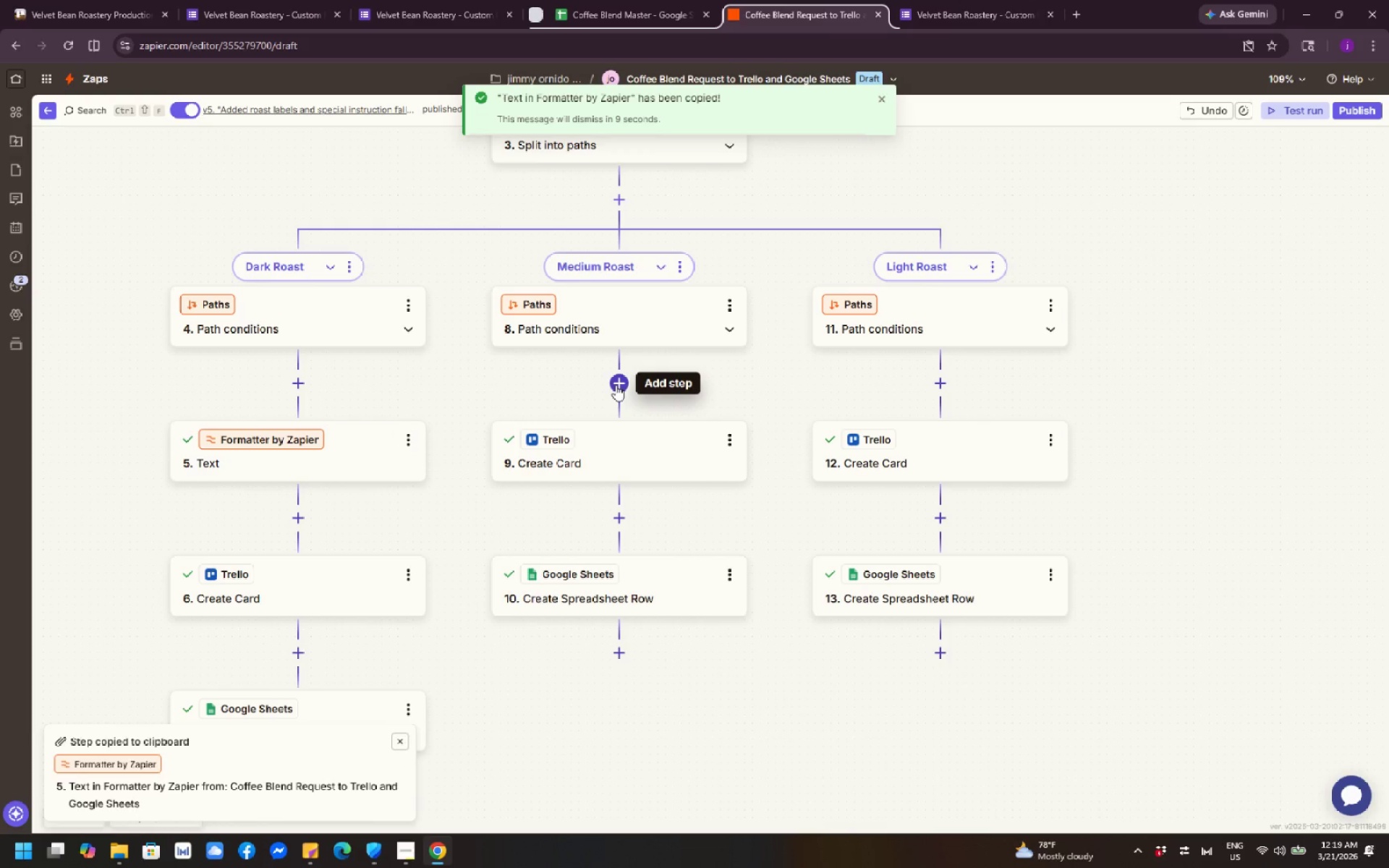 
mouse_move([727, 426])
 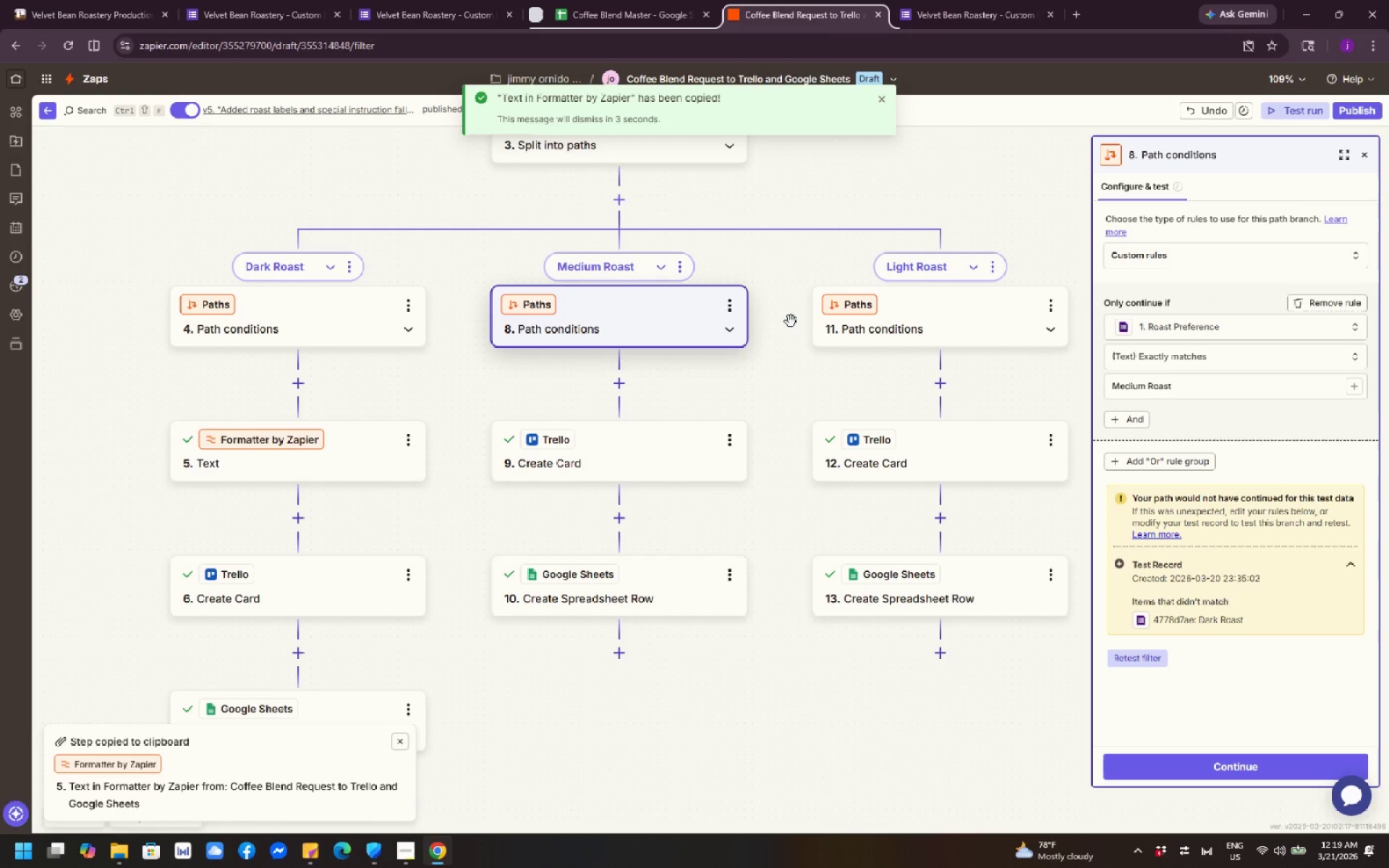 
left_click([733, 315])
 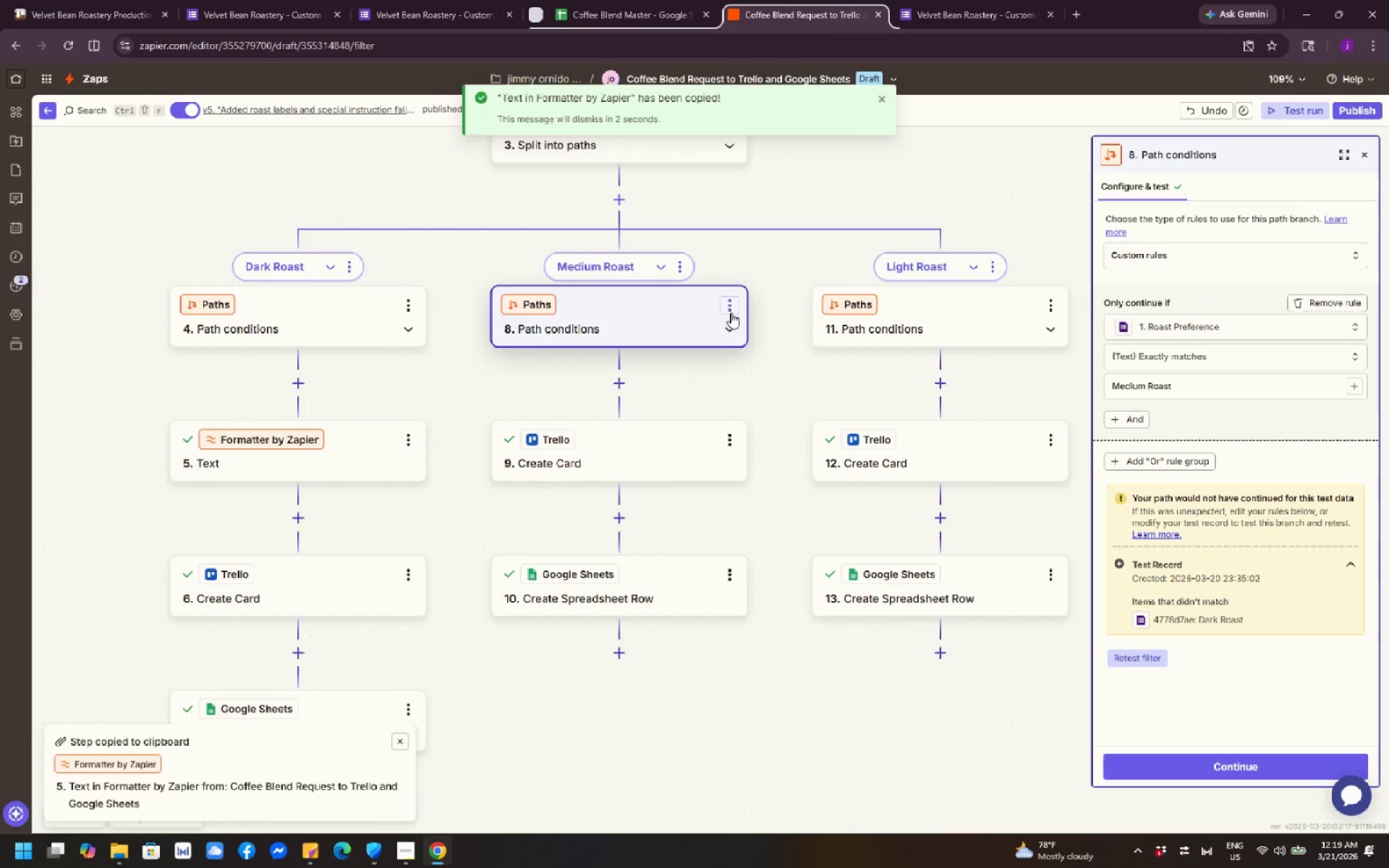 
left_click([731, 310])
 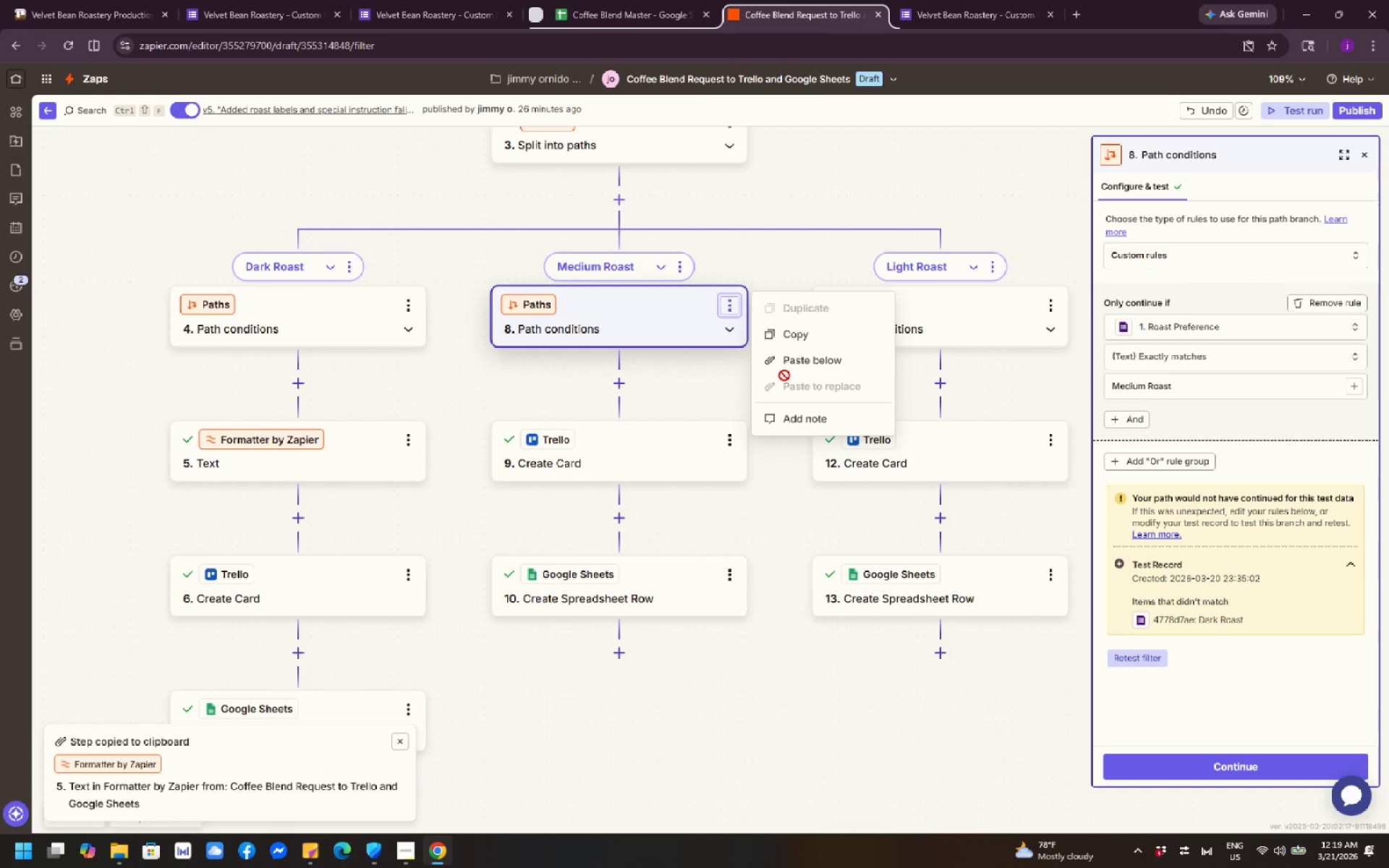 
left_click([792, 365])
 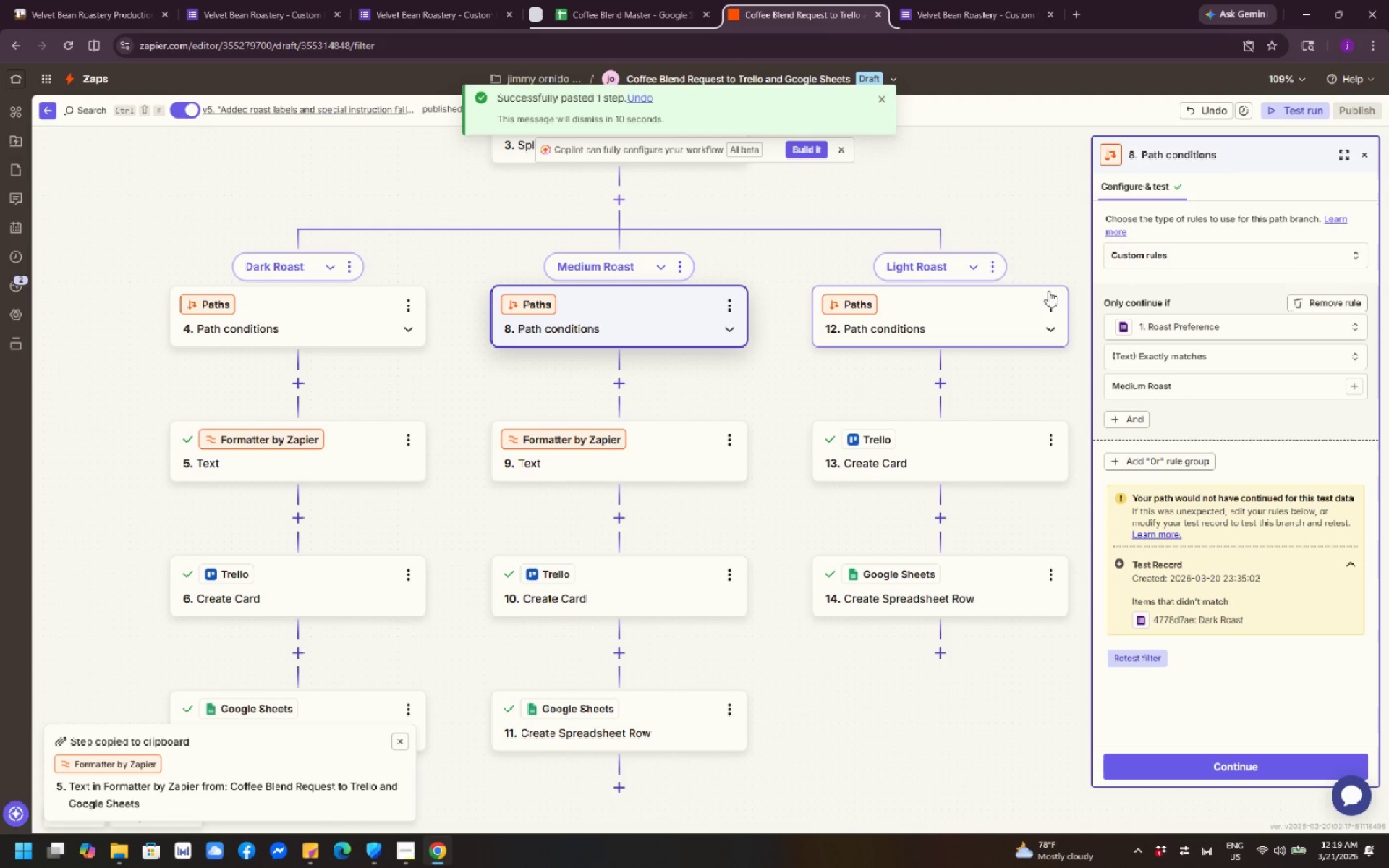 
left_click([1048, 300])
 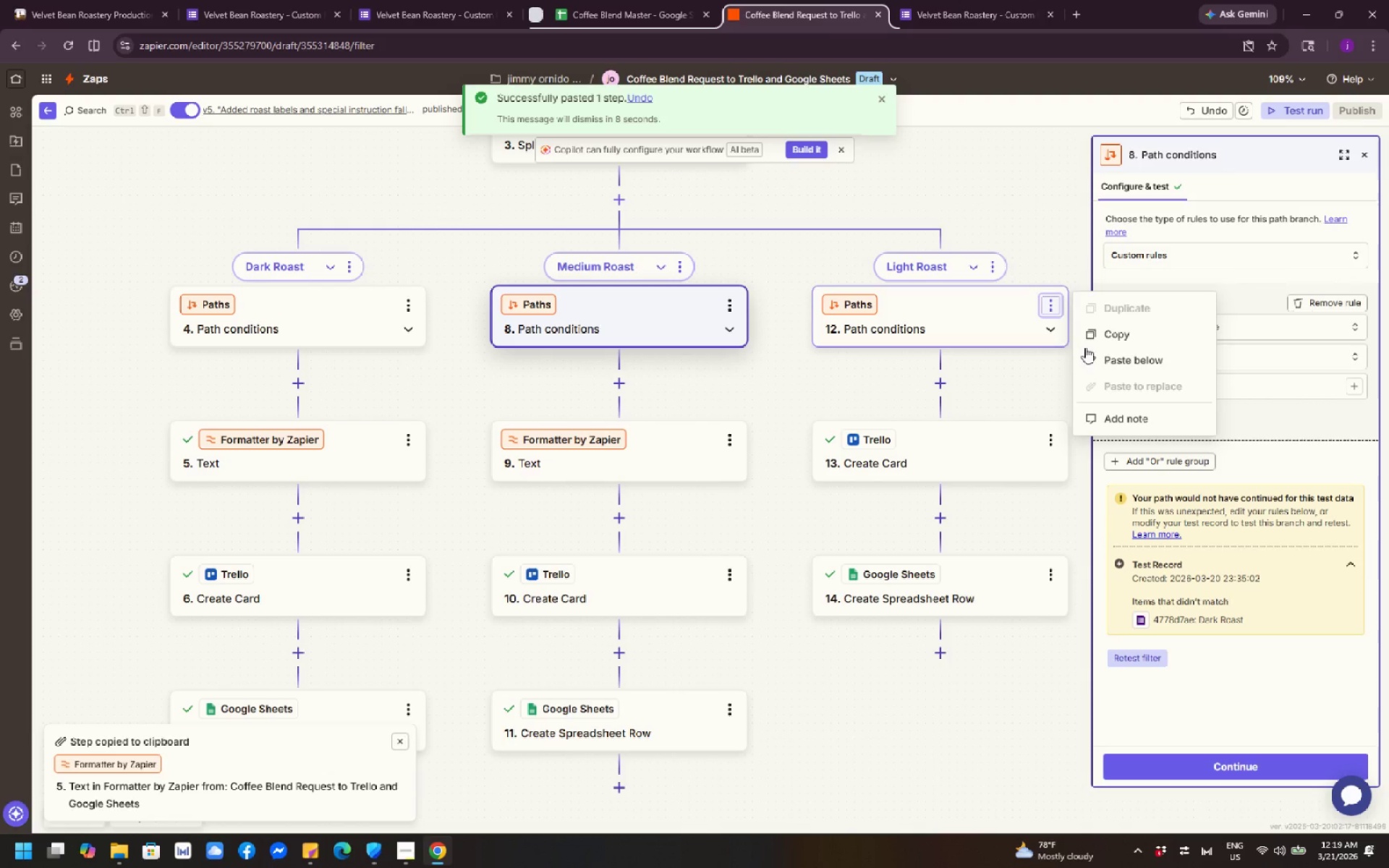 
left_click([1105, 357])
 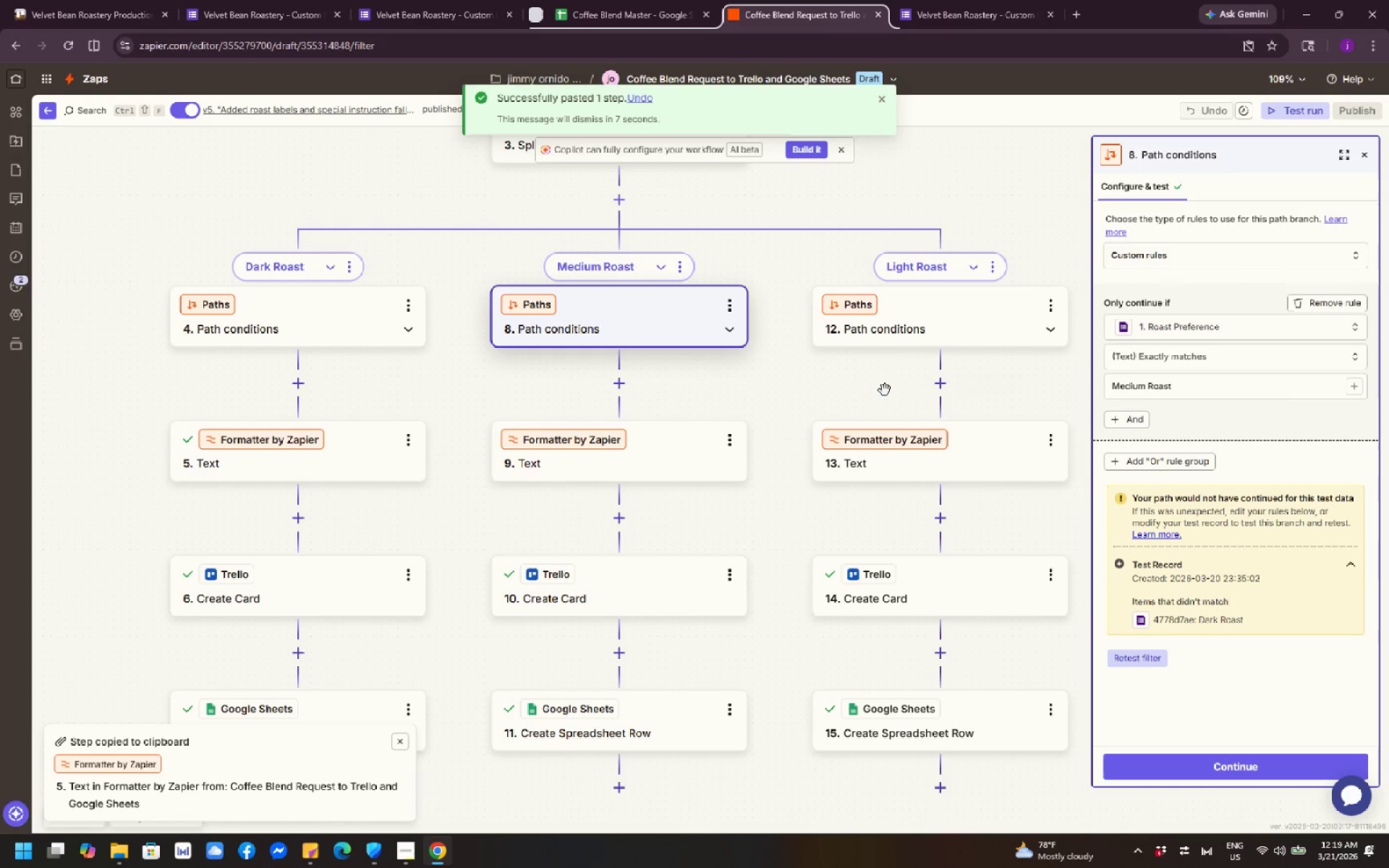 
left_click([799, 390])
 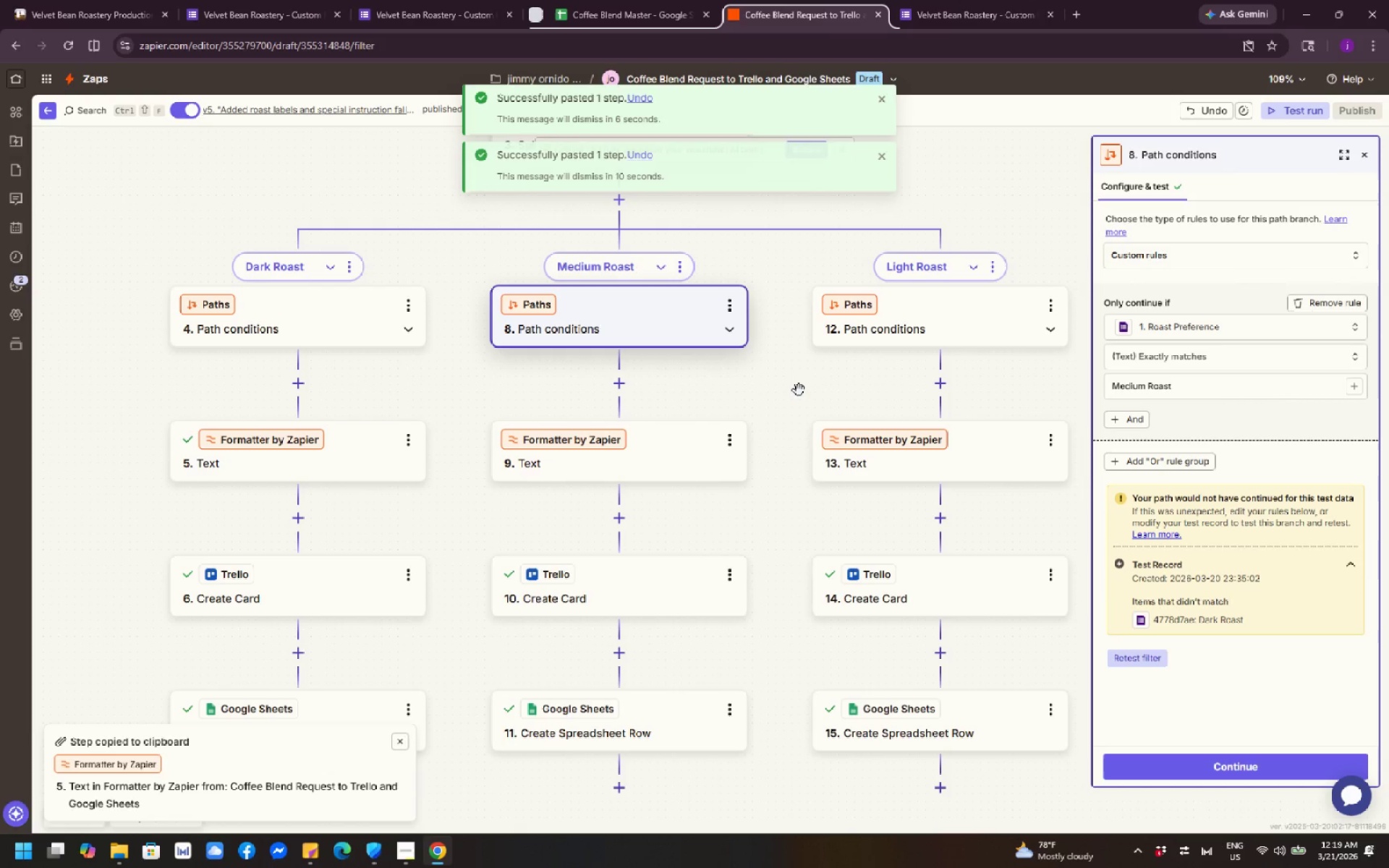 
mouse_move([833, 430])
 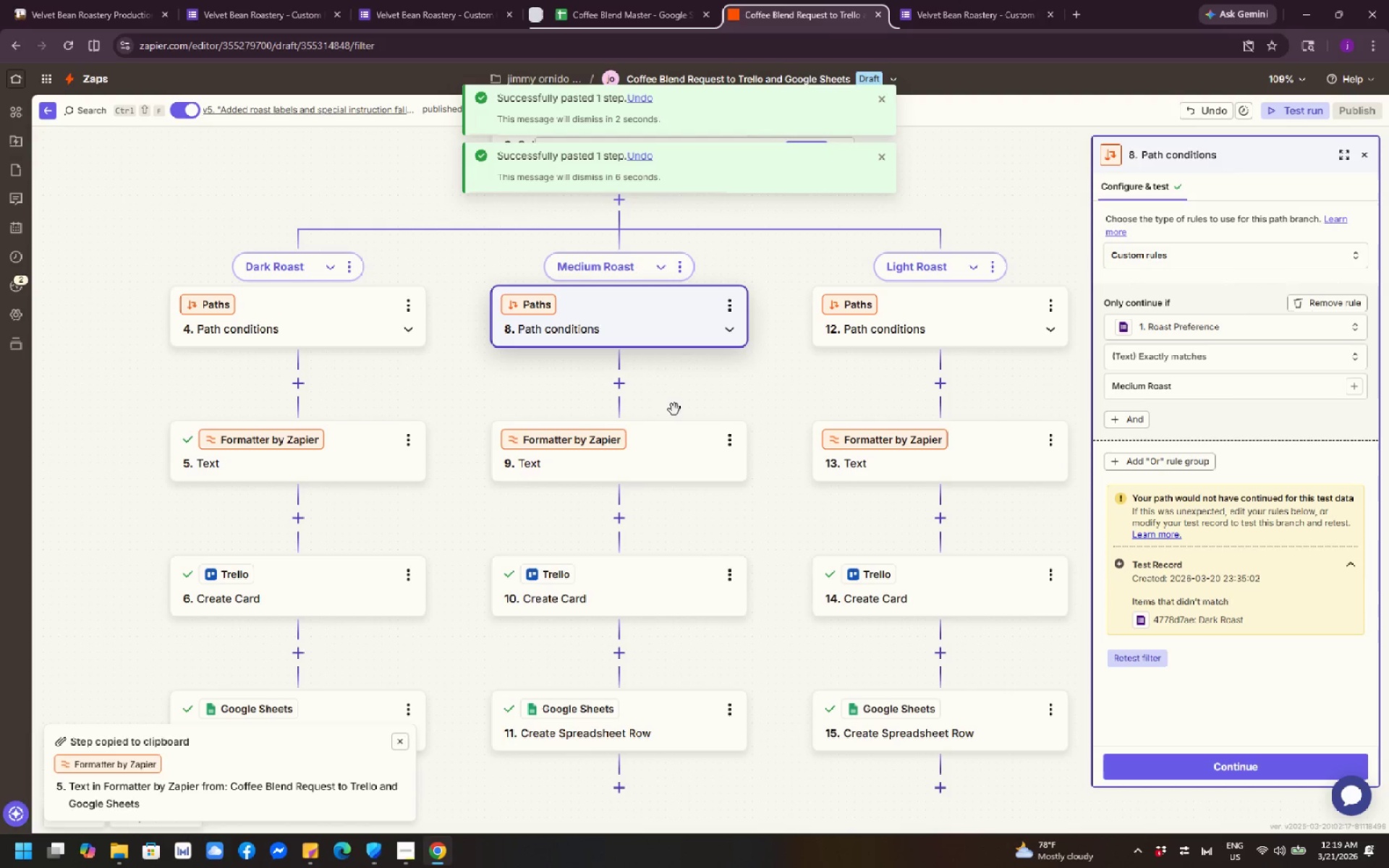 
left_click([654, 448])
 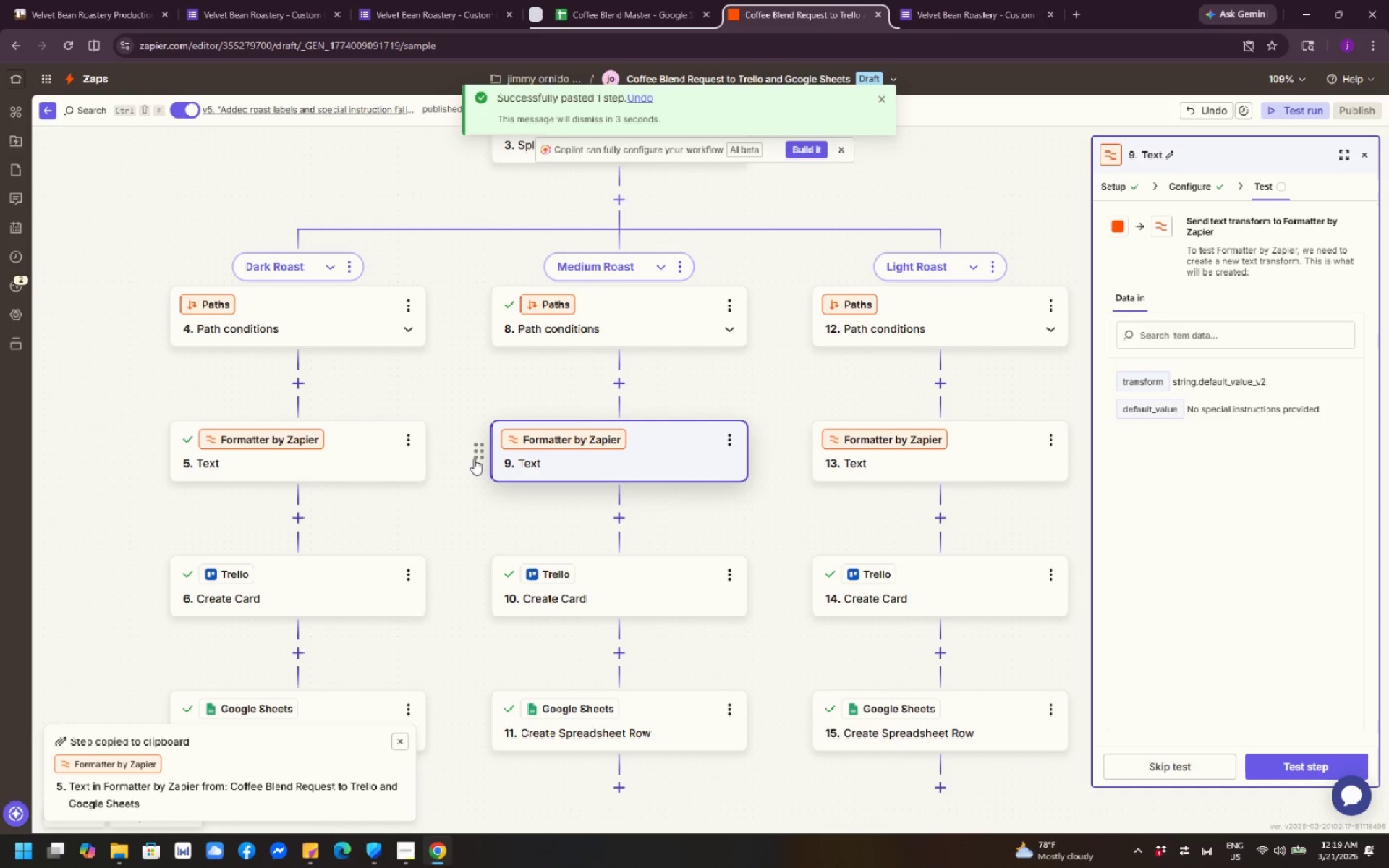 
left_click([360, 456])
 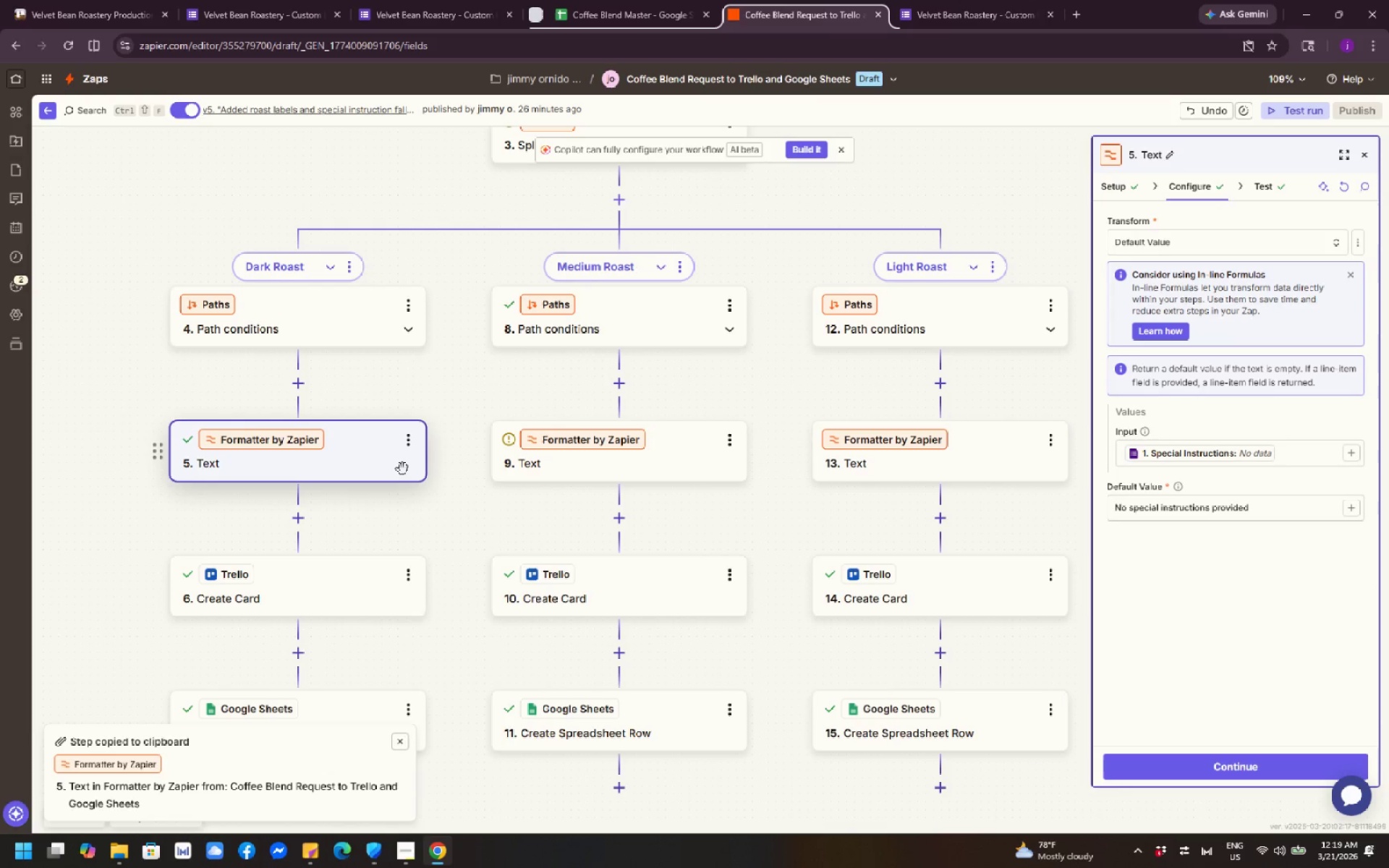 
left_click([658, 449])
 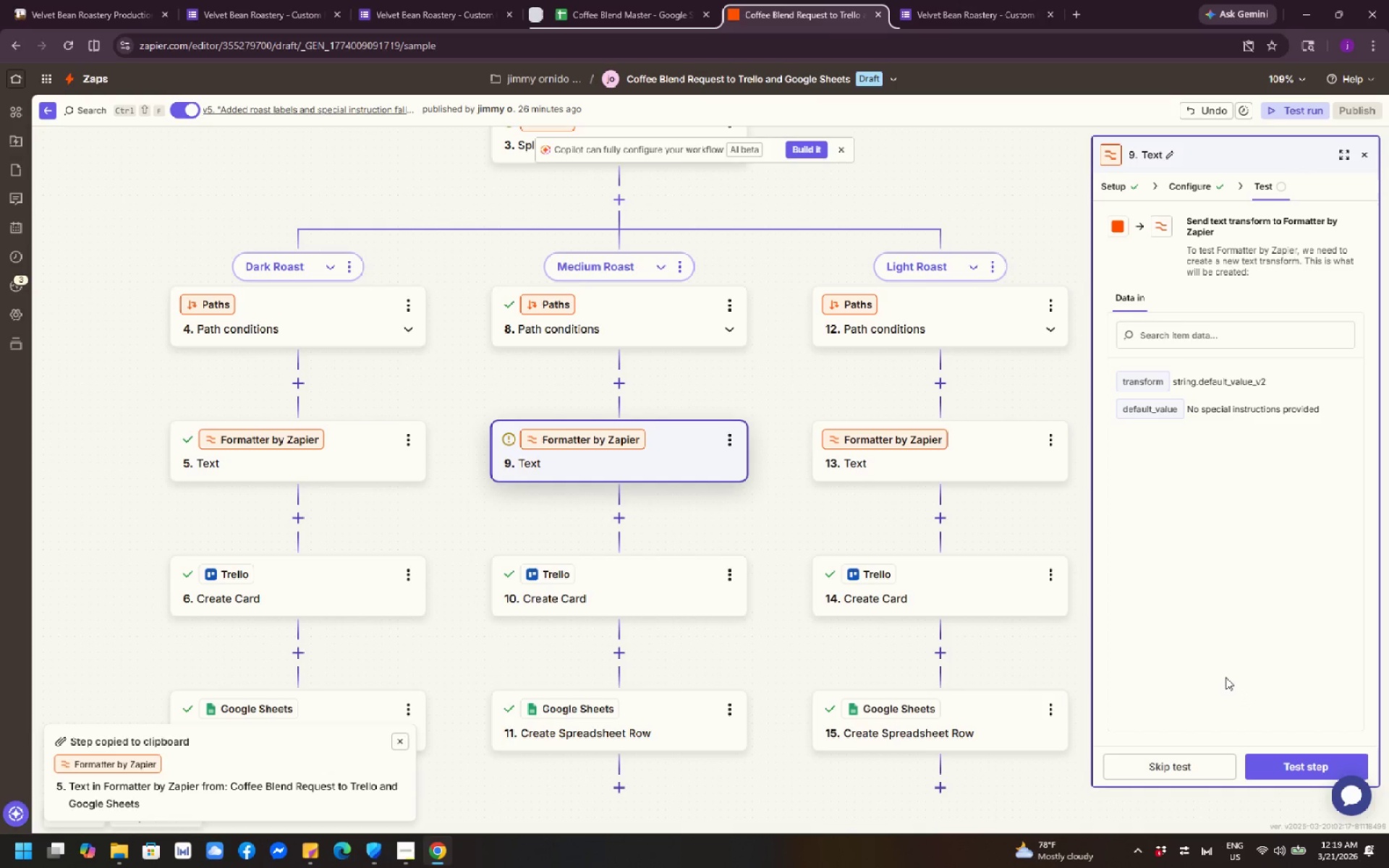 
wait(6.47)
 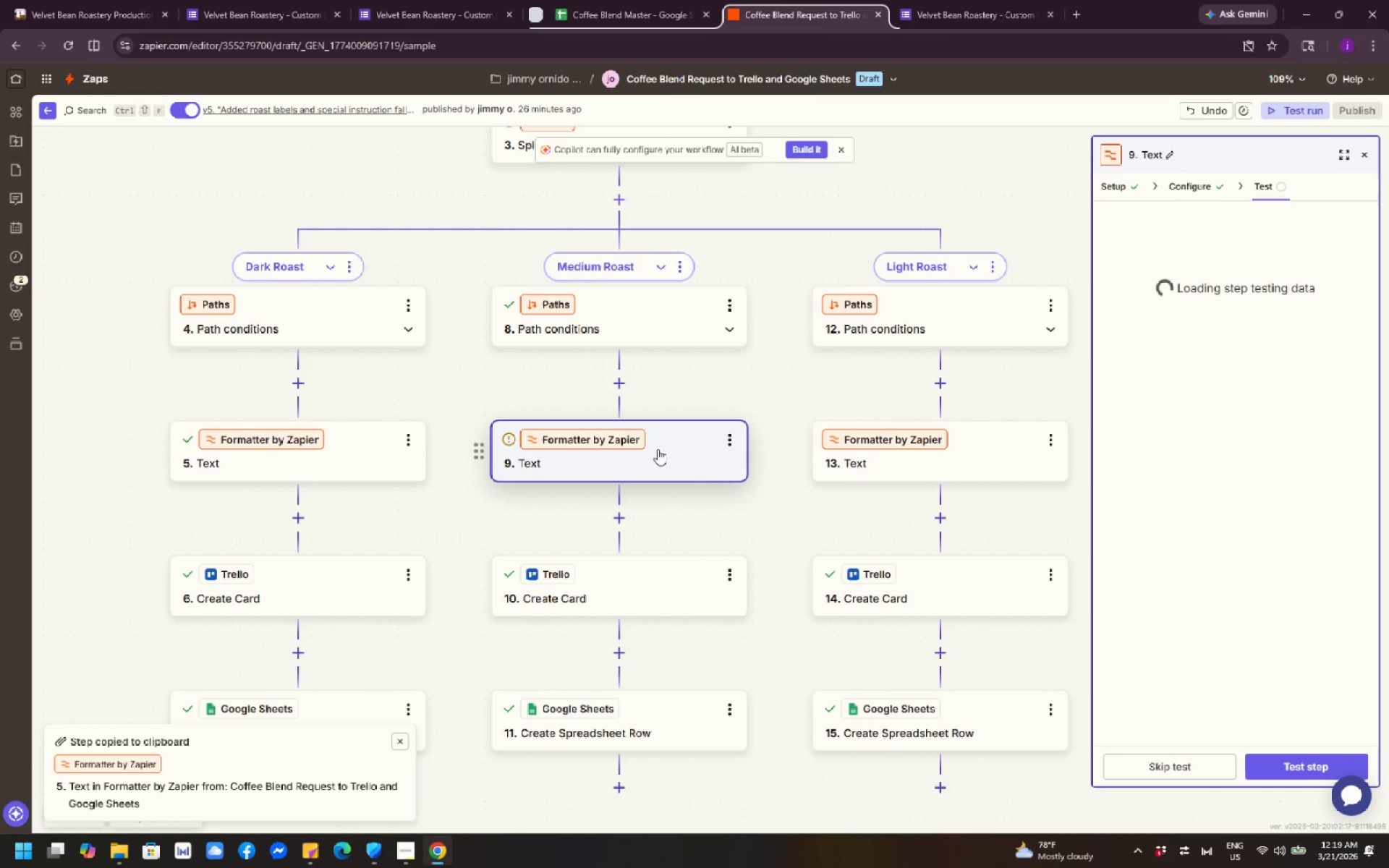 
left_click([1005, 451])
 